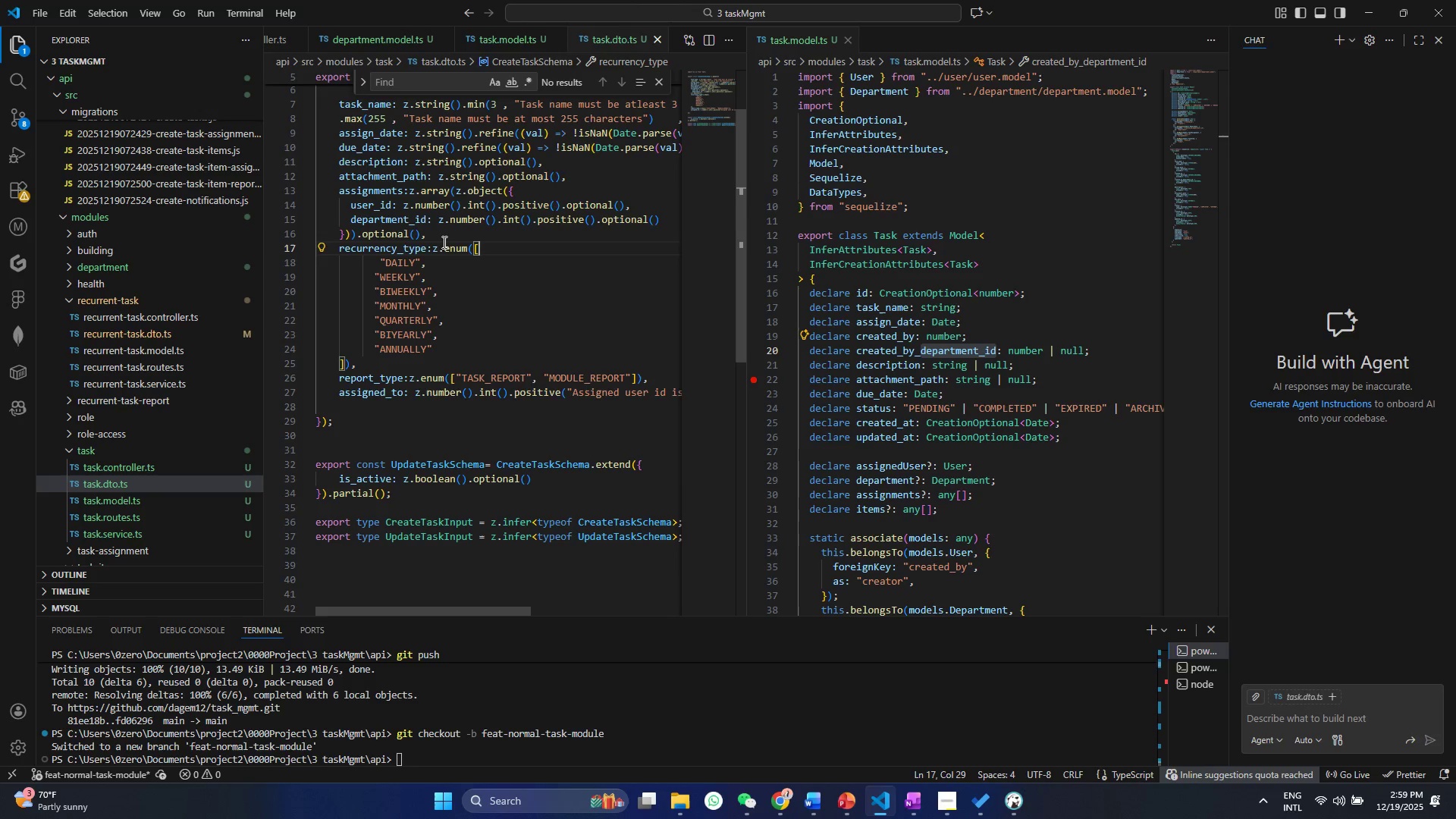 
double_click([441, 242])
 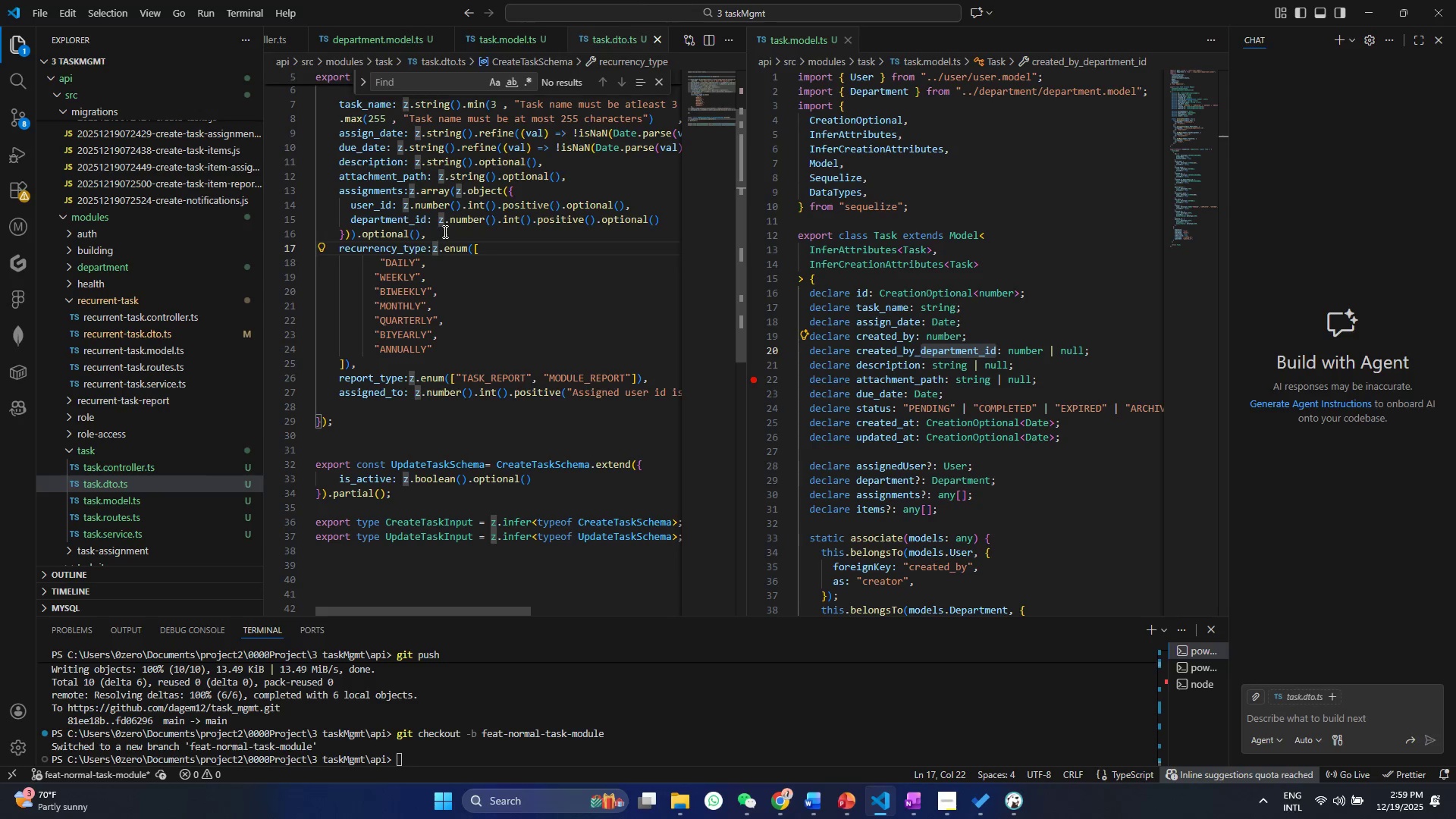 
left_click_drag(start_coordinate=[444, 231], to_coordinate=[310, 196])
 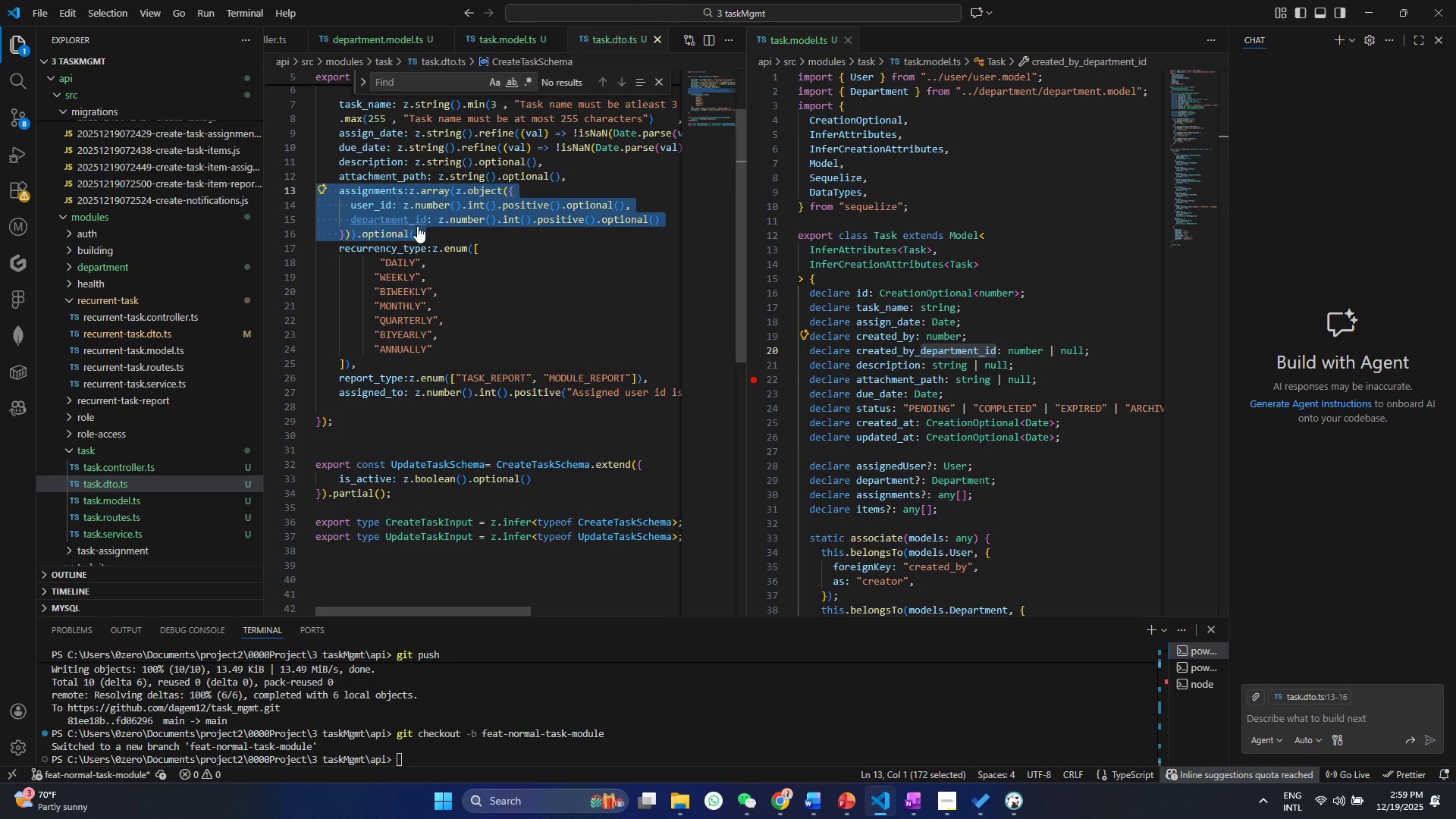 
key(Control+C)
 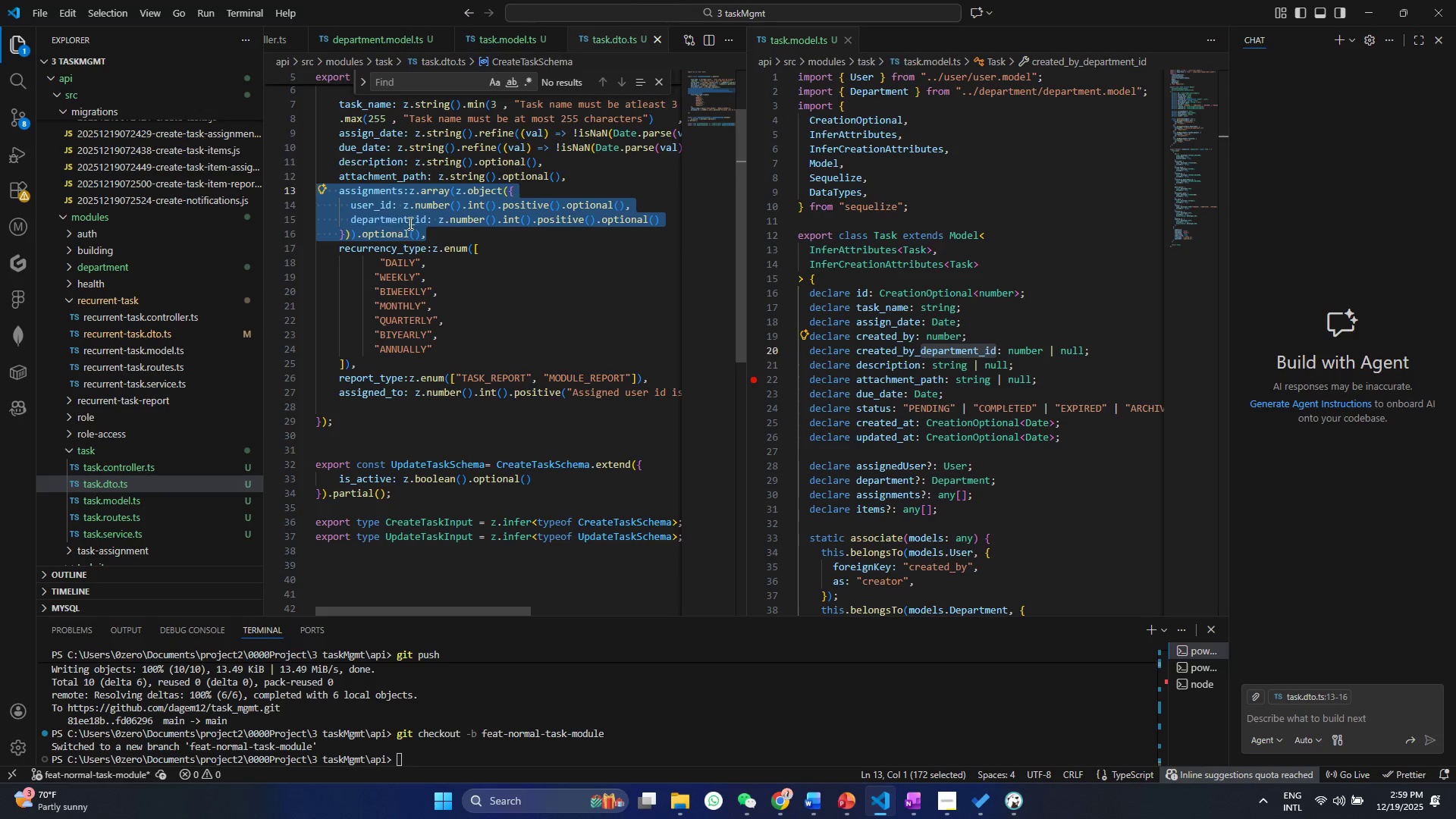 
key(Control+C)
 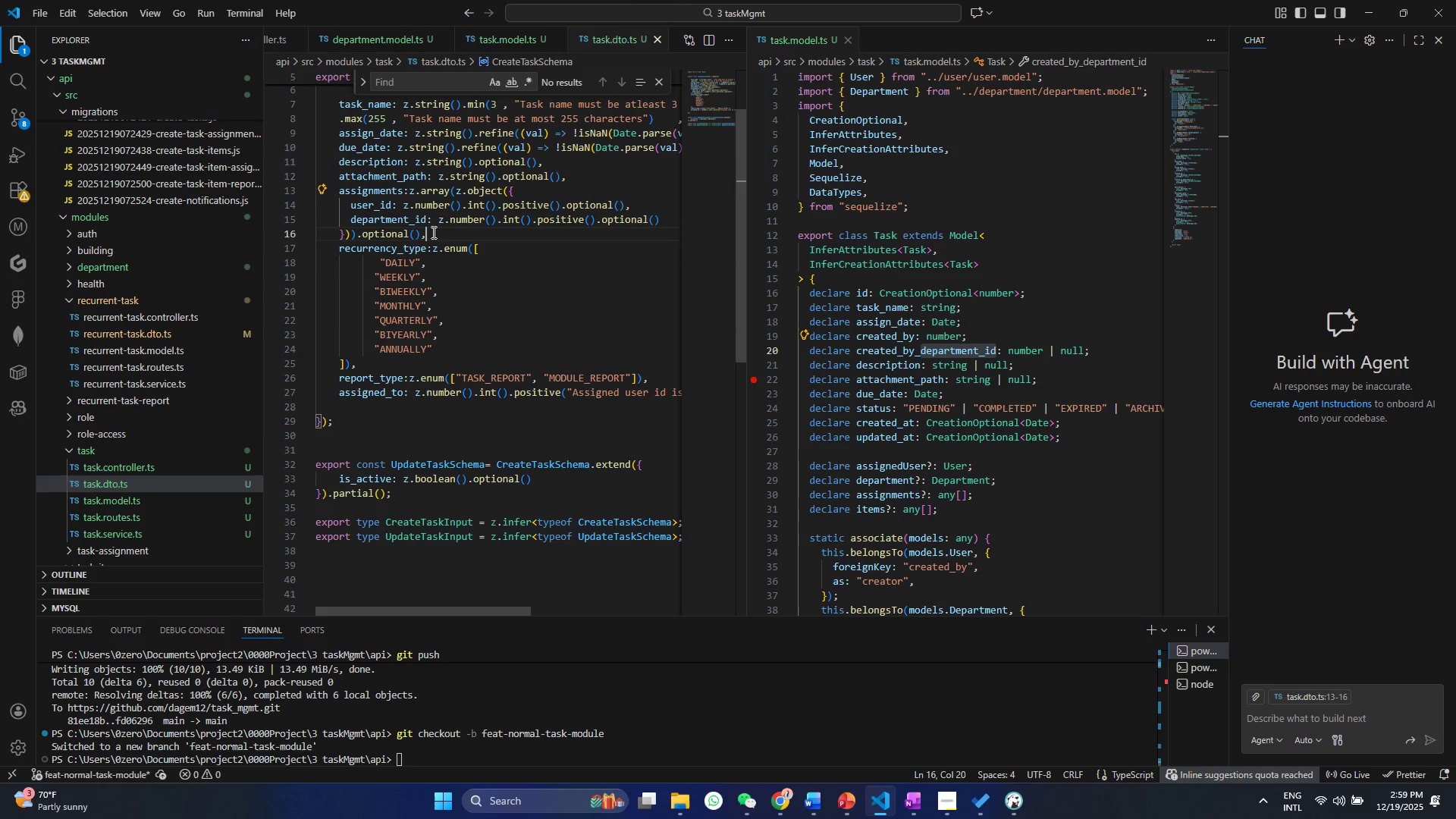 
left_click([432, 232])
 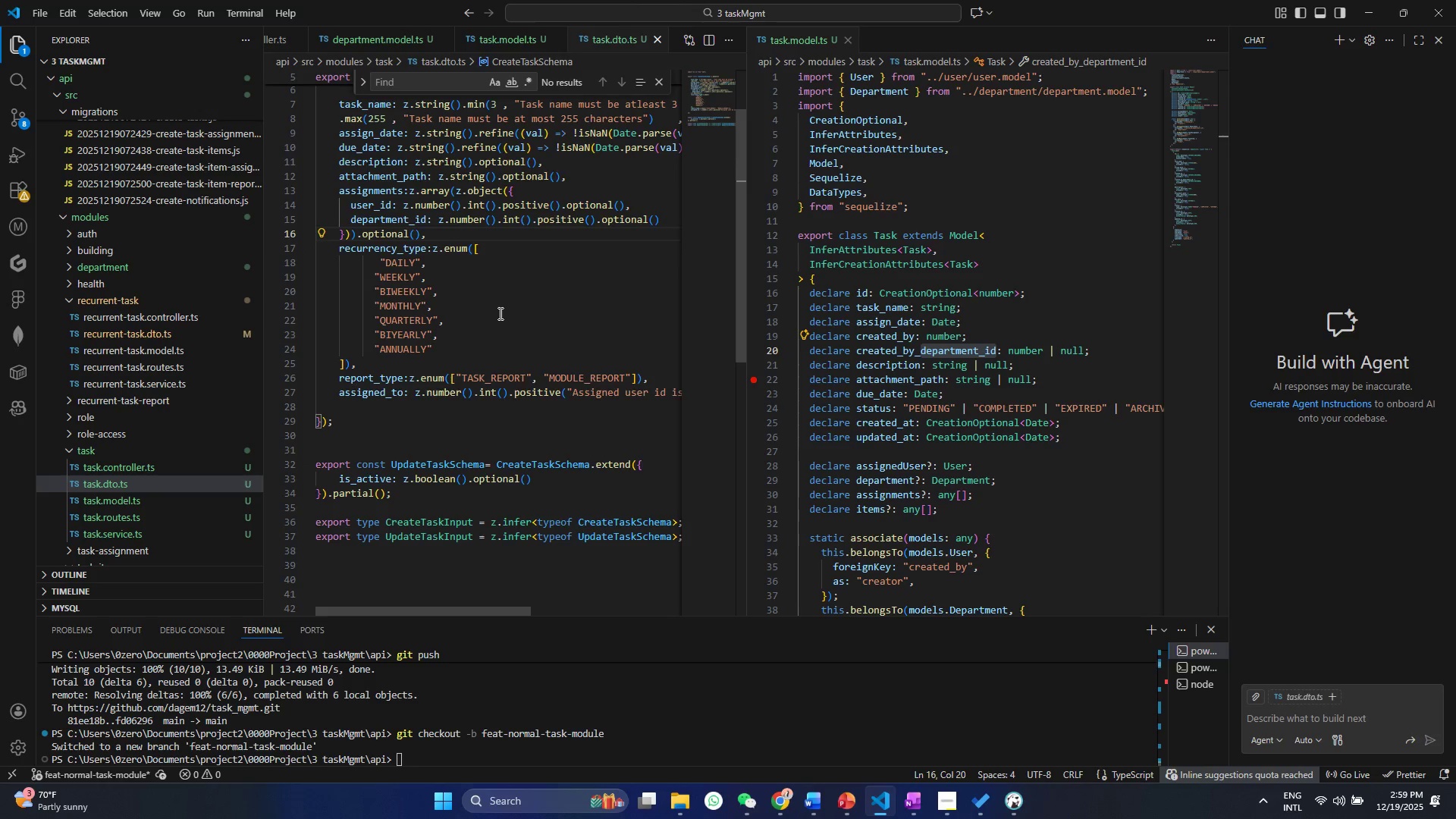 
key(Enter)
 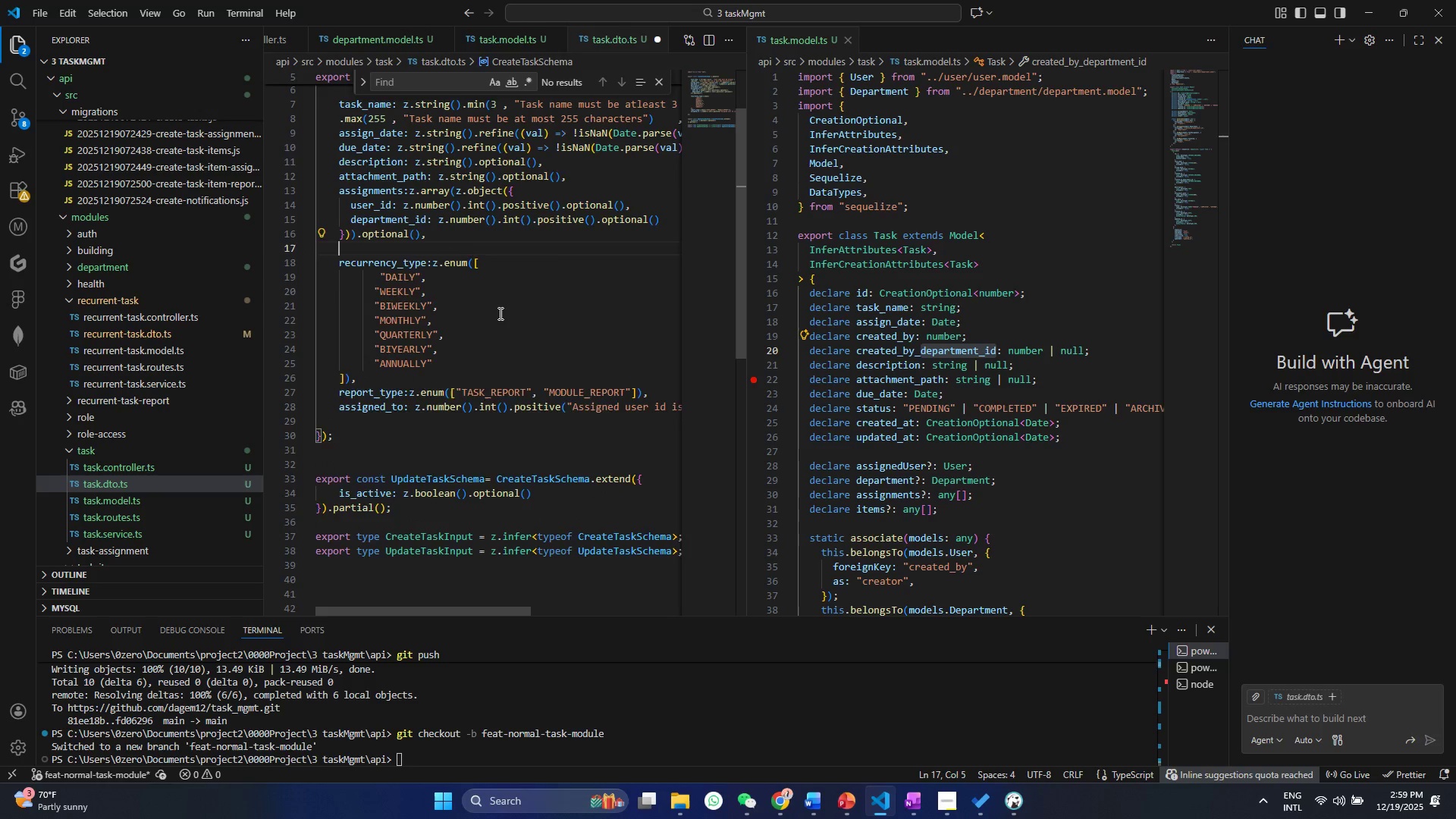 
key(Control+ControlLeft)
 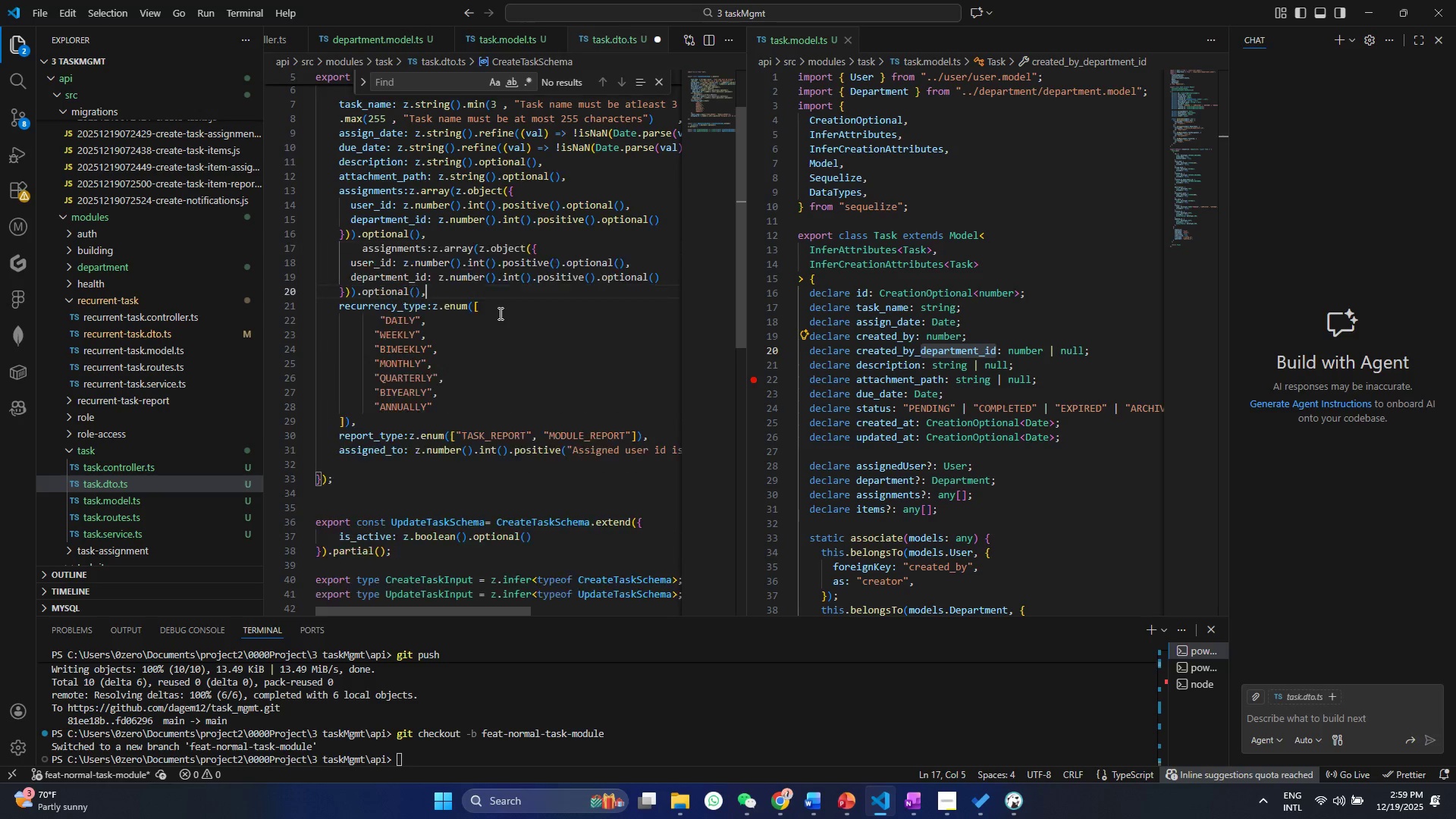 
key(Control+V)
 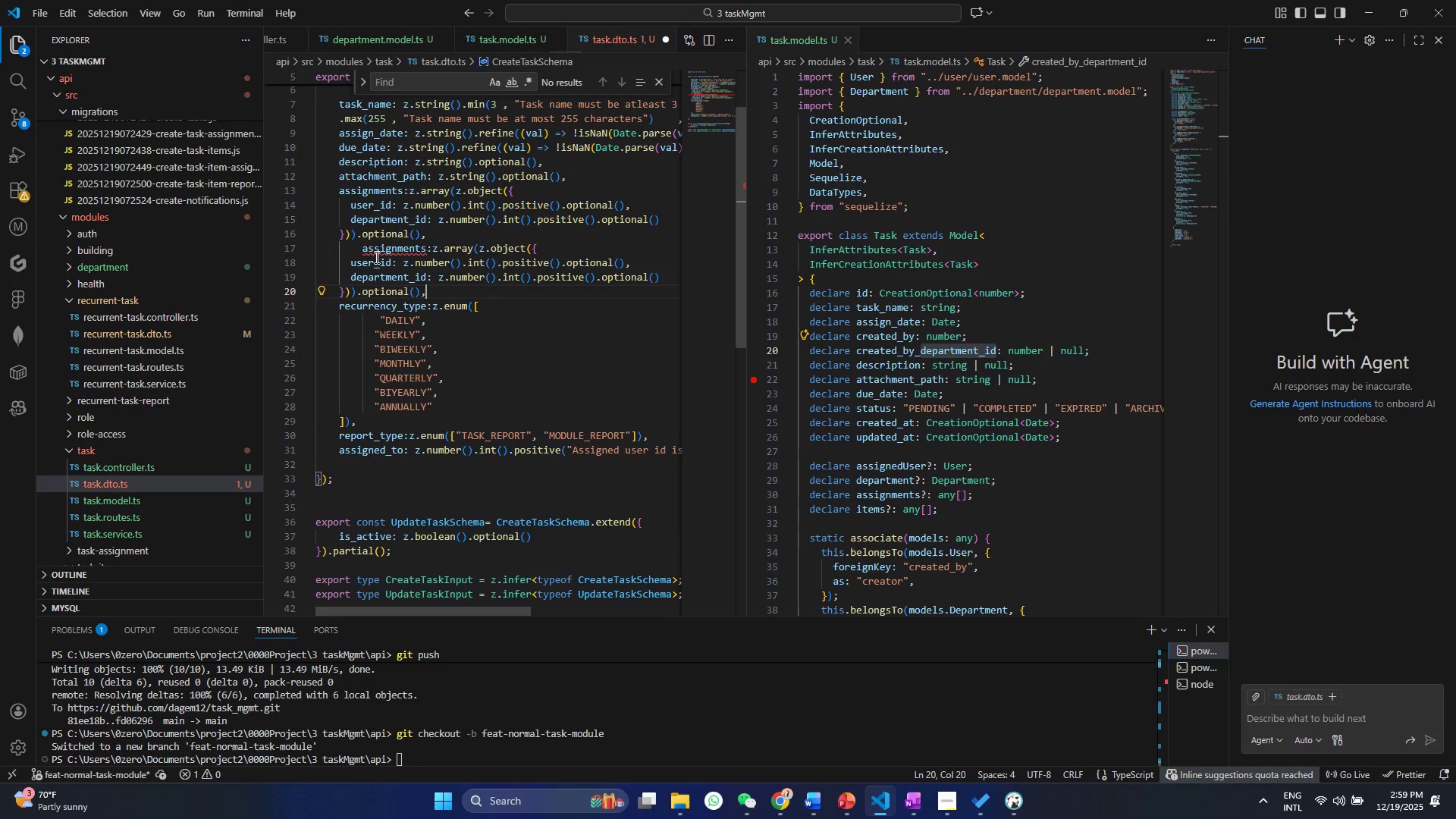 
double_click([382, 249])
 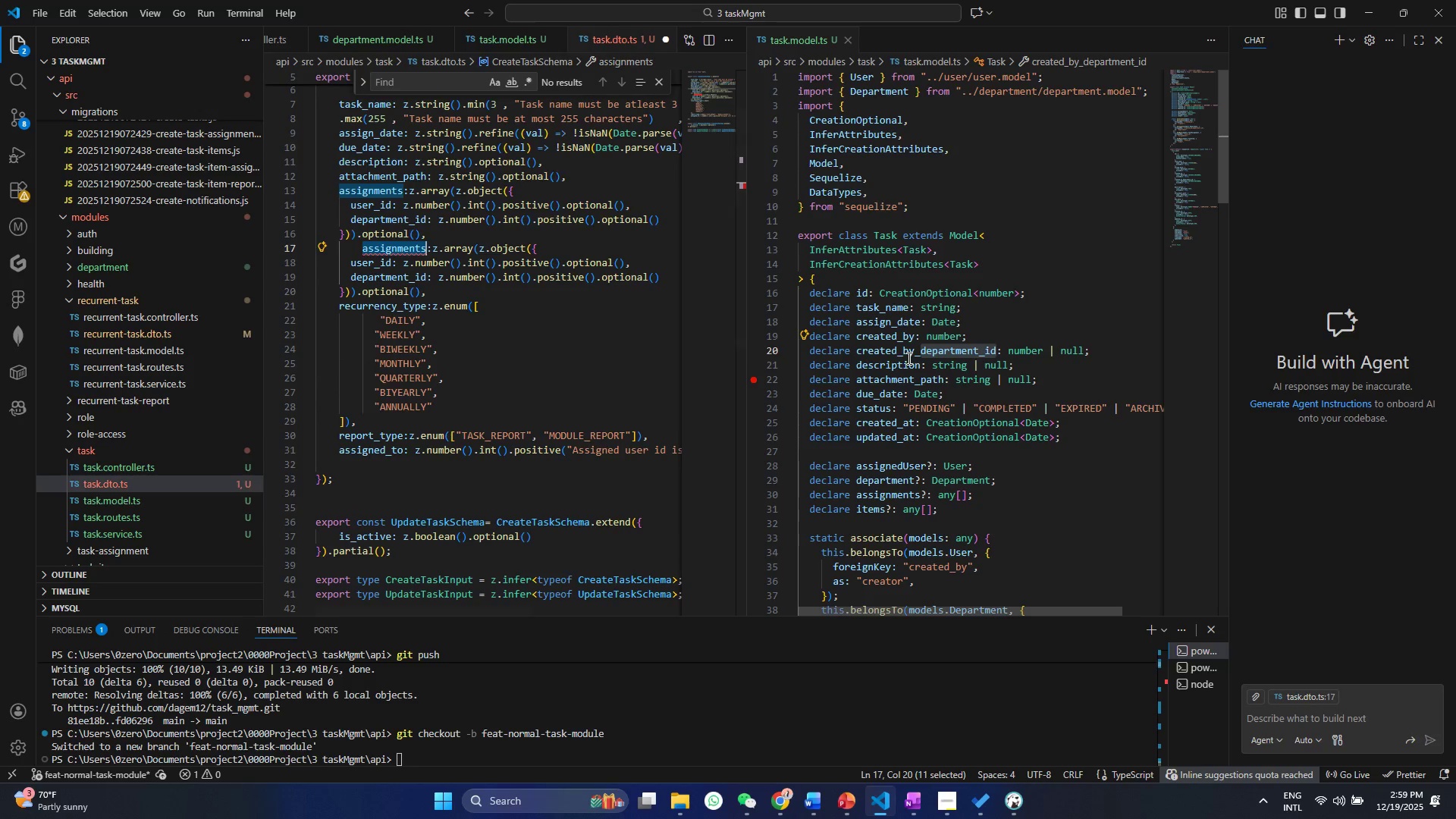 
double_click([908, 358])
 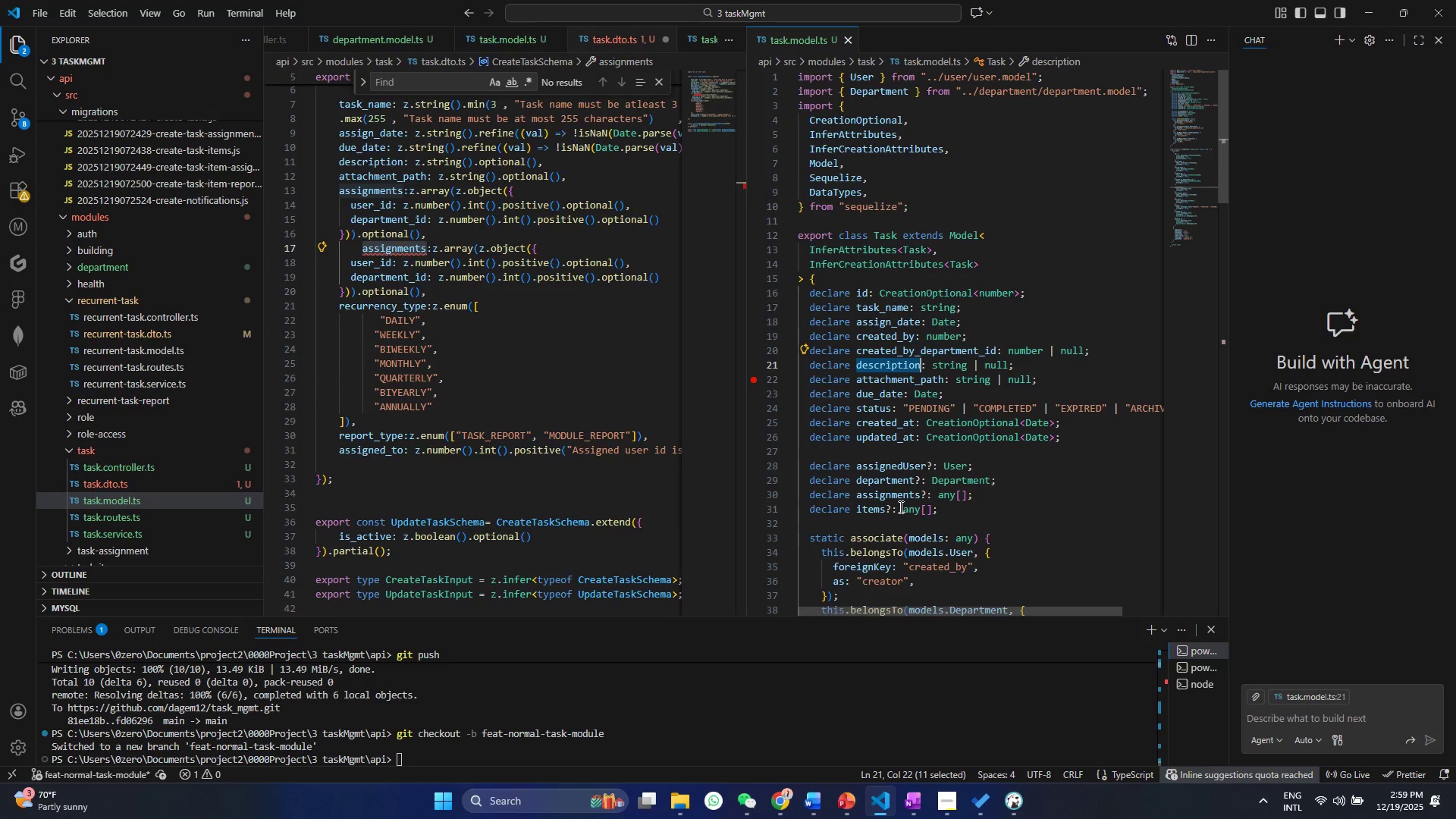 
left_click([898, 494])
 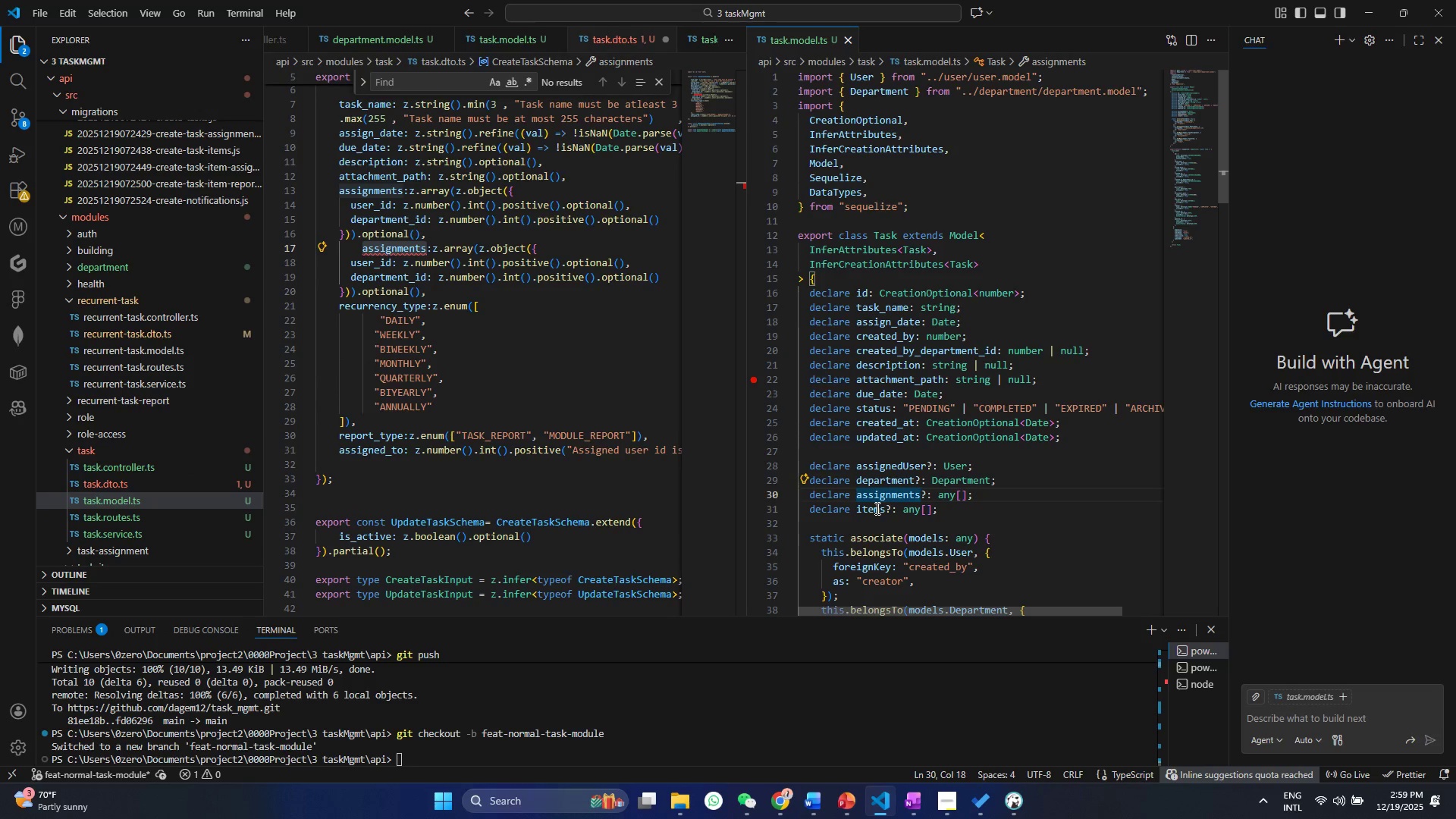 
double_click([875, 508])
 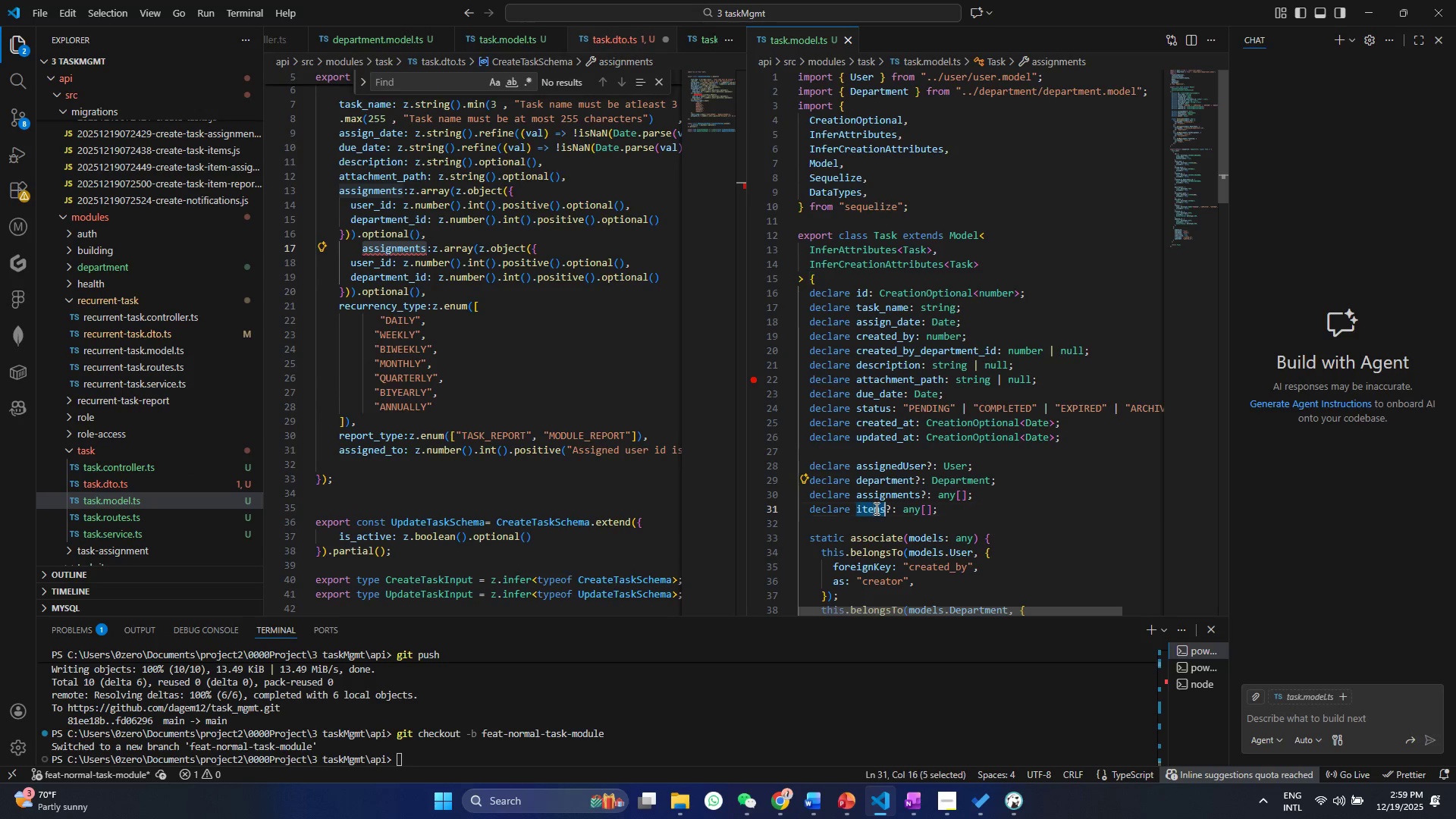 
key(Control+ControlLeft)
 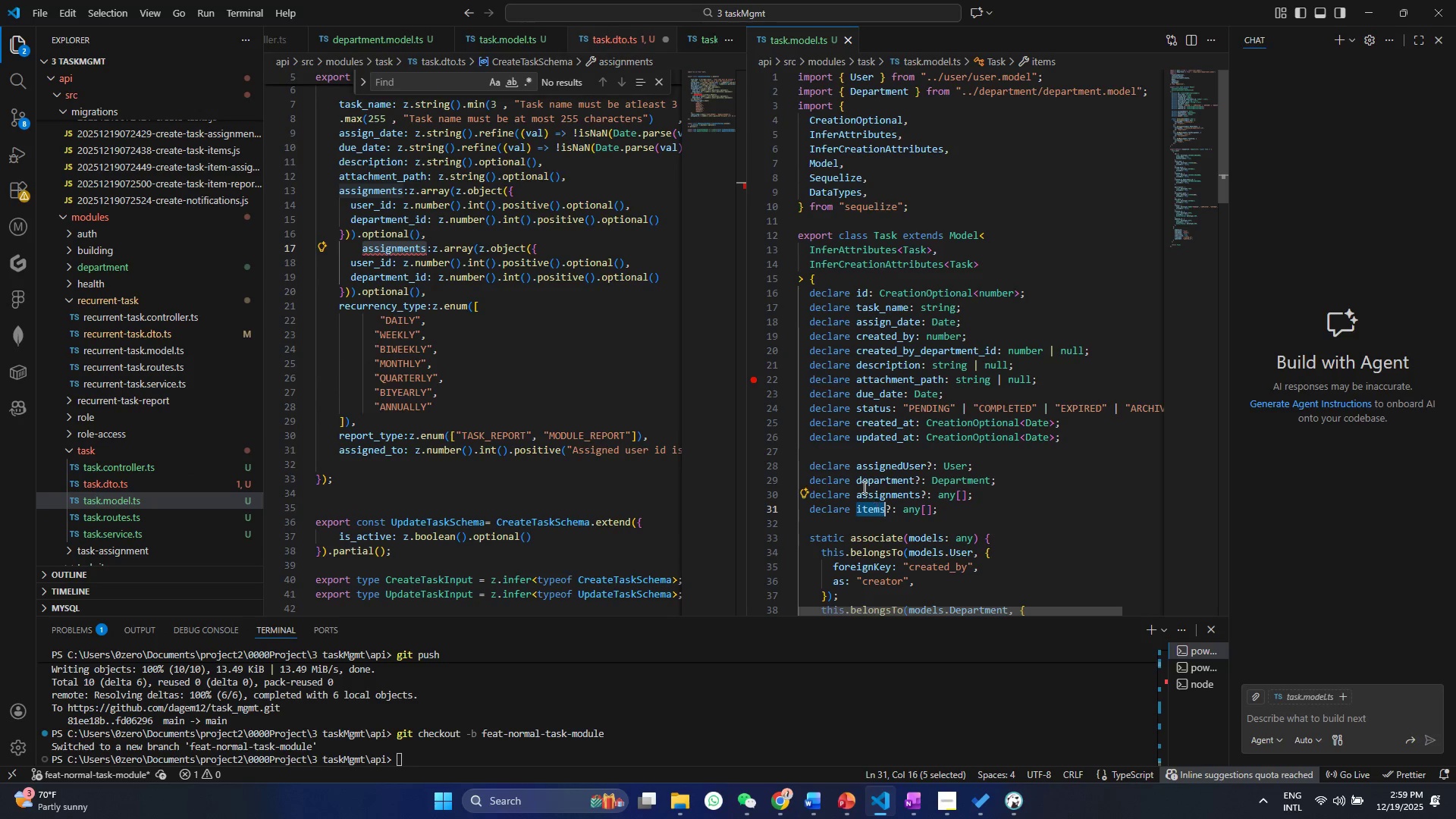 
key(Control+C)
 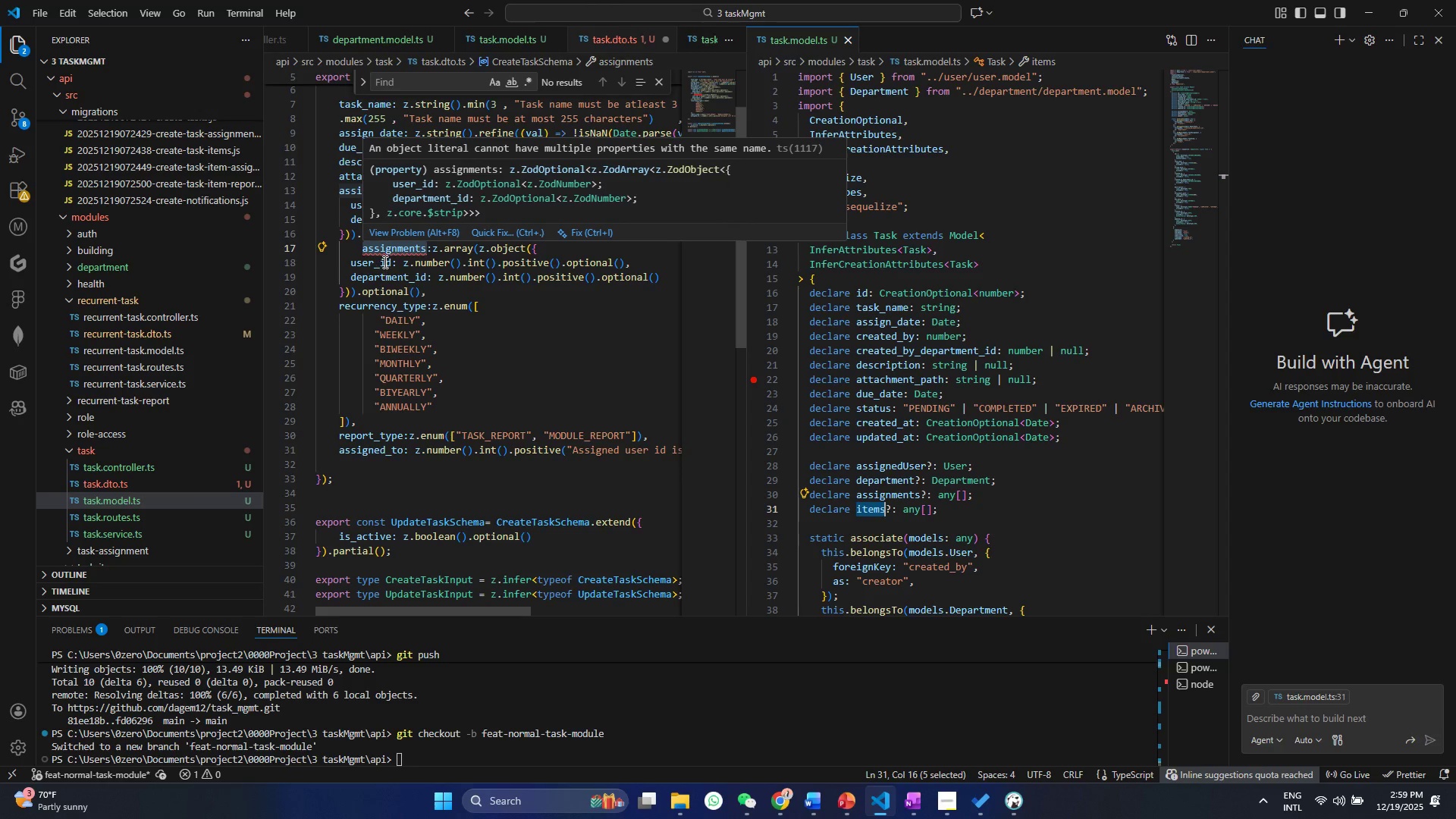 
double_click([388, 249])
 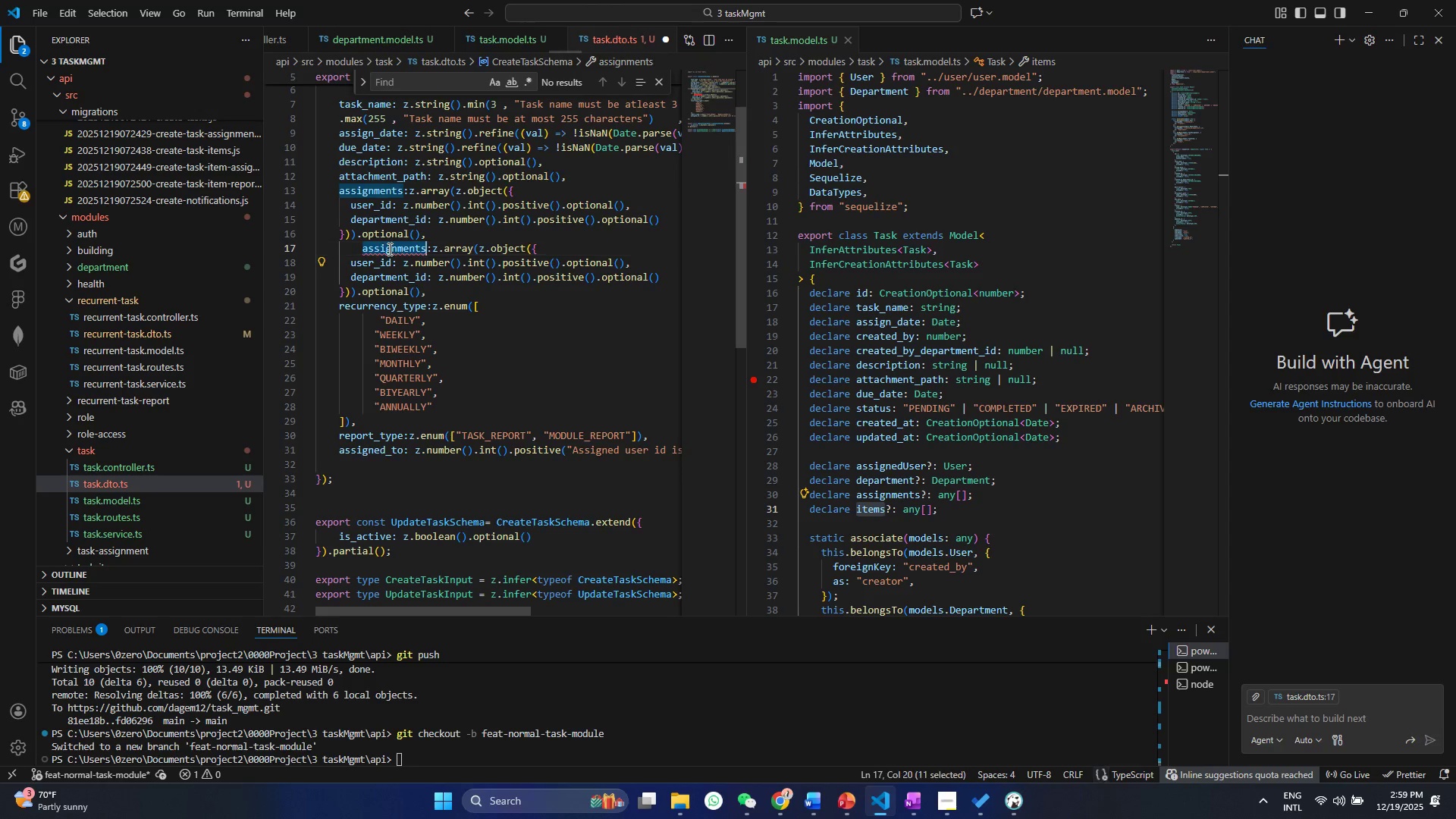 
triple_click([388, 249])
 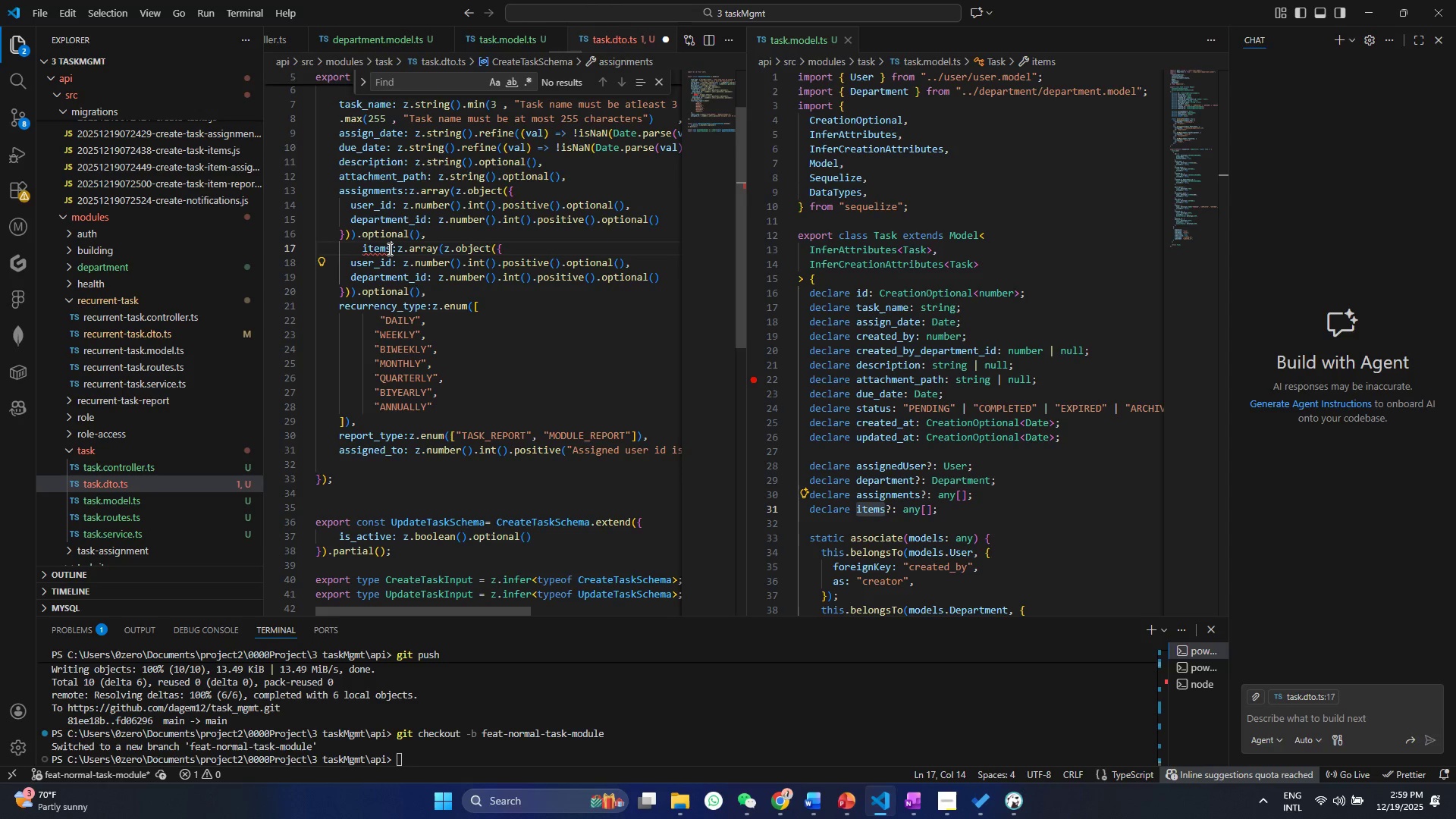 
key(Control+V)
 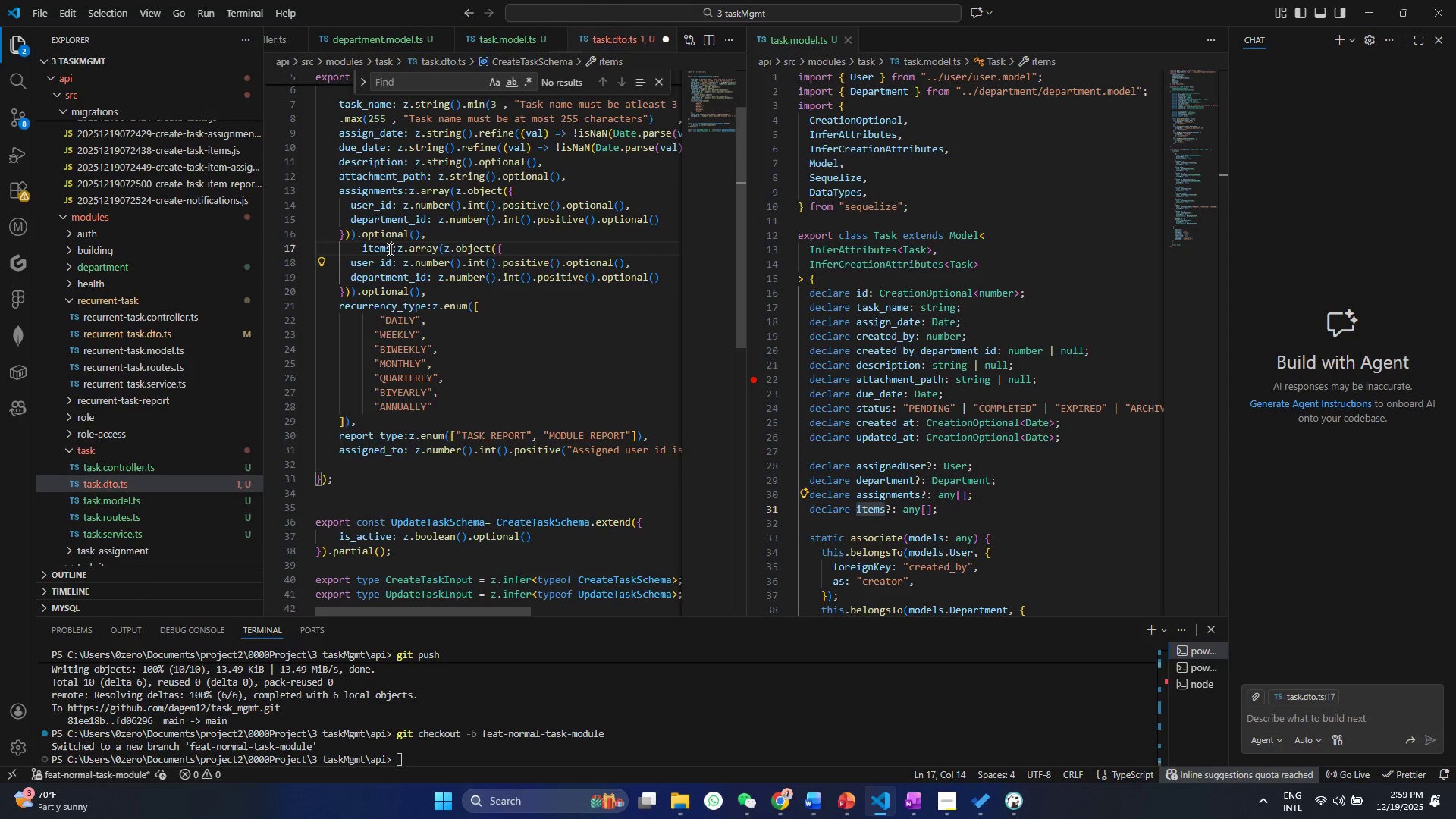 
key(Control+S)
 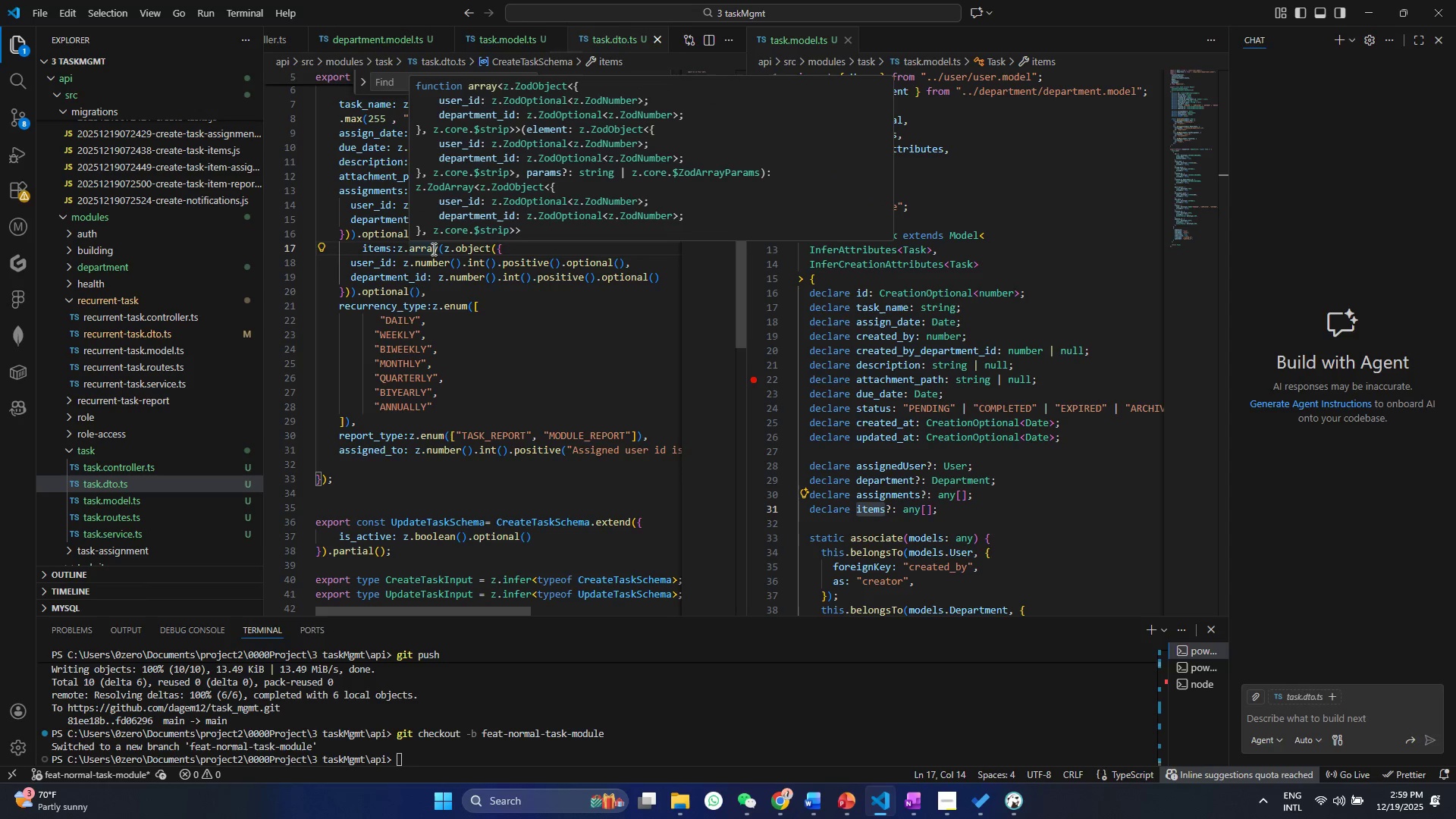 
left_click([454, 322])
 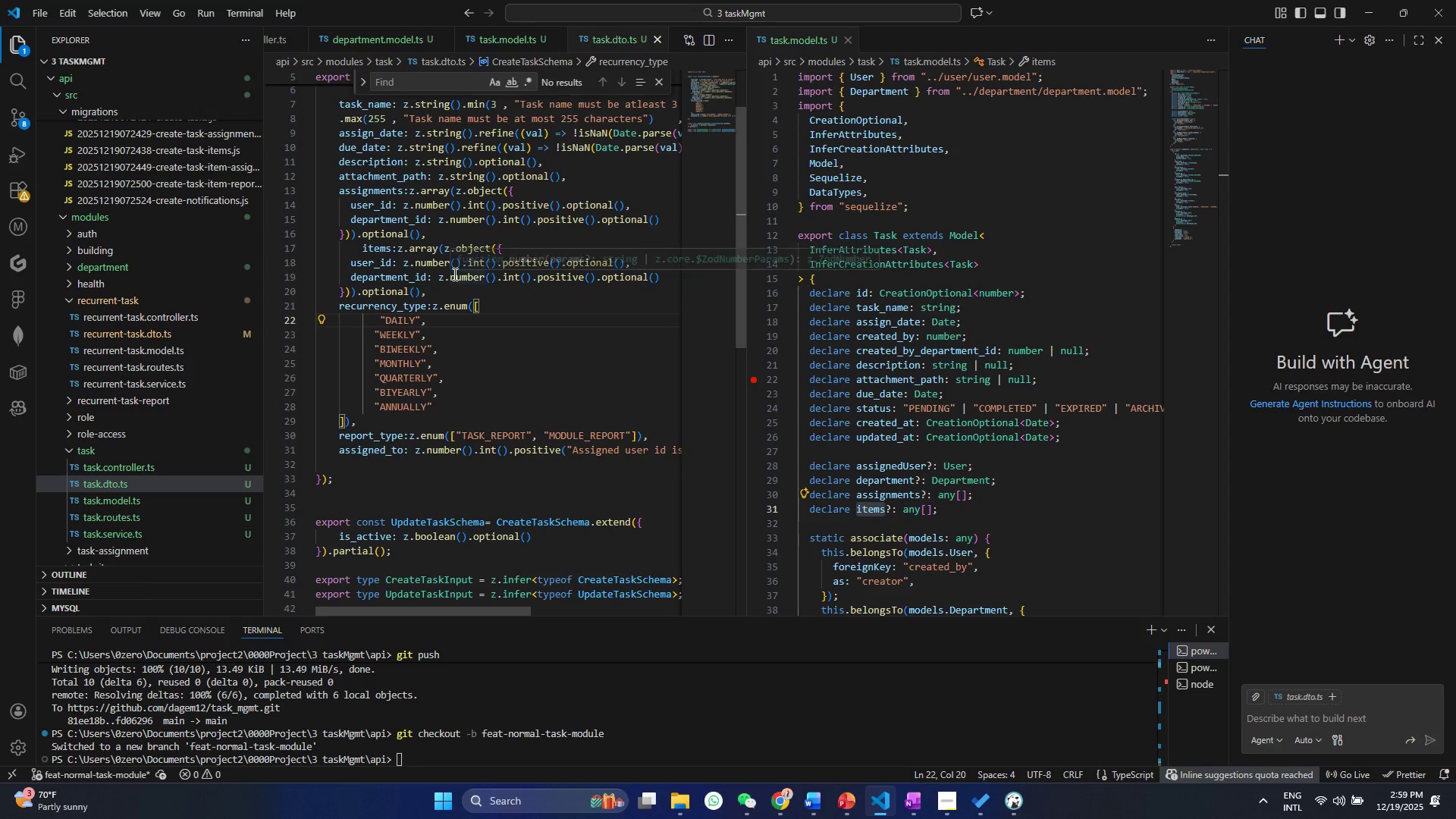 
left_click([453, 274])
 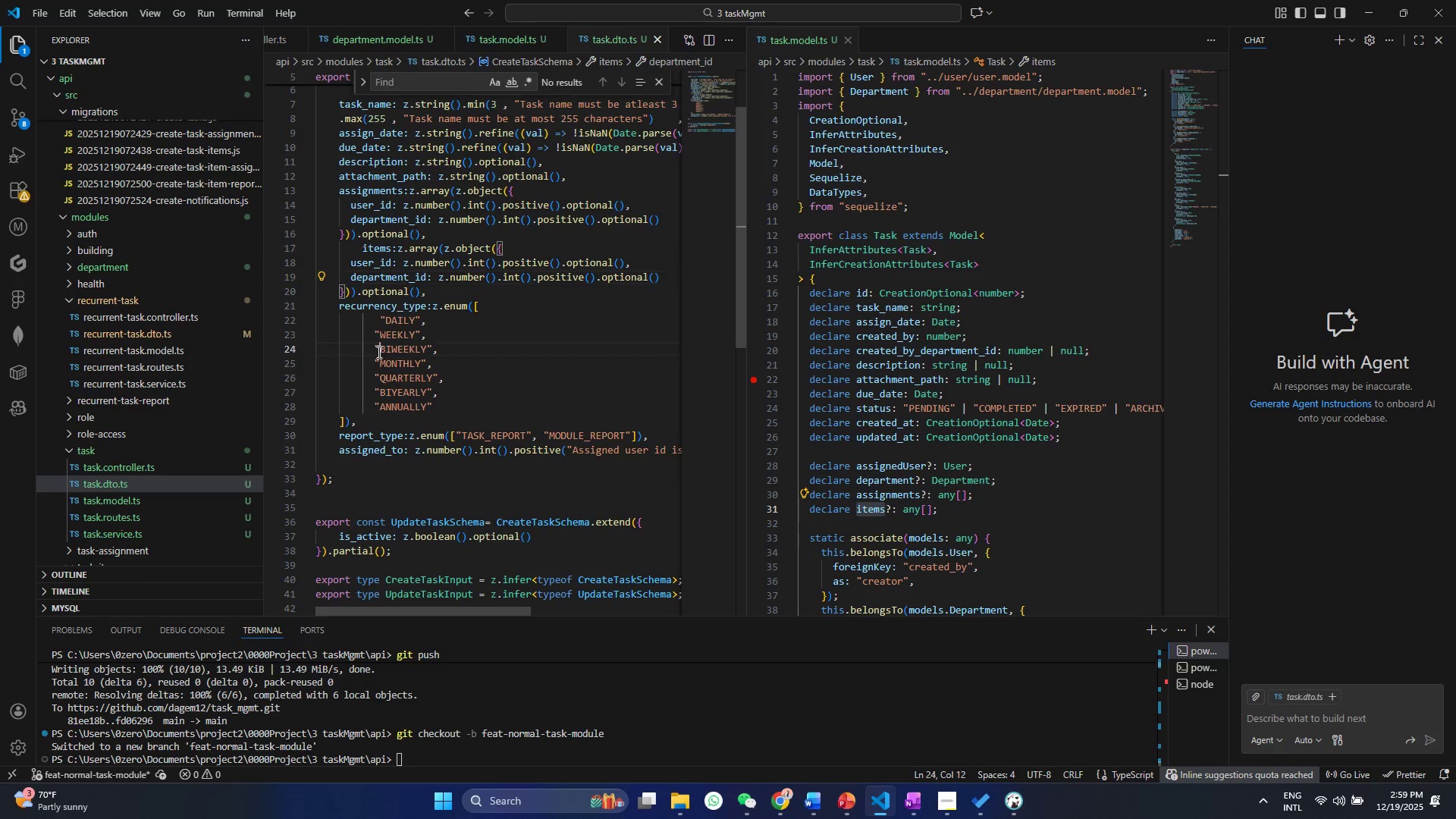 
double_click([392, 270])
 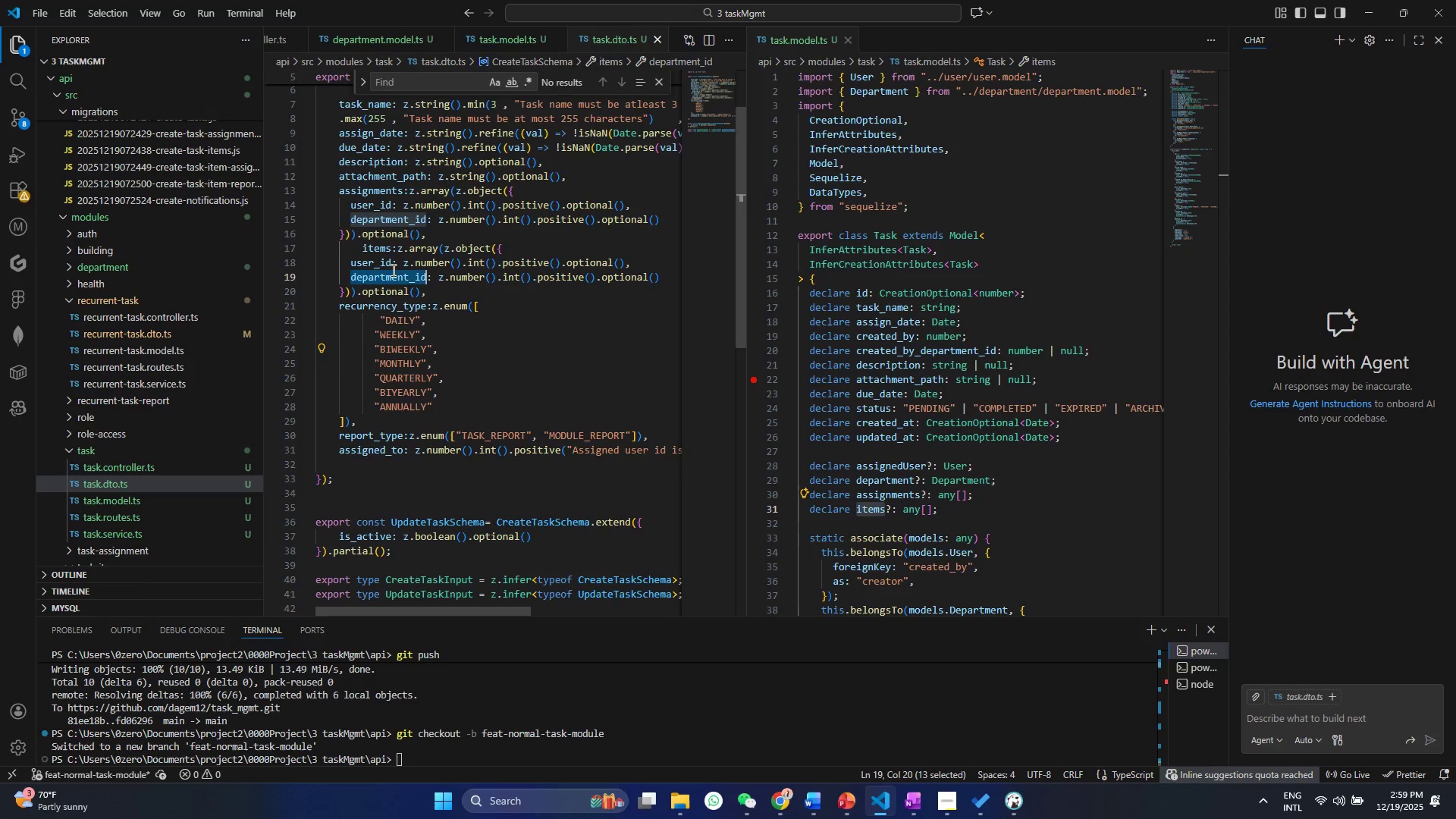 
triple_click([392, 270])
 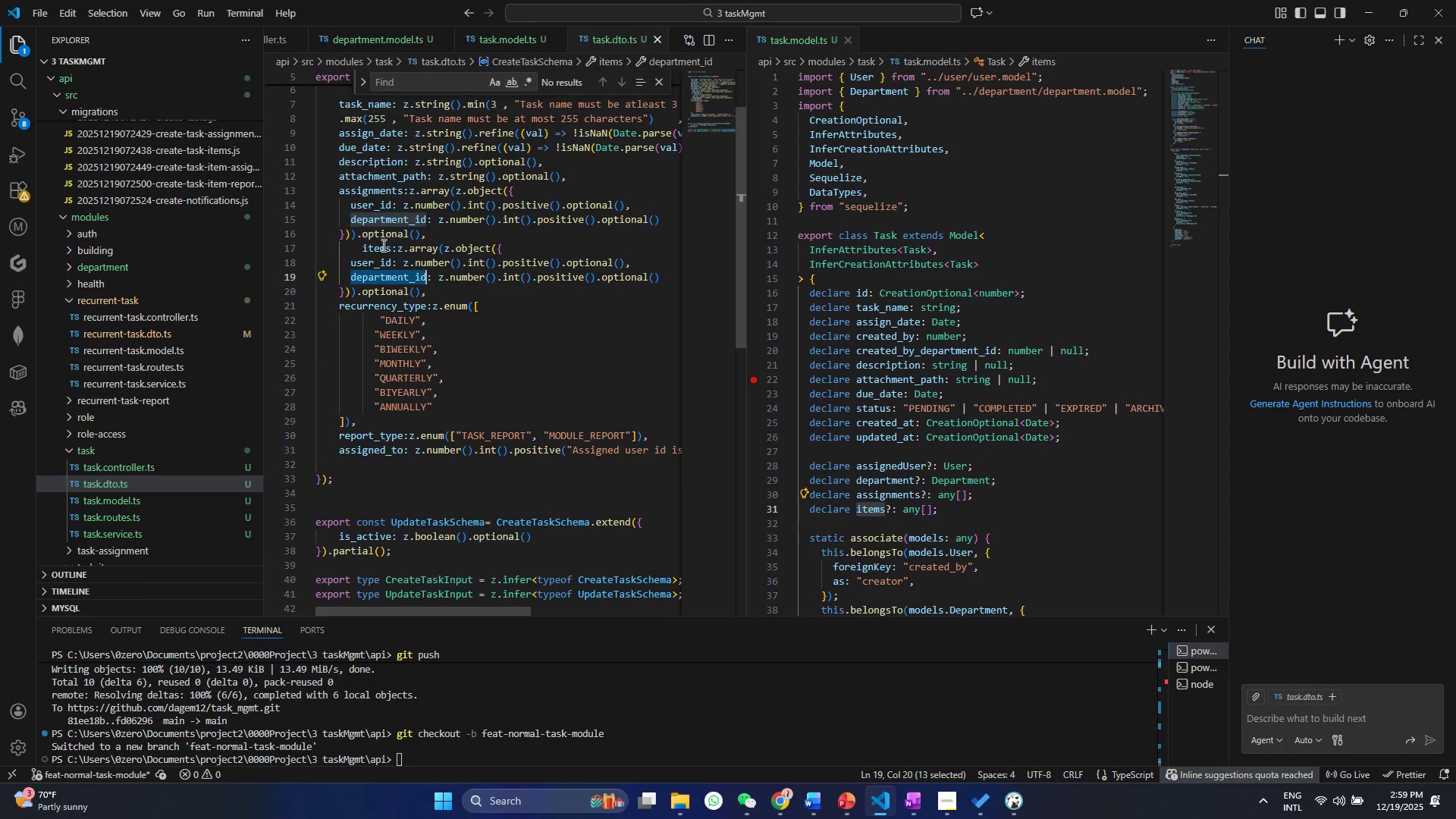 
triple_click([382, 245])
 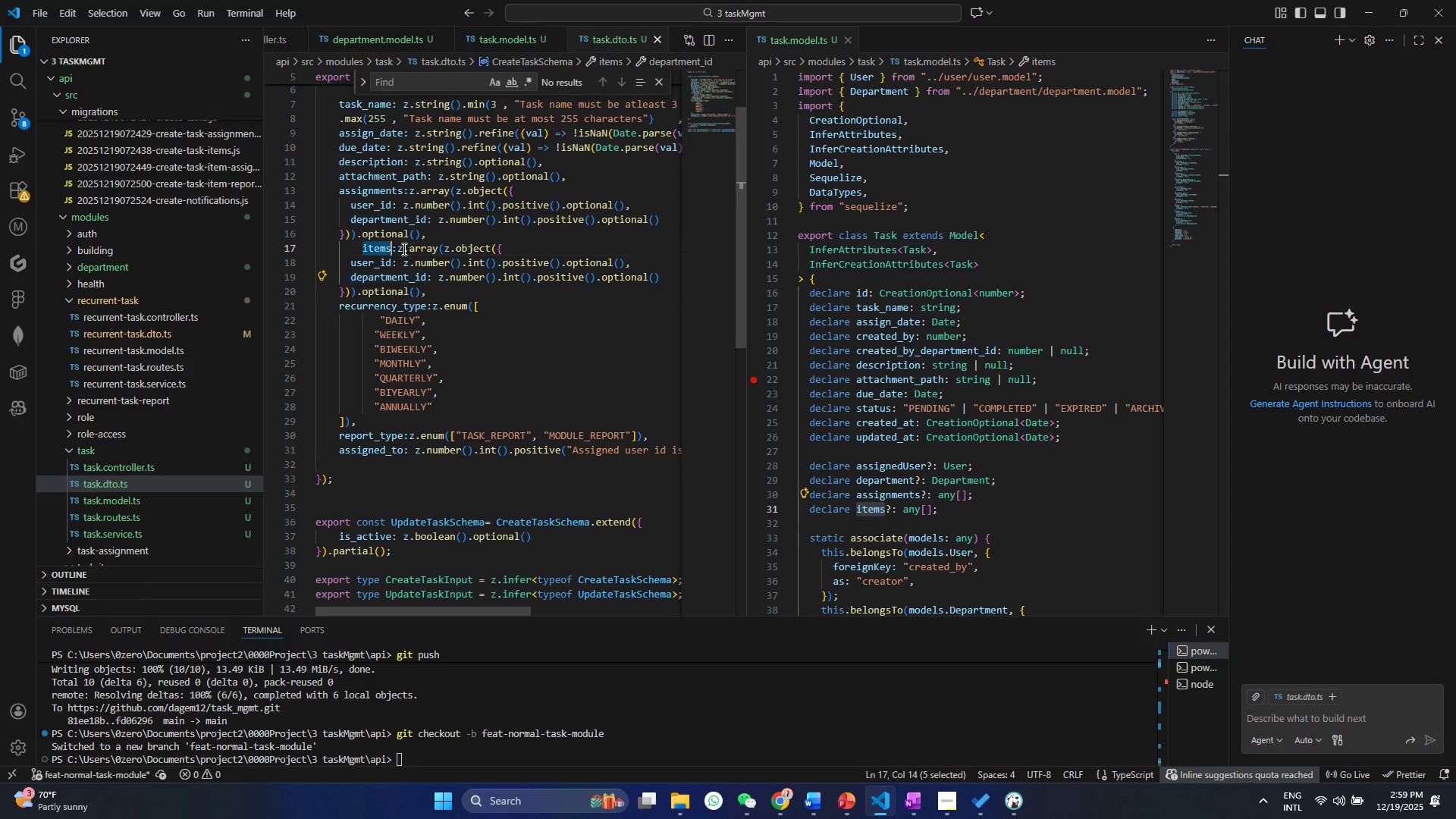 
triple_click([382, 245])
 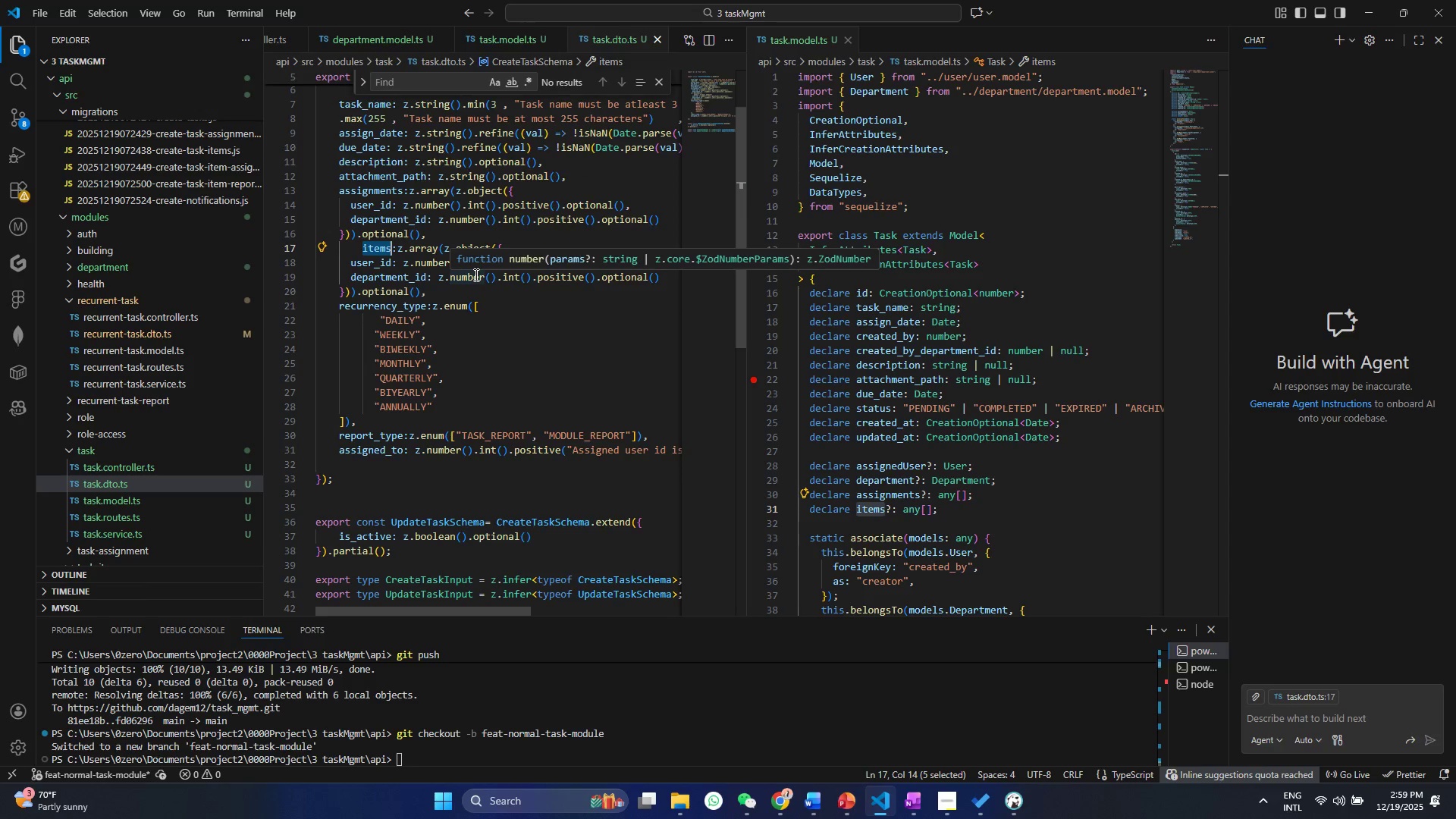 
left_click([447, 318])
 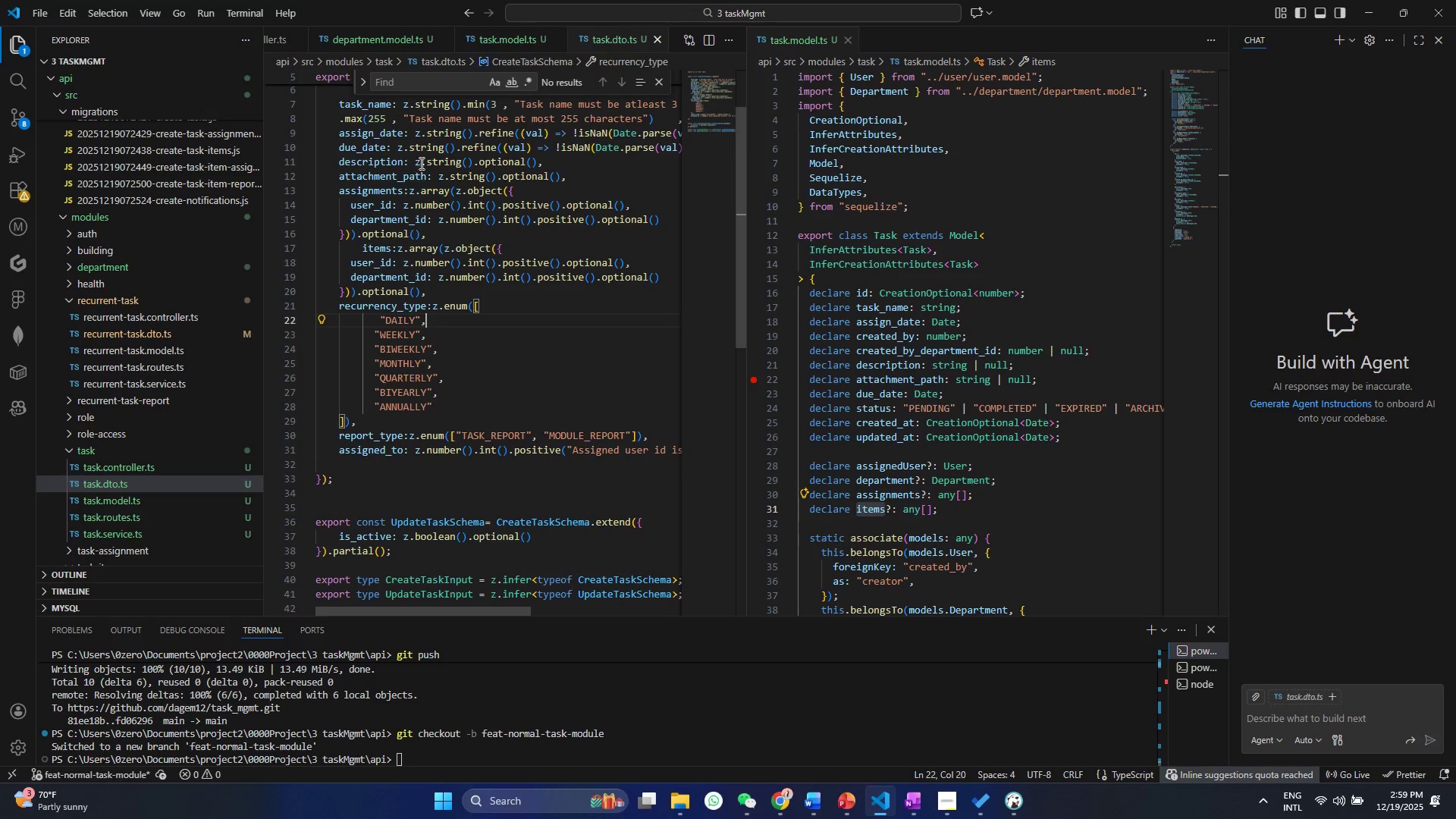 
double_click([421, 162])
 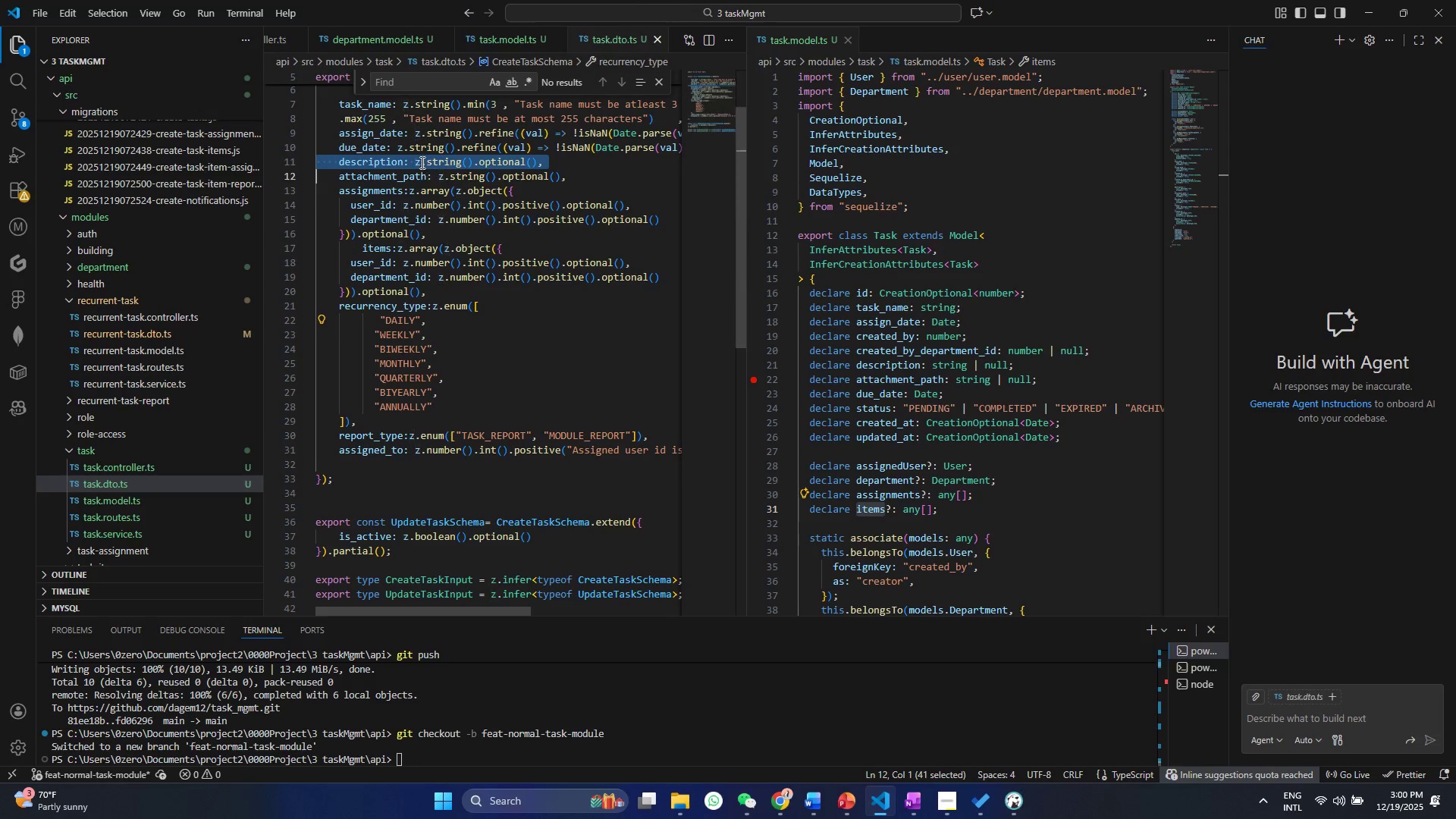 
triple_click([421, 162])
 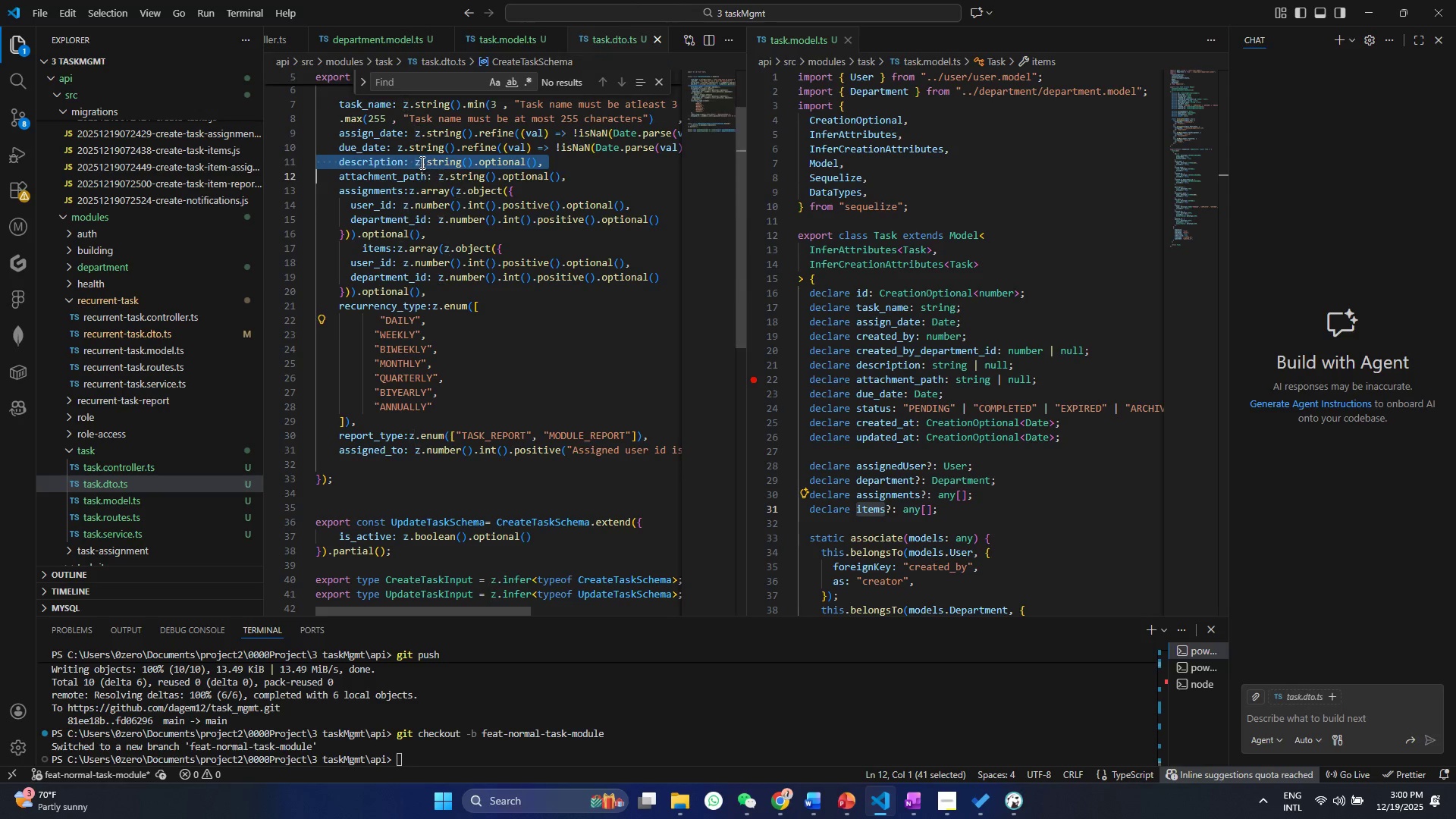 
key(Control+ControlLeft)
 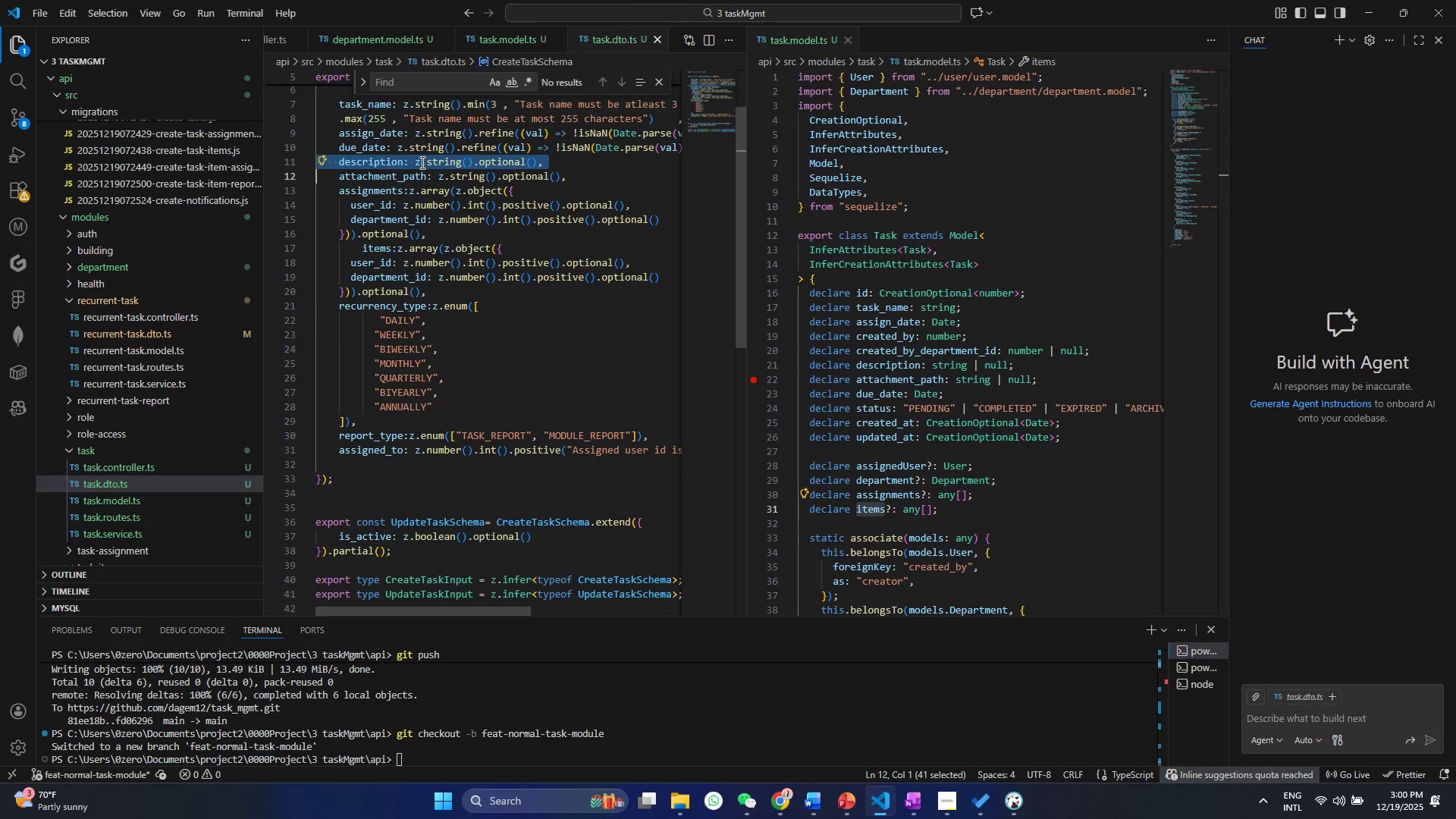 
key(Control+C)
 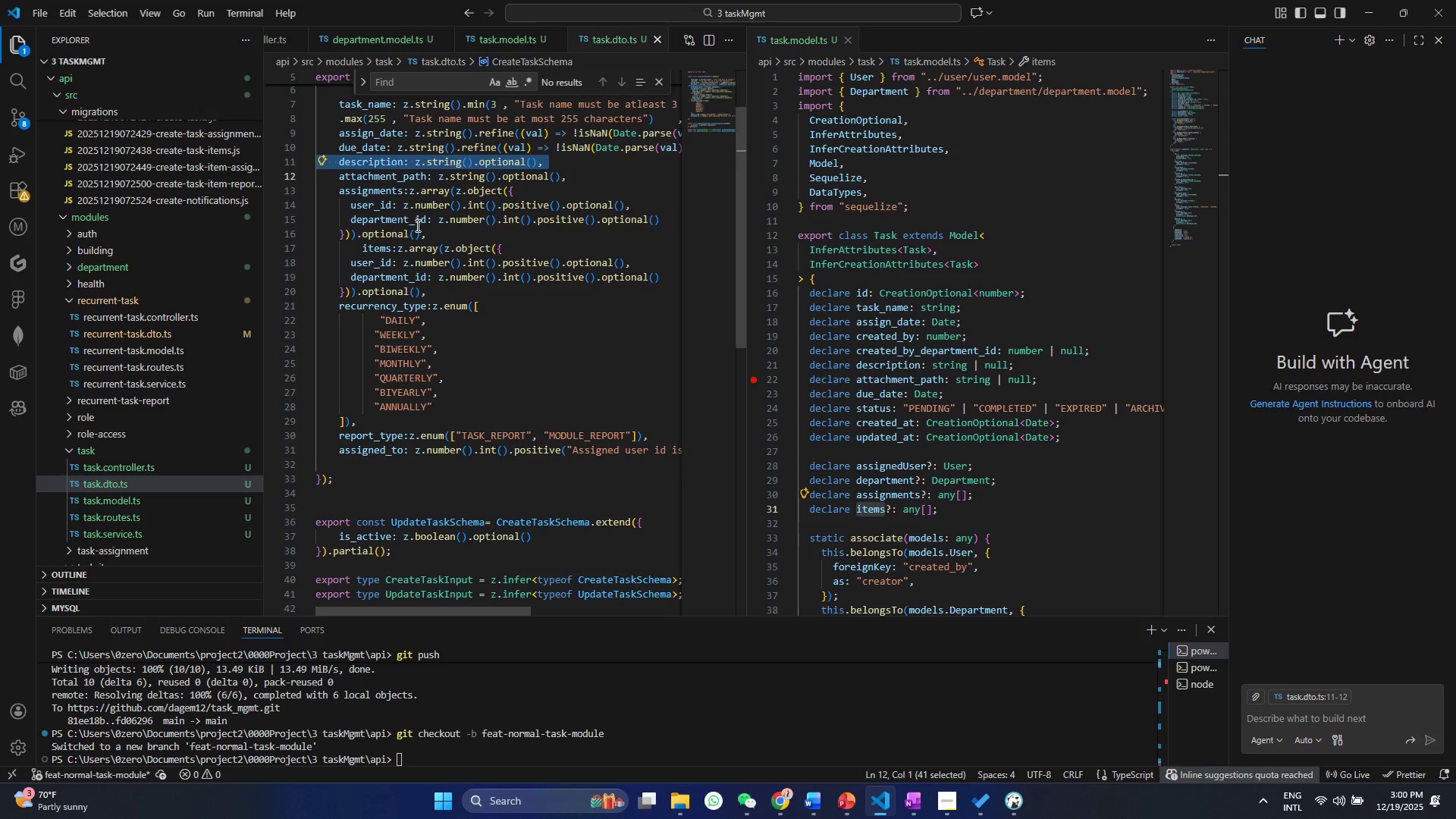 
left_click([416, 225])
 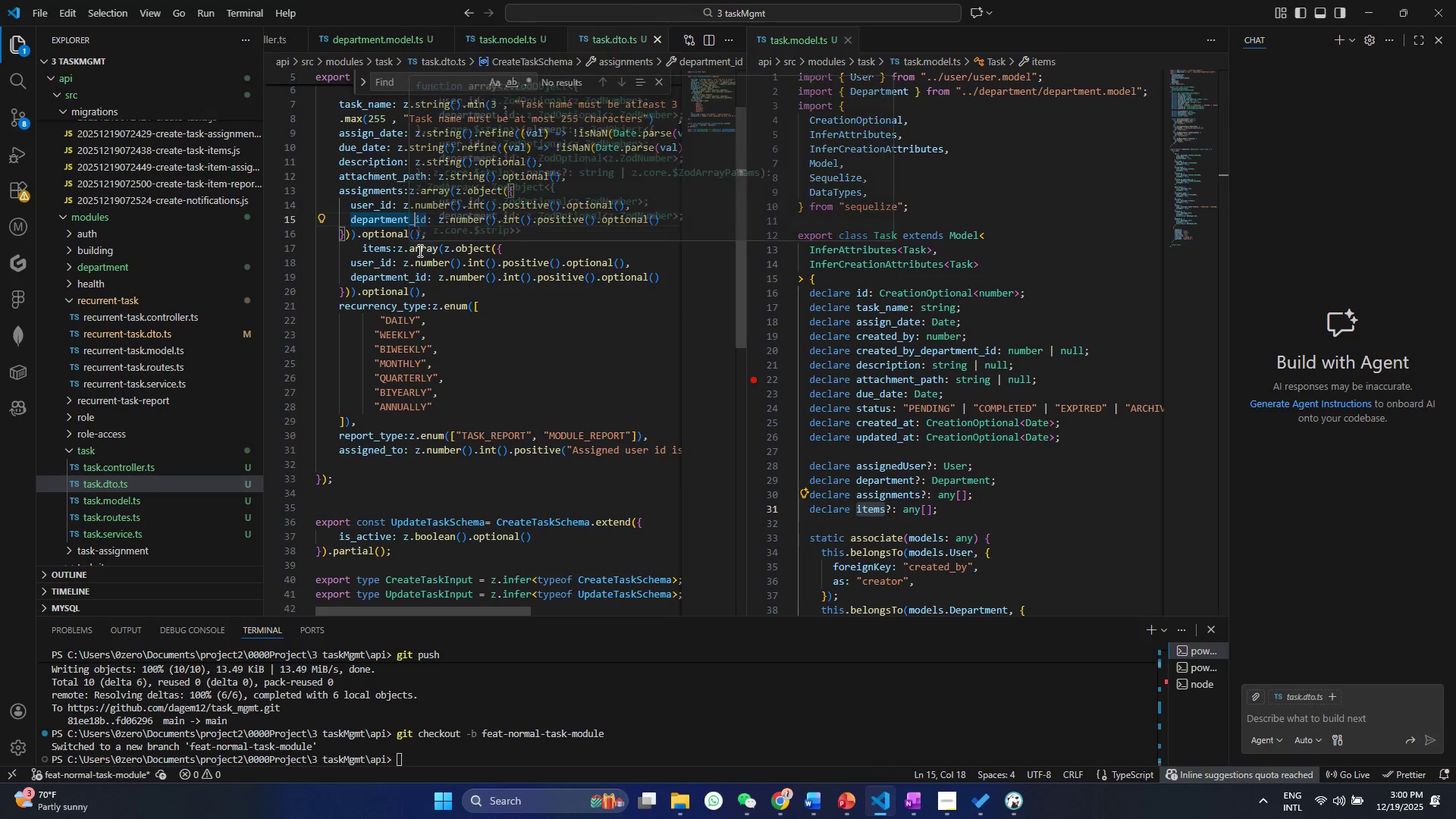 
left_click([419, 269])
 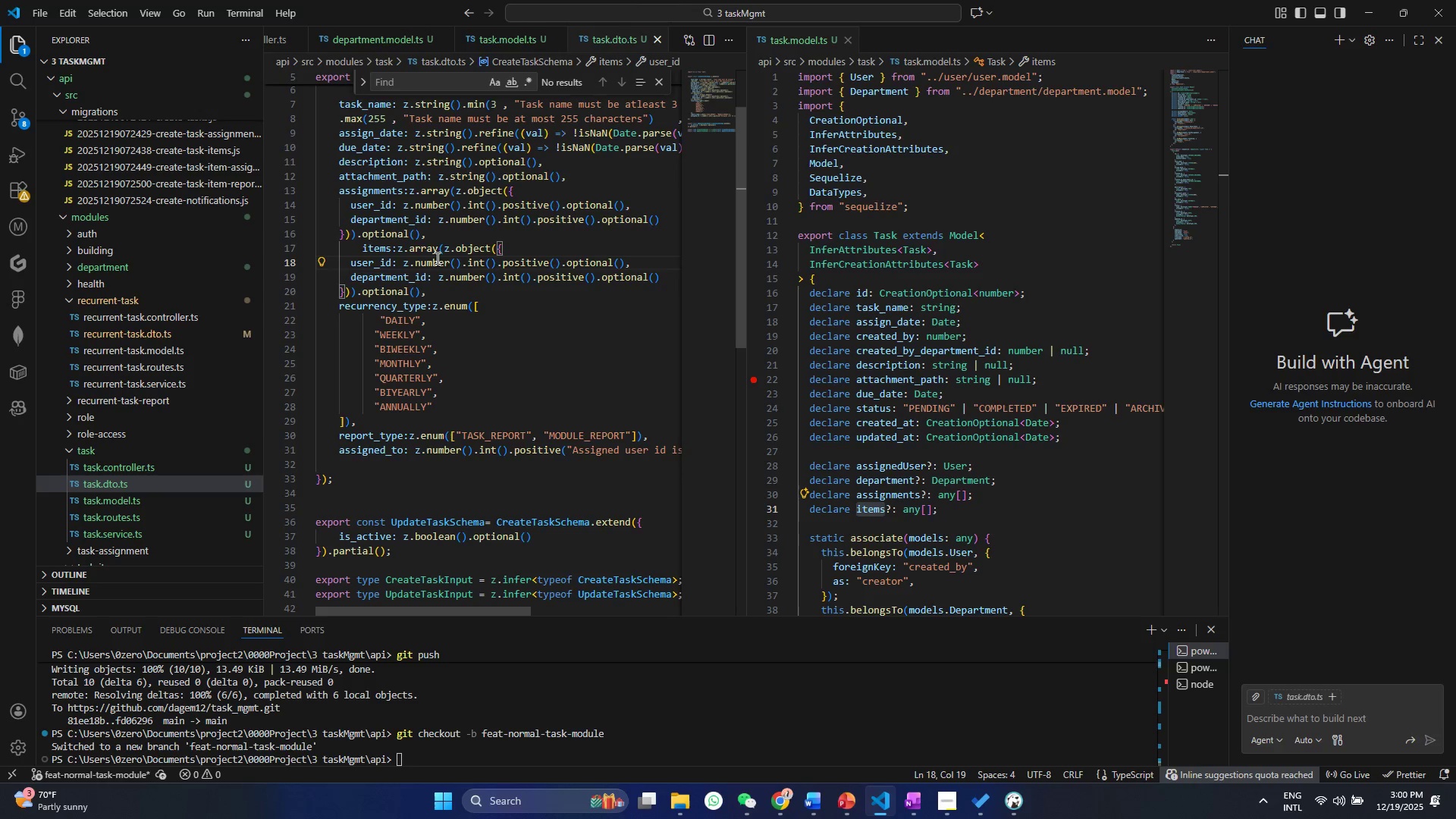 
left_click([438, 256])
 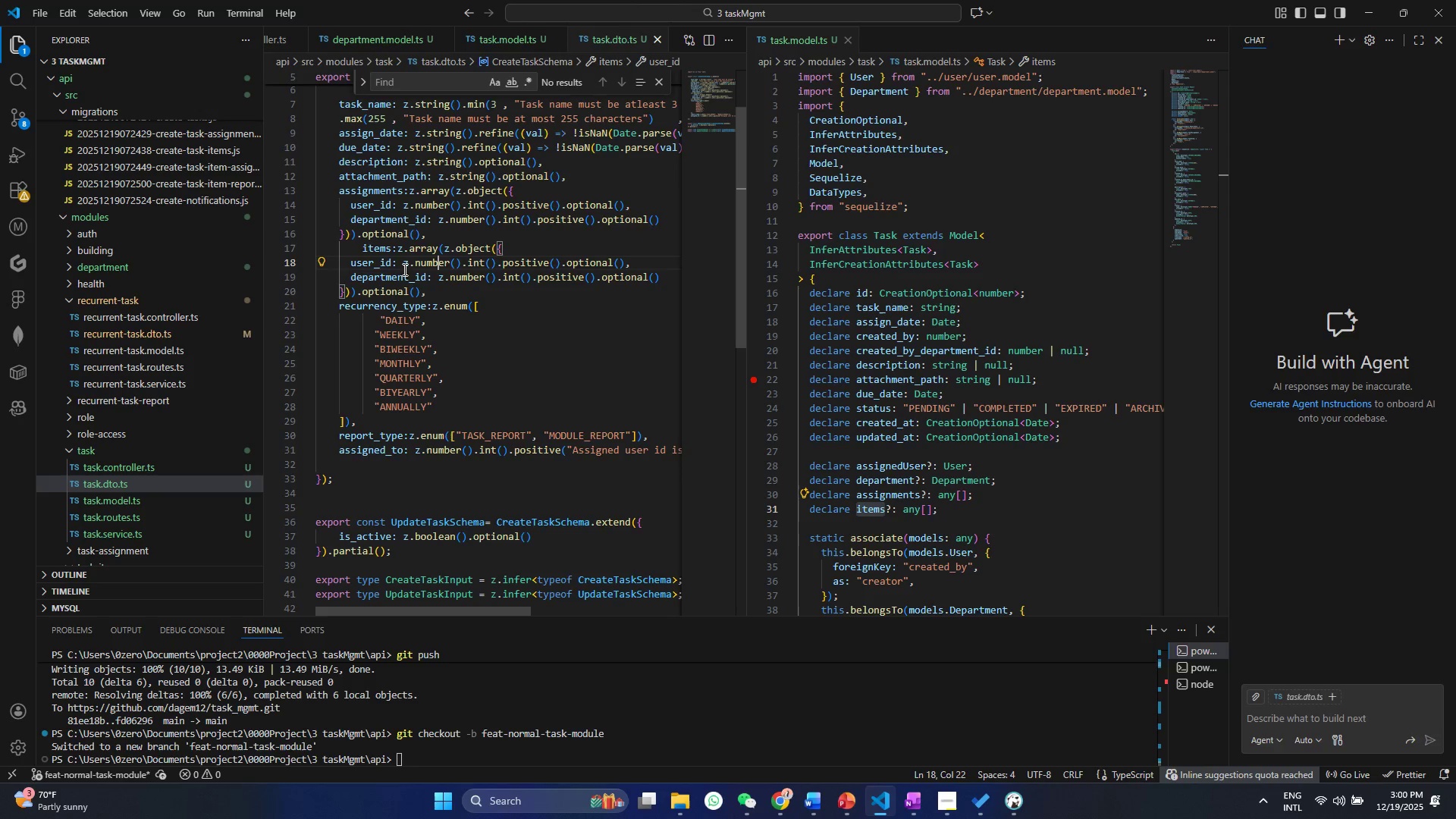 
left_click_drag(start_coordinate=[352, 264], to_coordinate=[675, 265])
 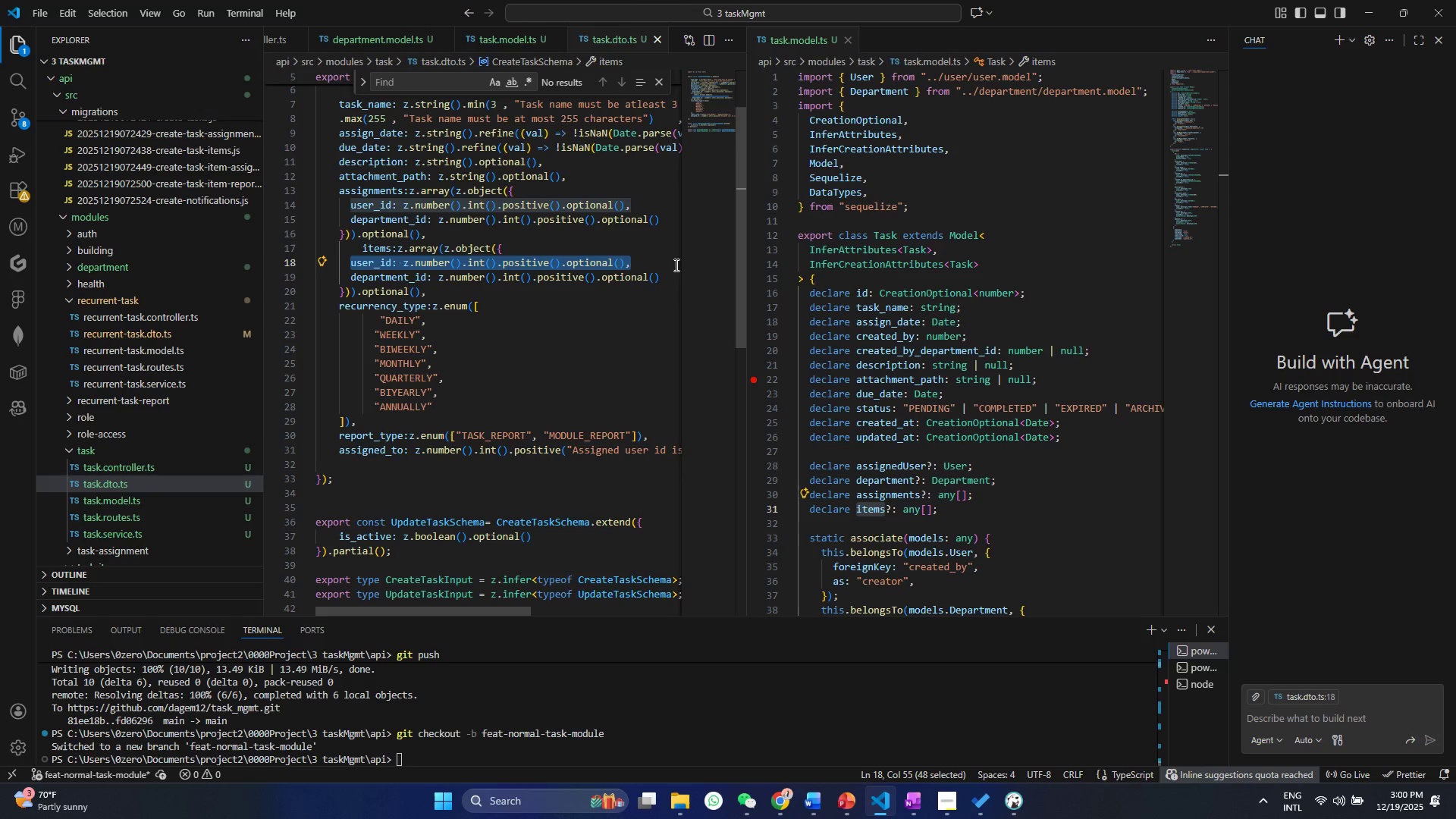 
key(Control+C)
 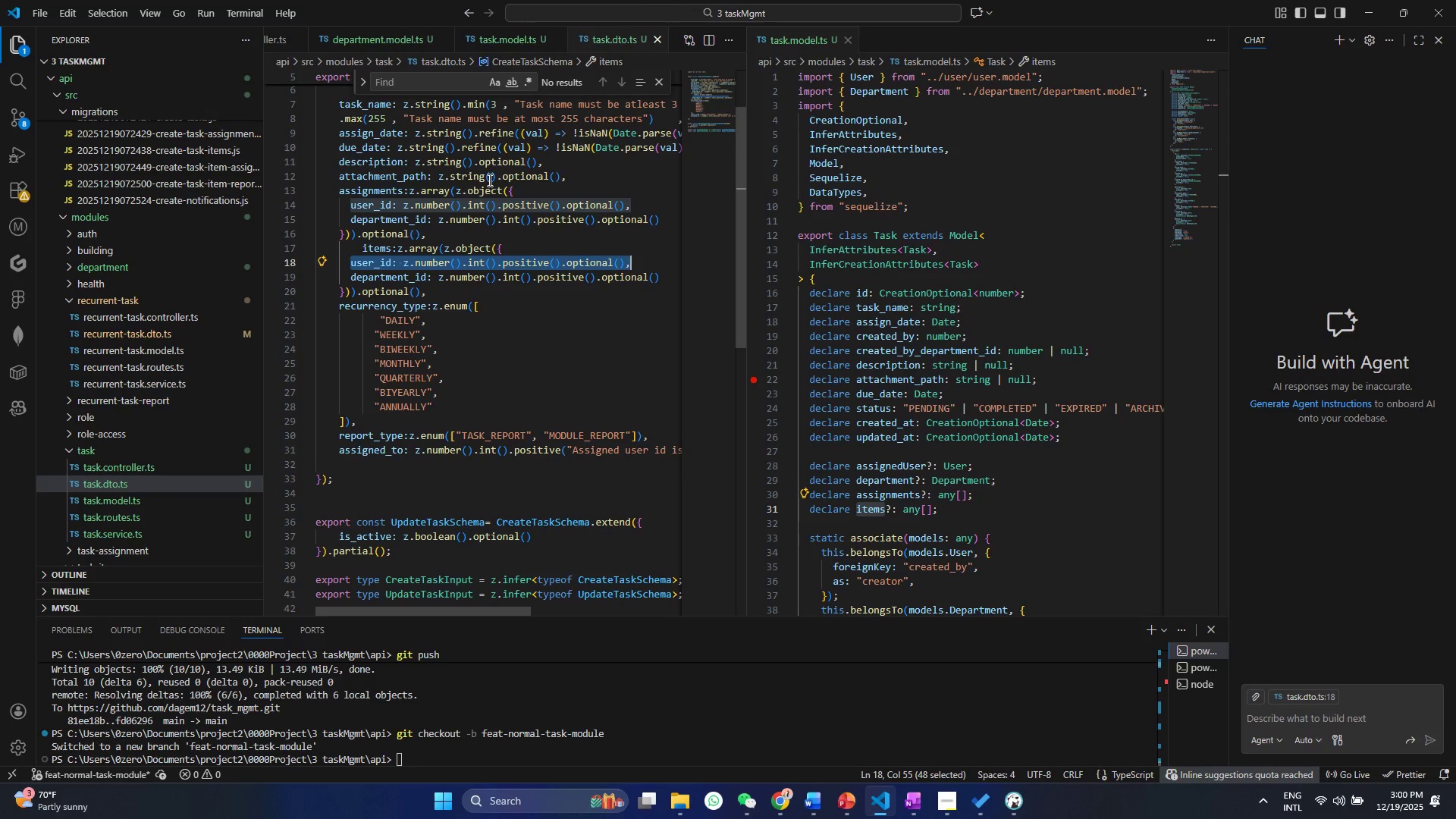 
left_click([437, 176])
 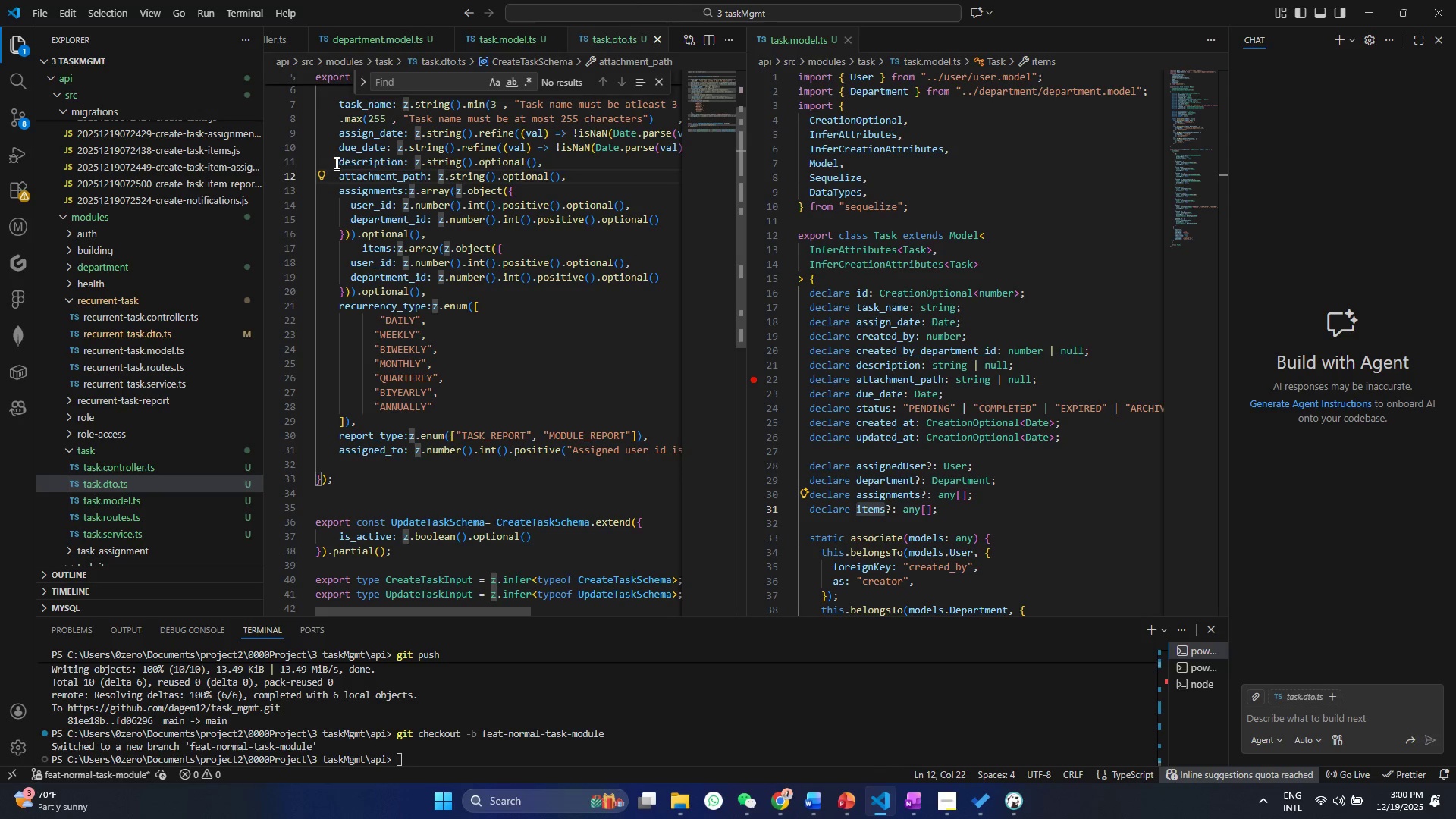 
left_click_drag(start_coordinate=[335, 163], to_coordinate=[566, 167])
 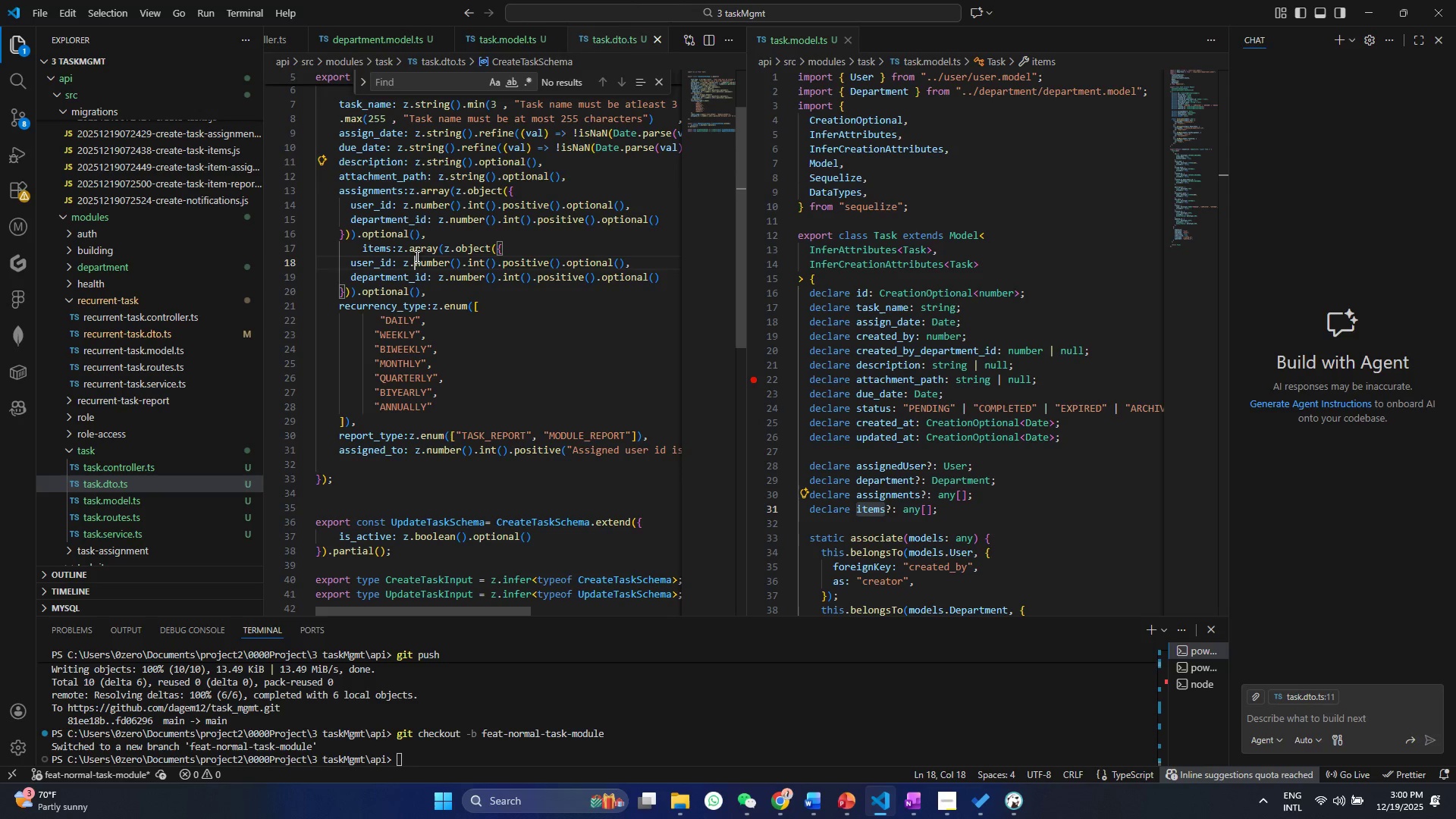 
key(Control+ControlLeft)
 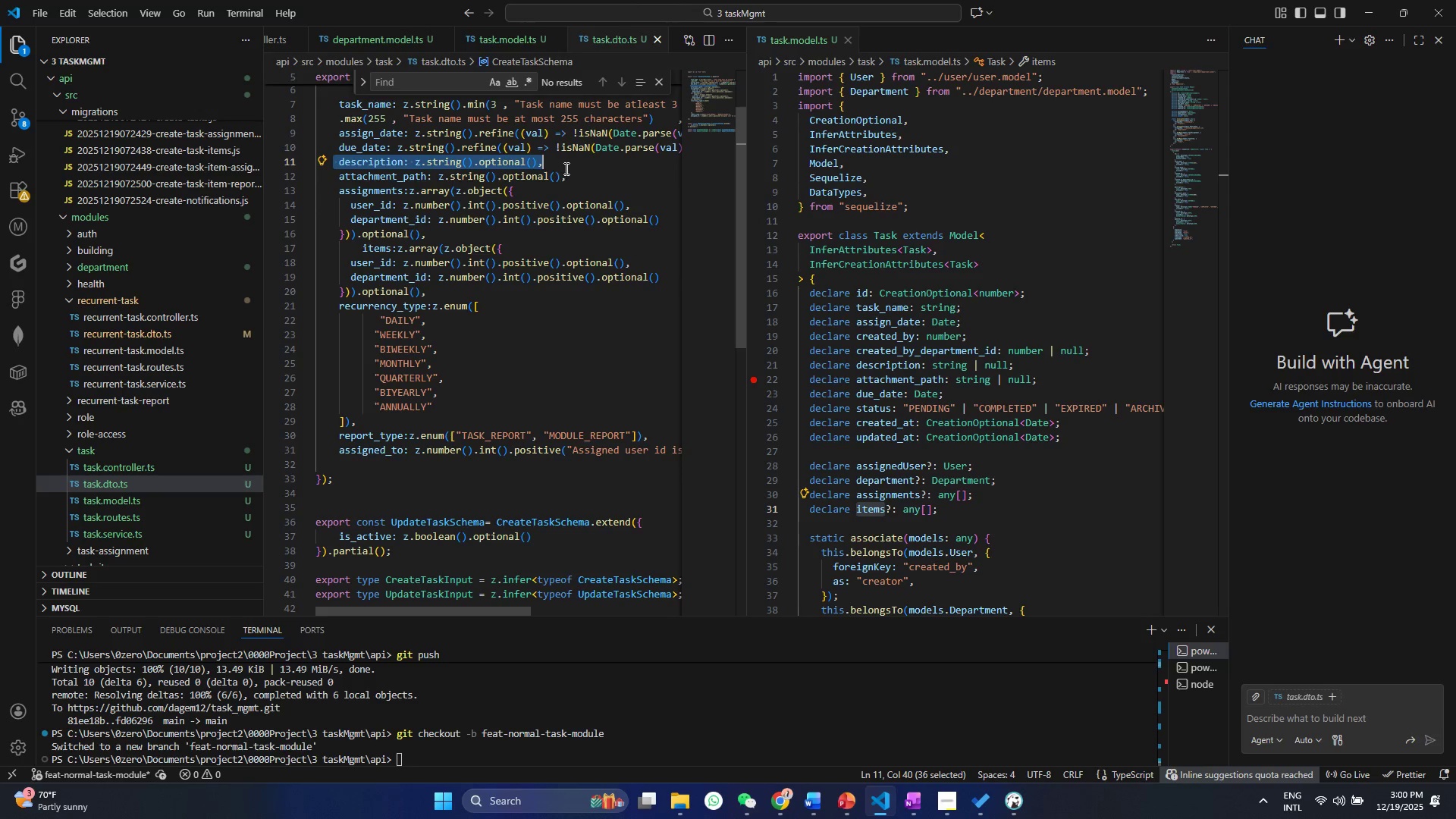 
key(Control+C)
 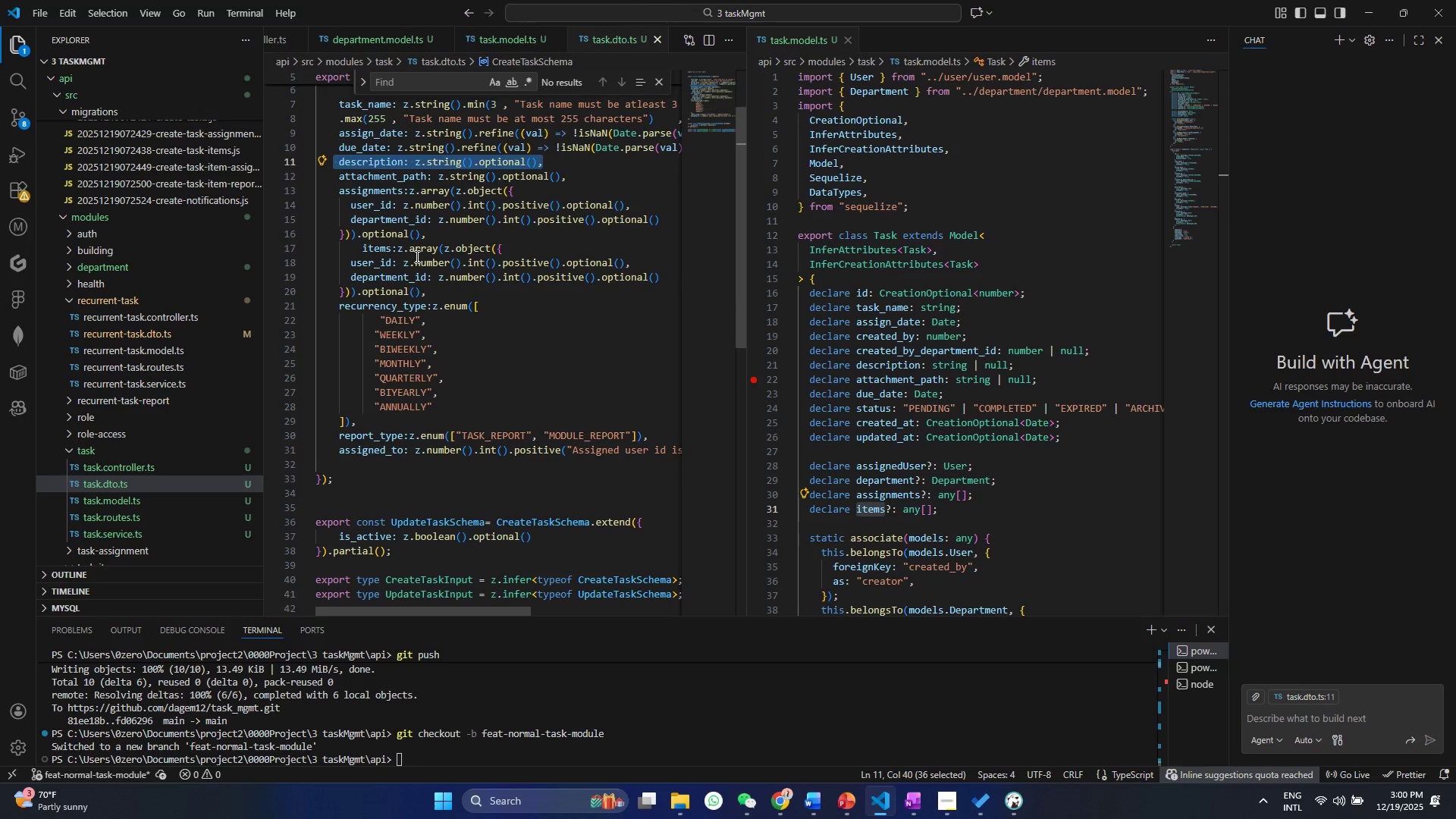 
left_click([416, 256])
 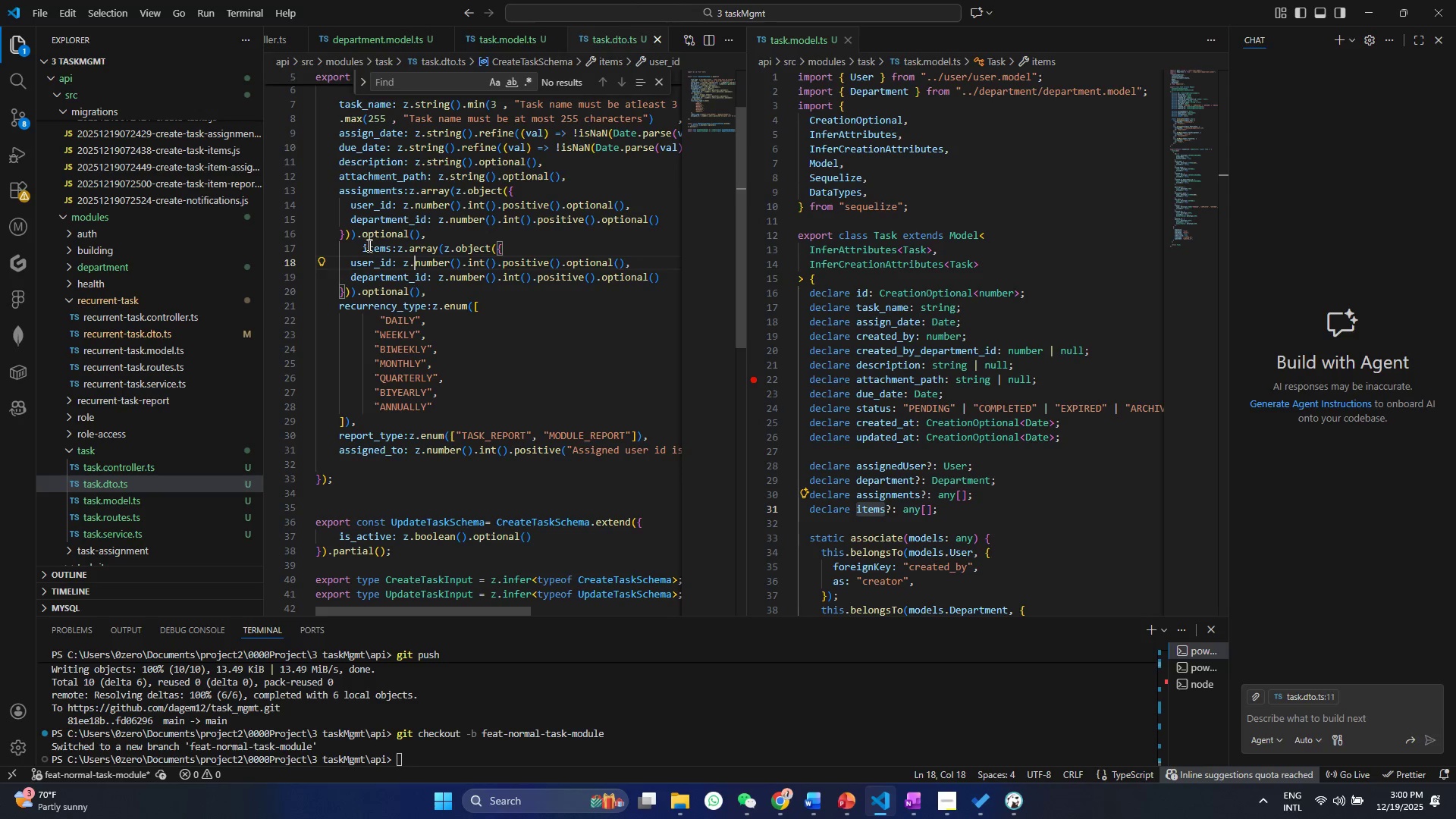 
left_click_drag(start_coordinate=[368, 245], to_coordinate=[436, 242])
 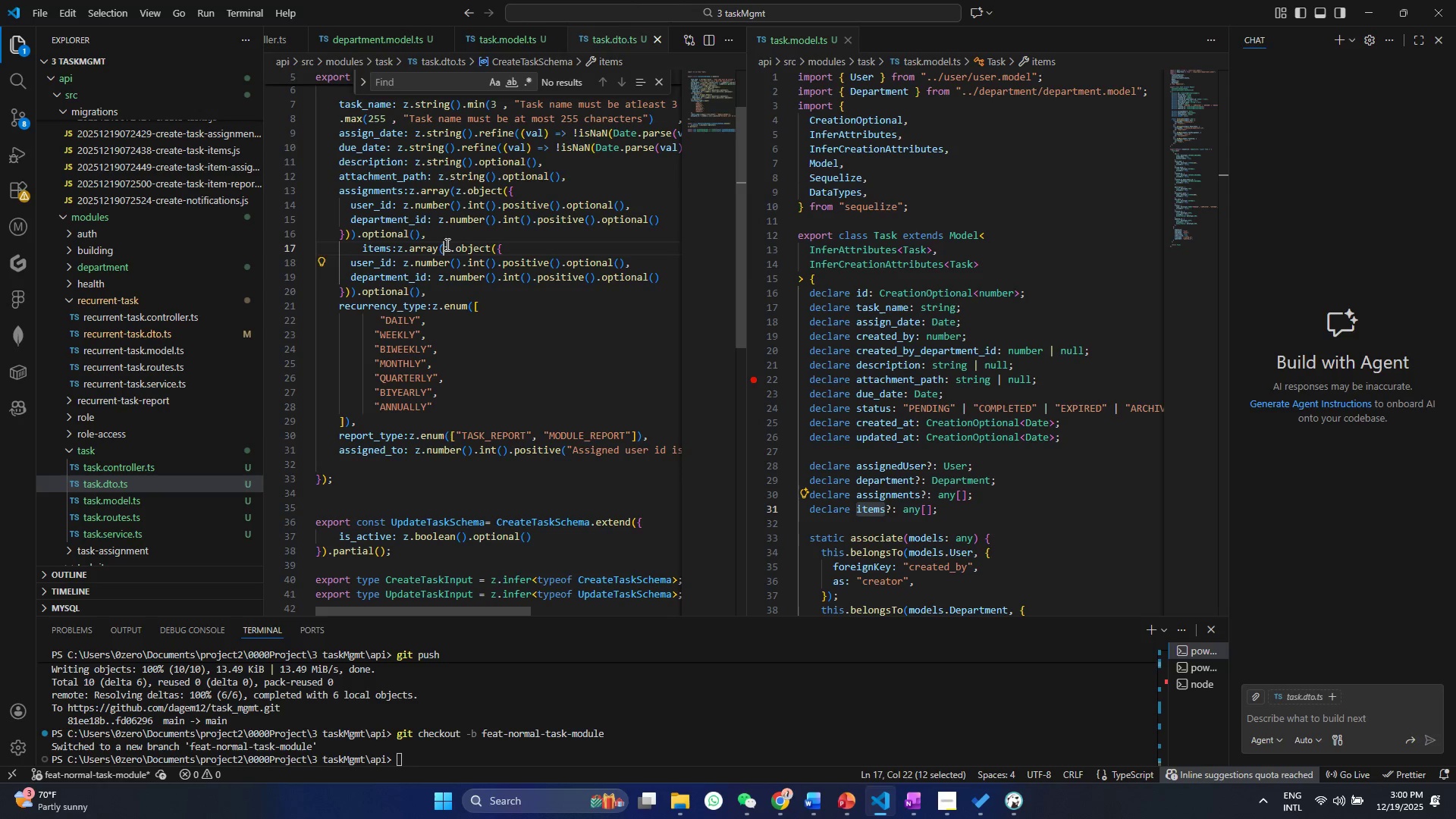 
double_click([446, 244])
 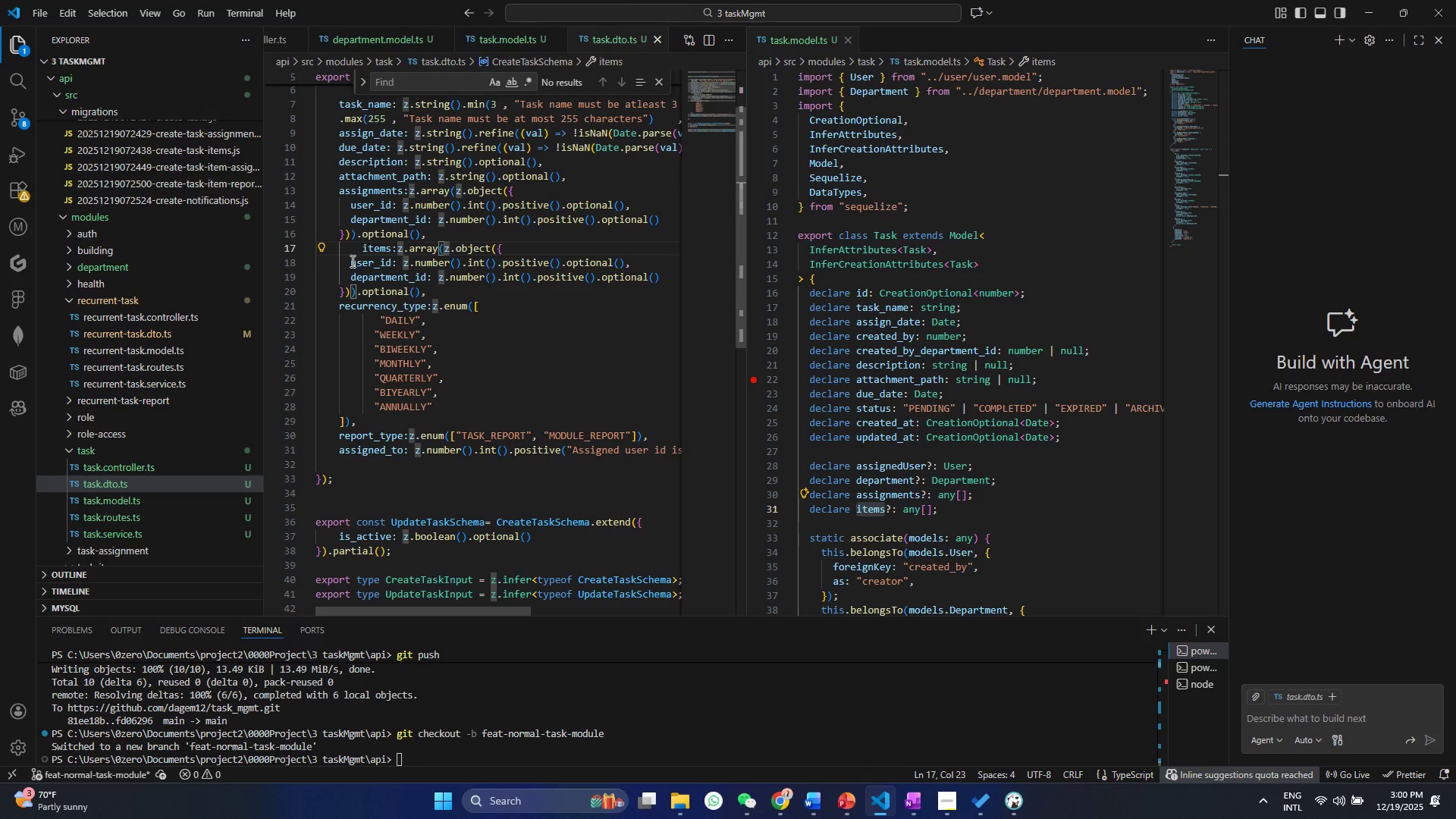 
left_click_drag(start_coordinate=[351, 261], to_coordinate=[657, 257])
 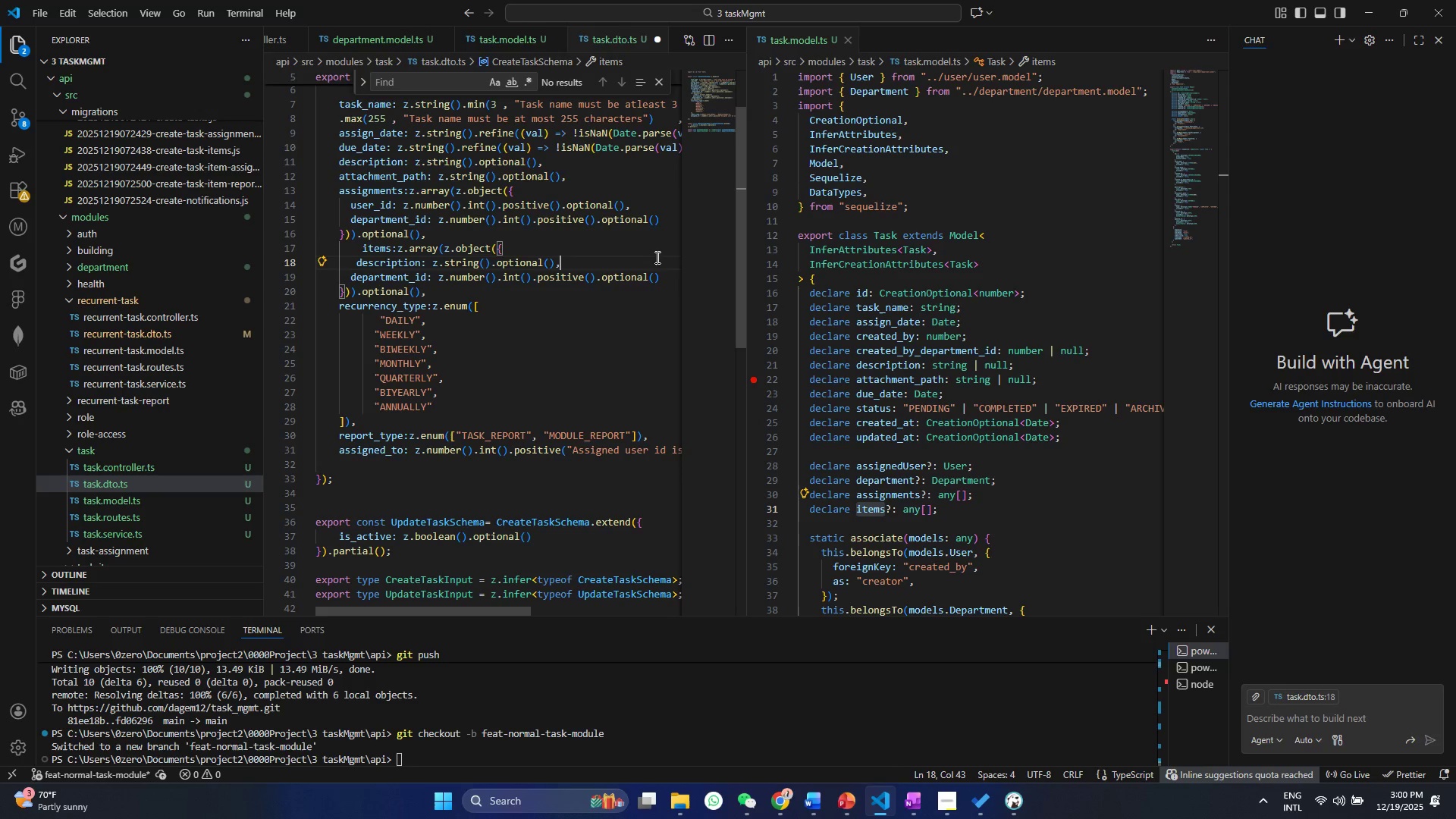 
key(Control+V)
 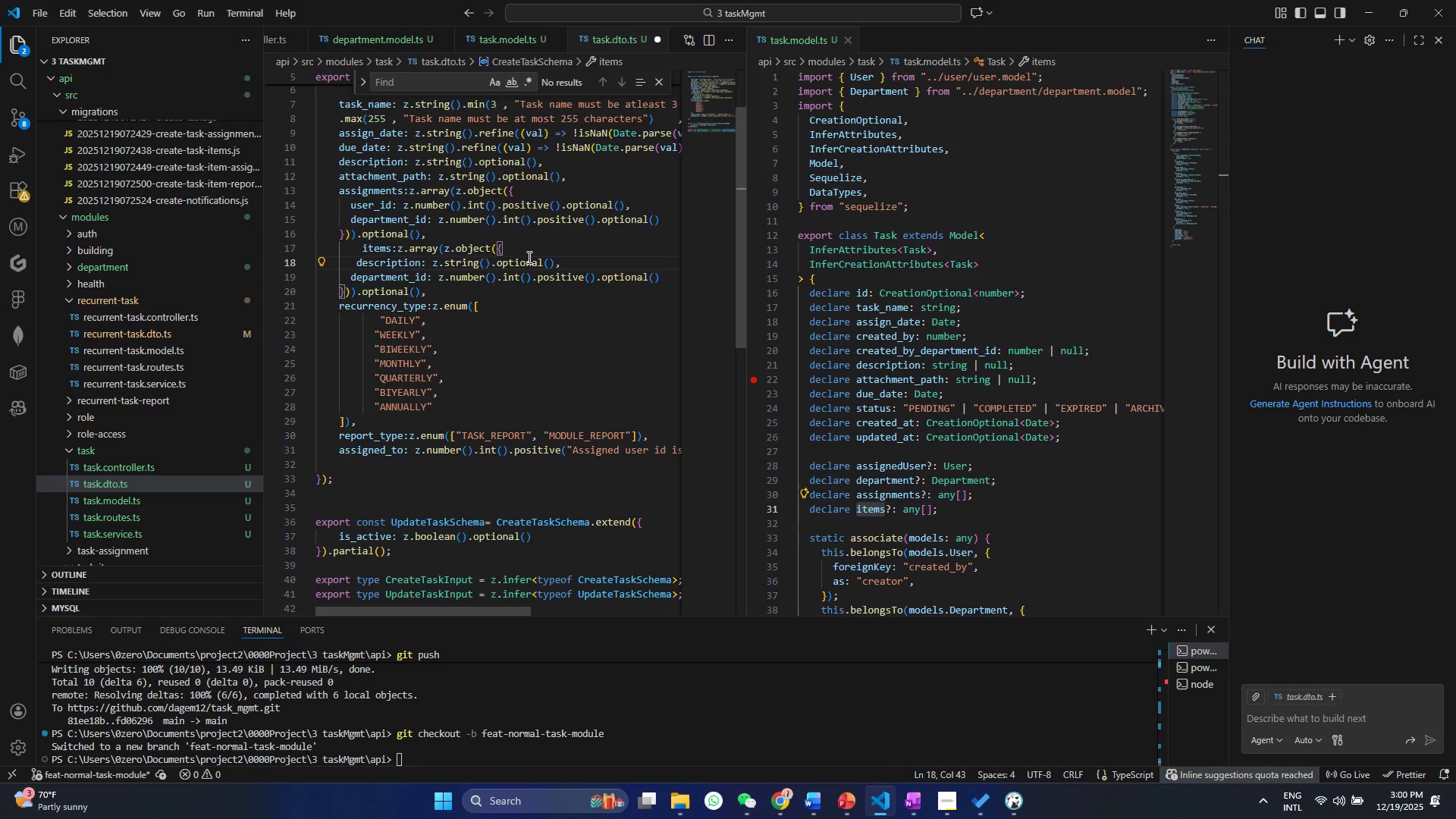 
left_click([528, 257])
 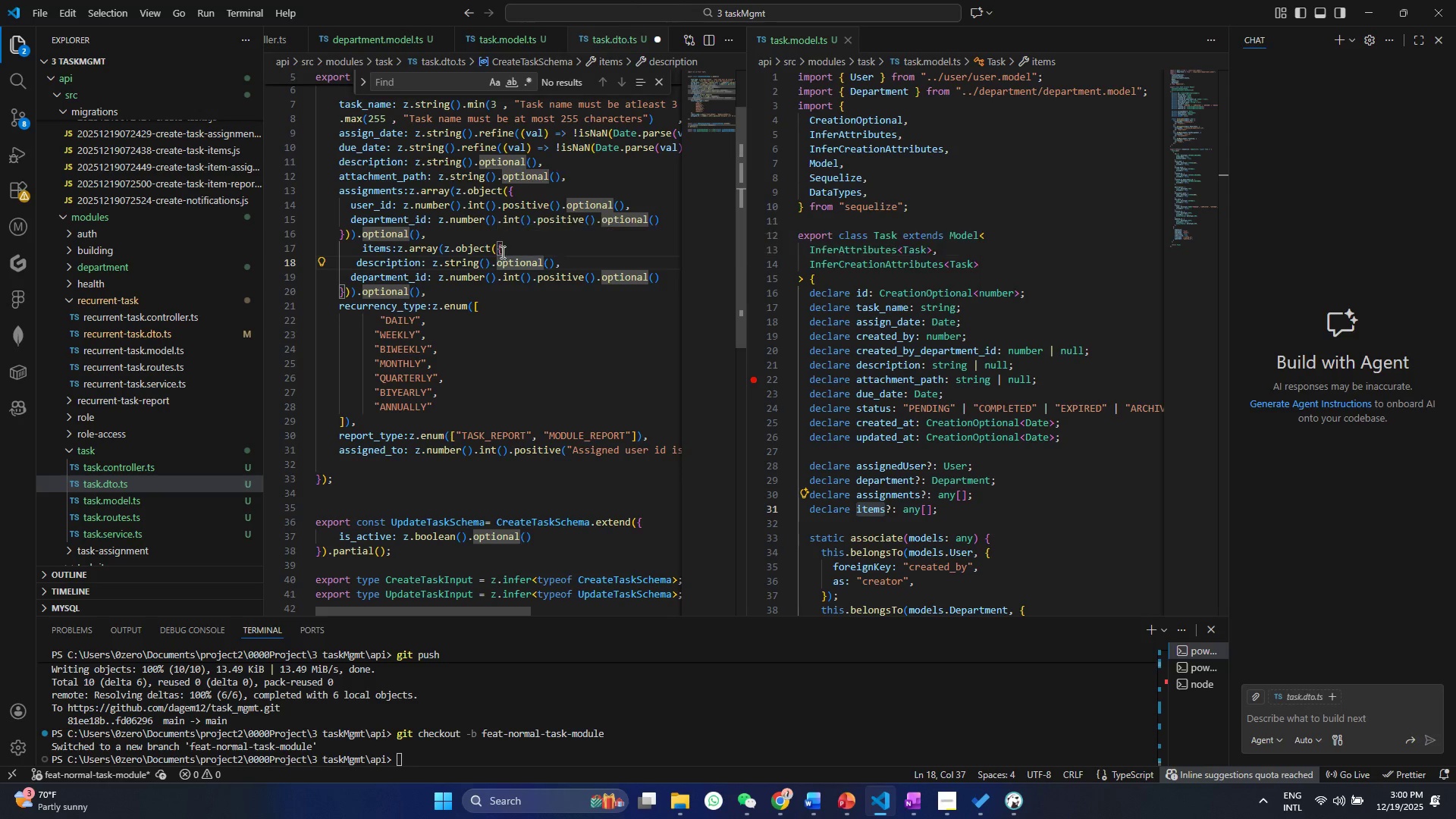 
scroll: coordinate [418, 197], scroll_direction: up, amount: 2.0
 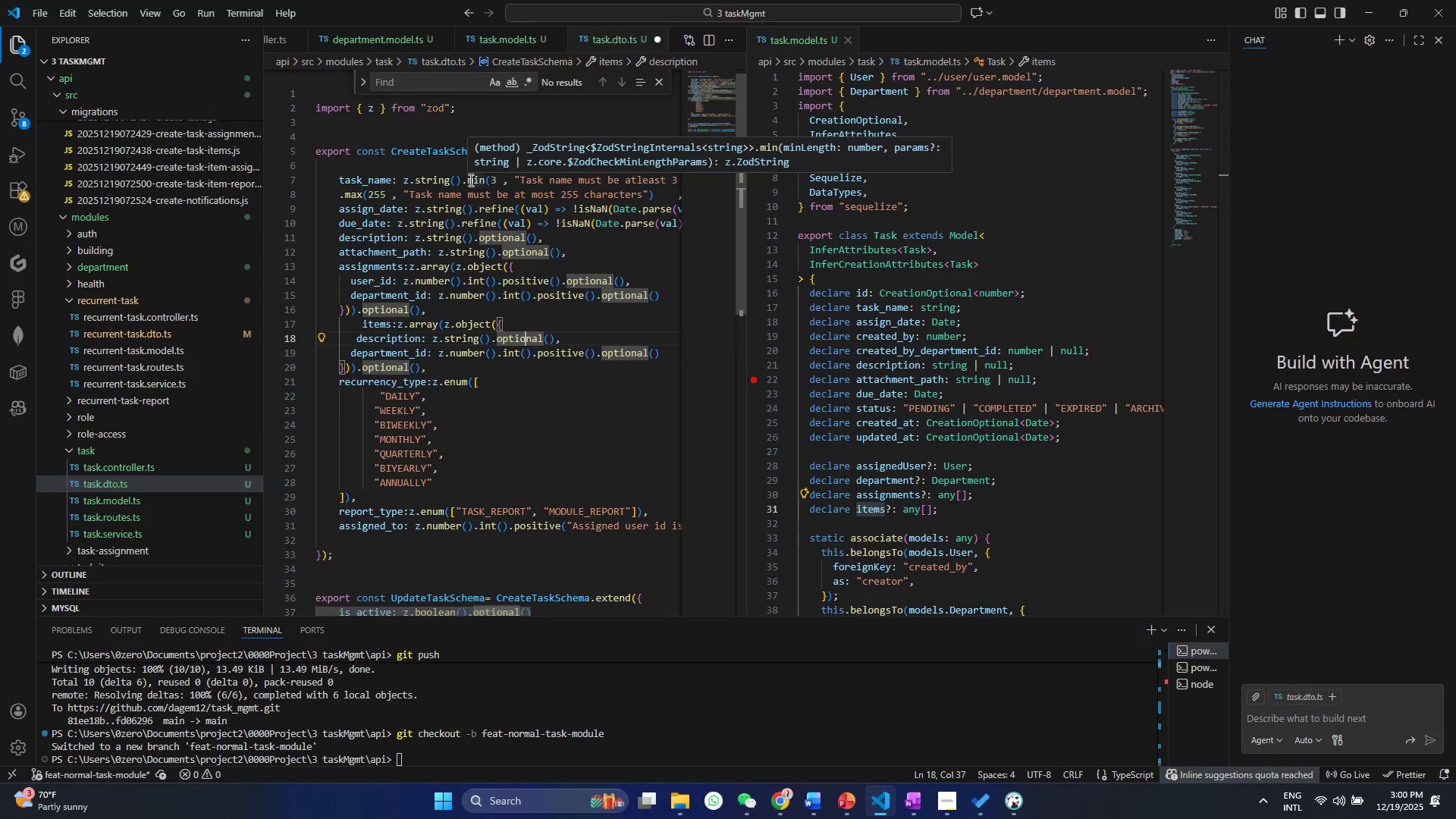 
left_click_drag(start_coordinate=[467, 180], to_coordinate=[496, 181])
 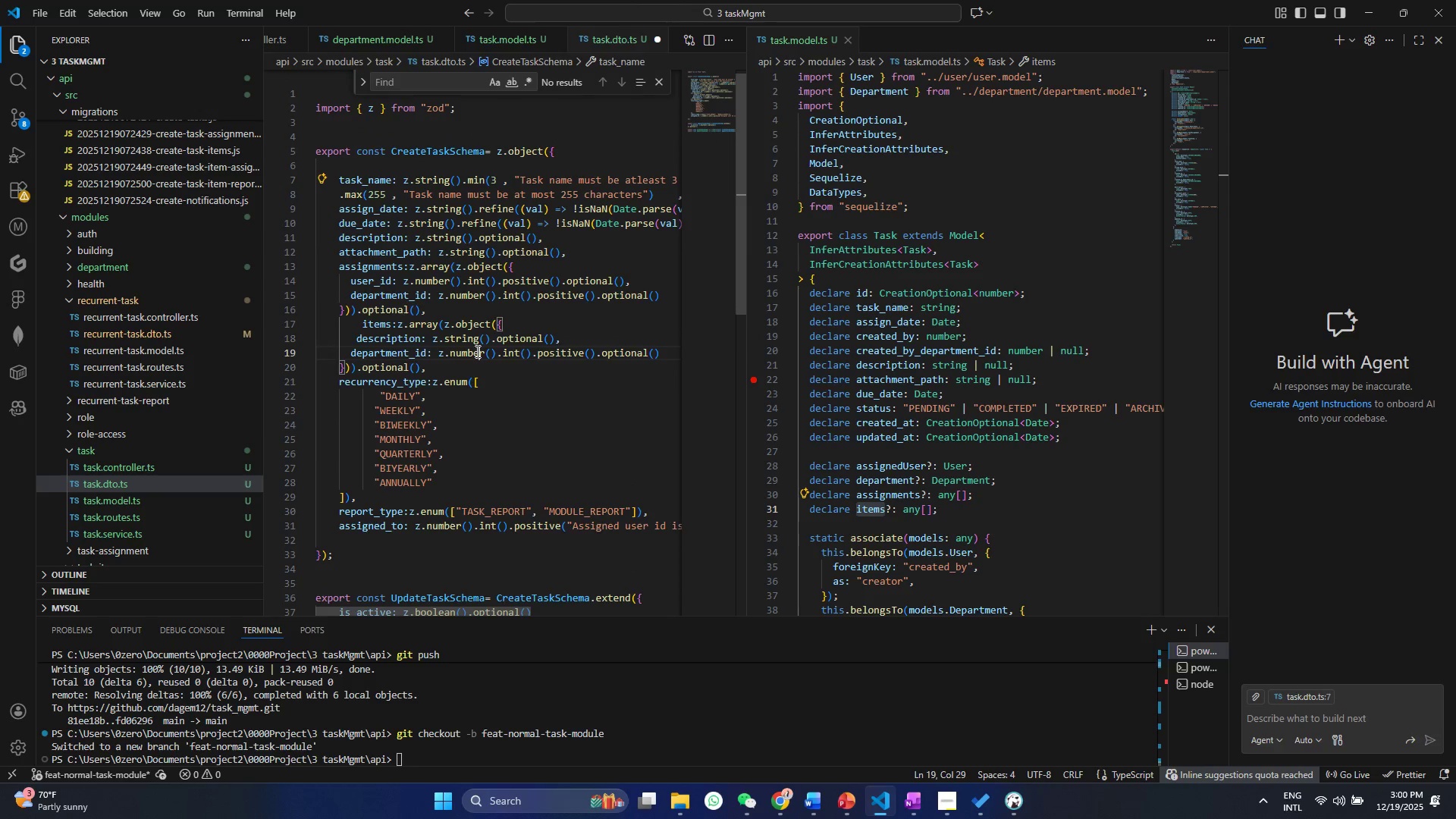 
key(Control+C)
 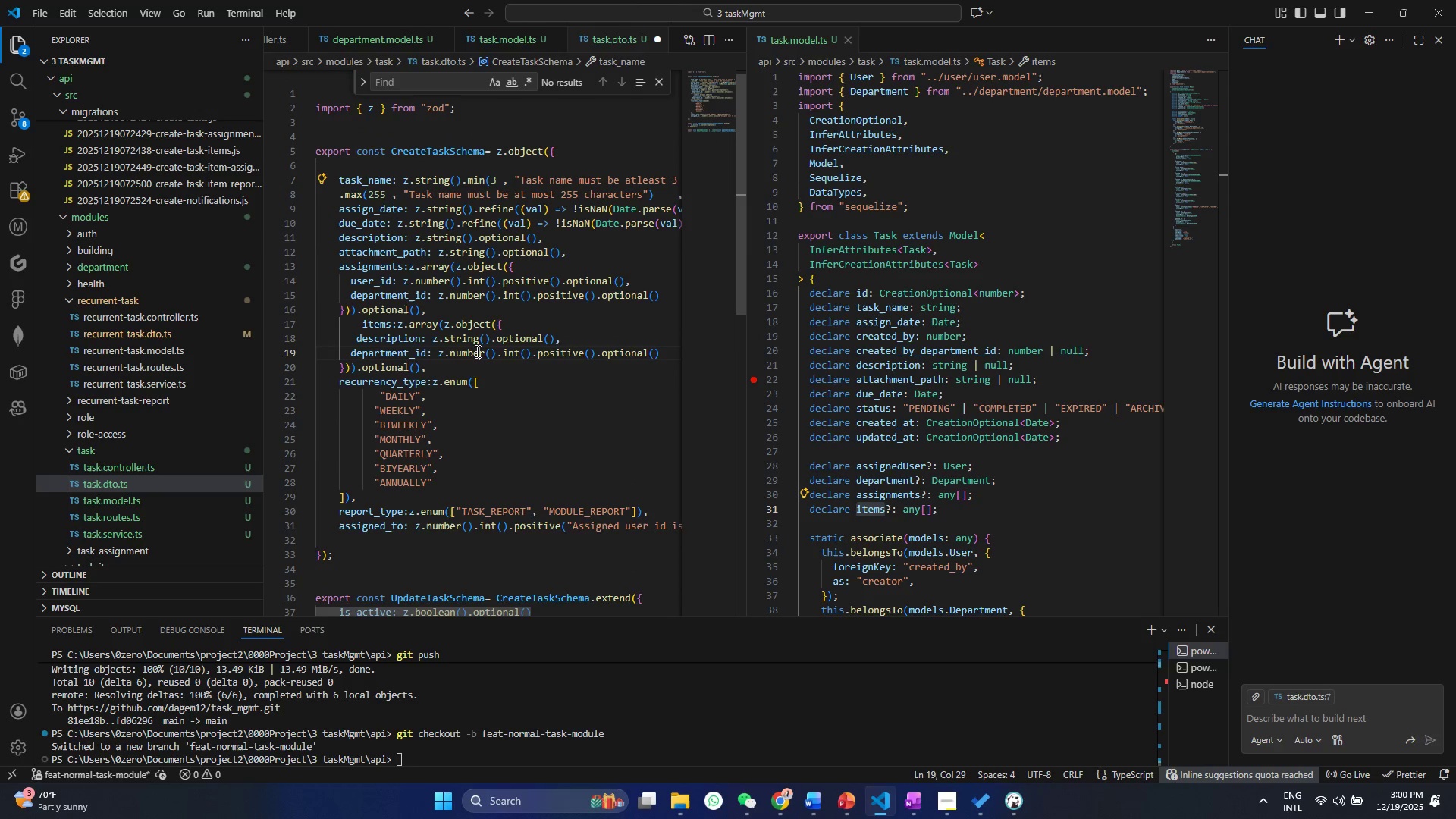 
left_click([476, 351])
 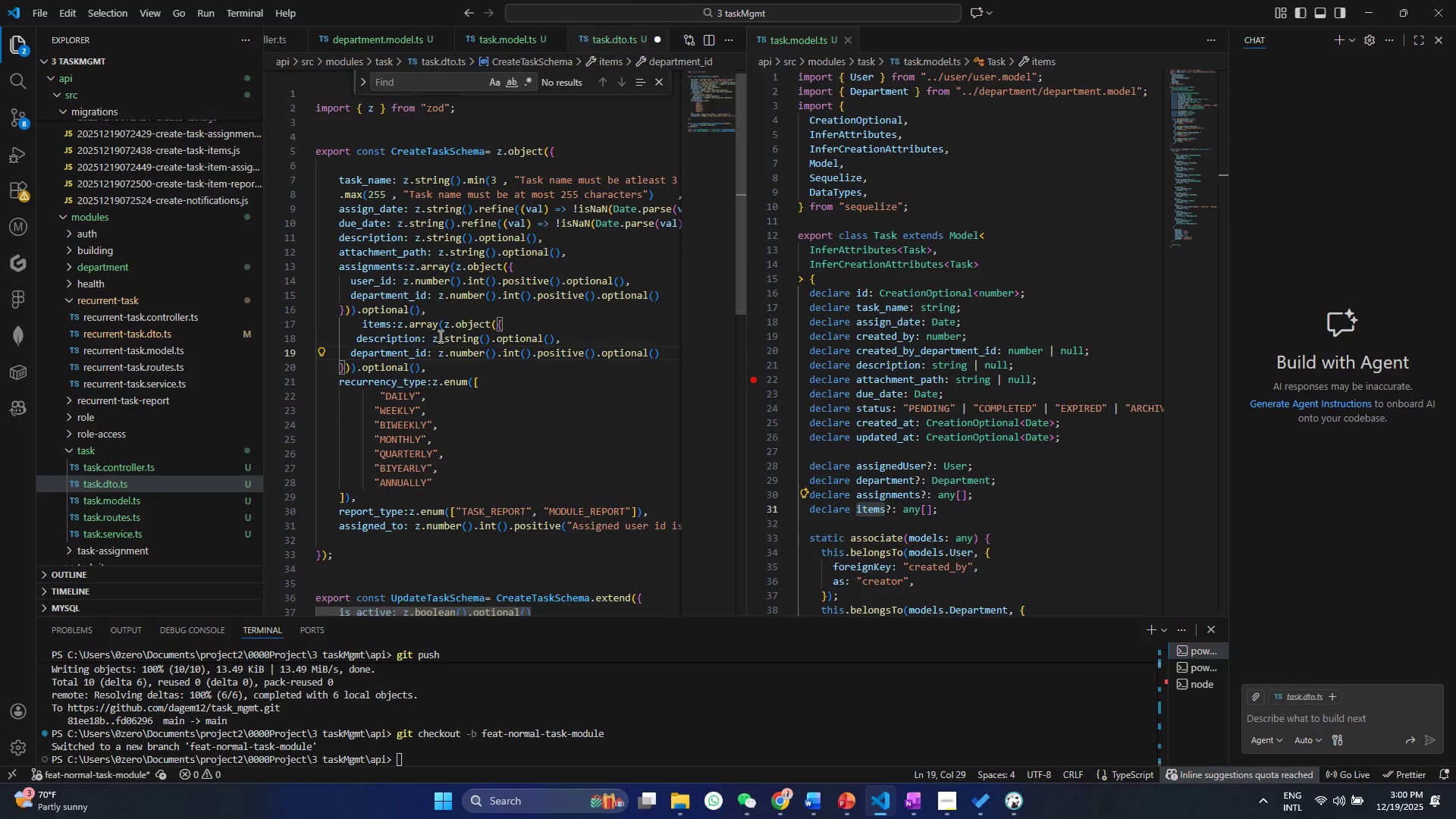 
left_click([462, 347])
 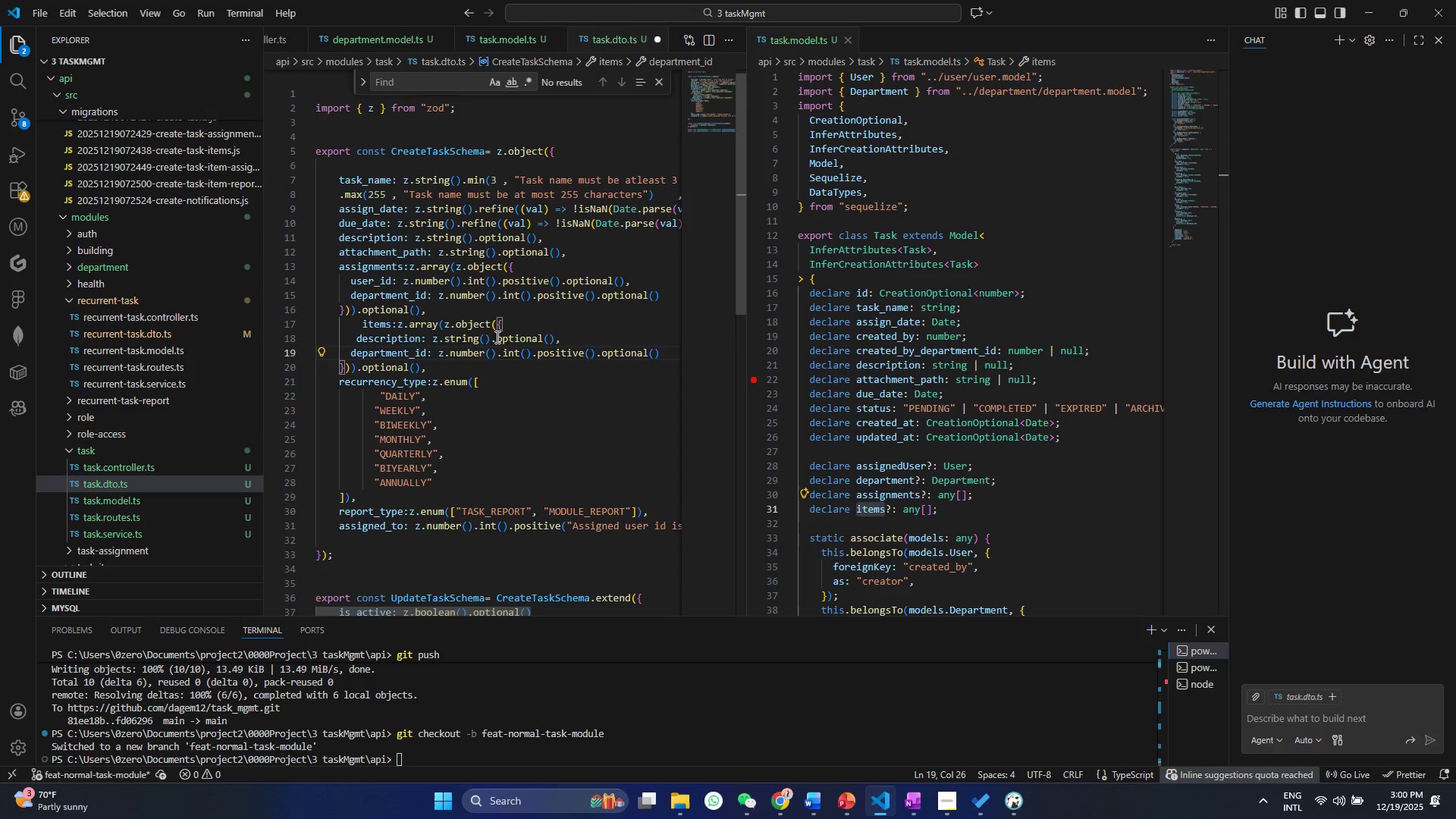 
left_click_drag(start_coordinate=[496, 337], to_coordinate=[557, 331])
 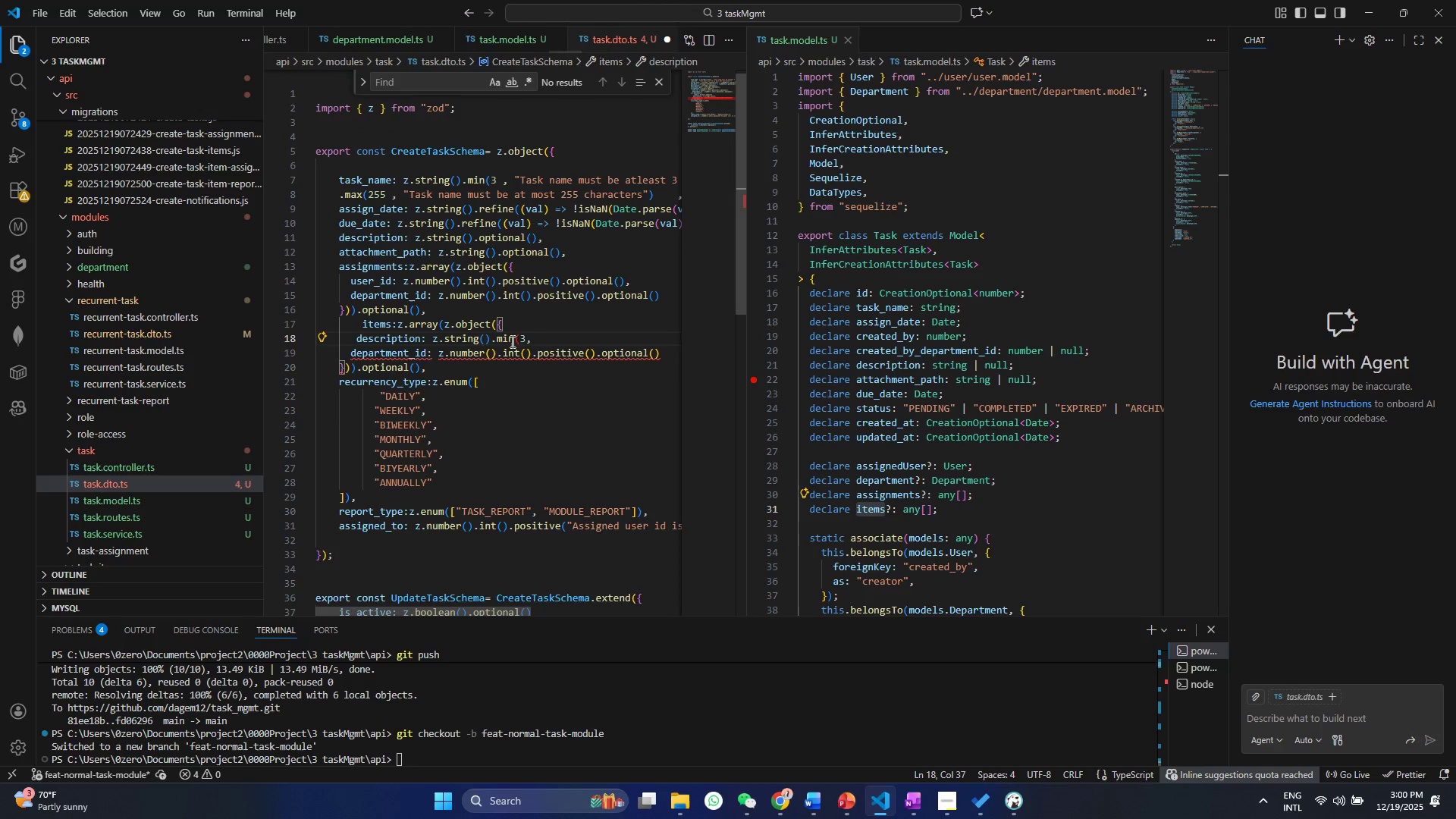 
key(Control+ControlLeft)
 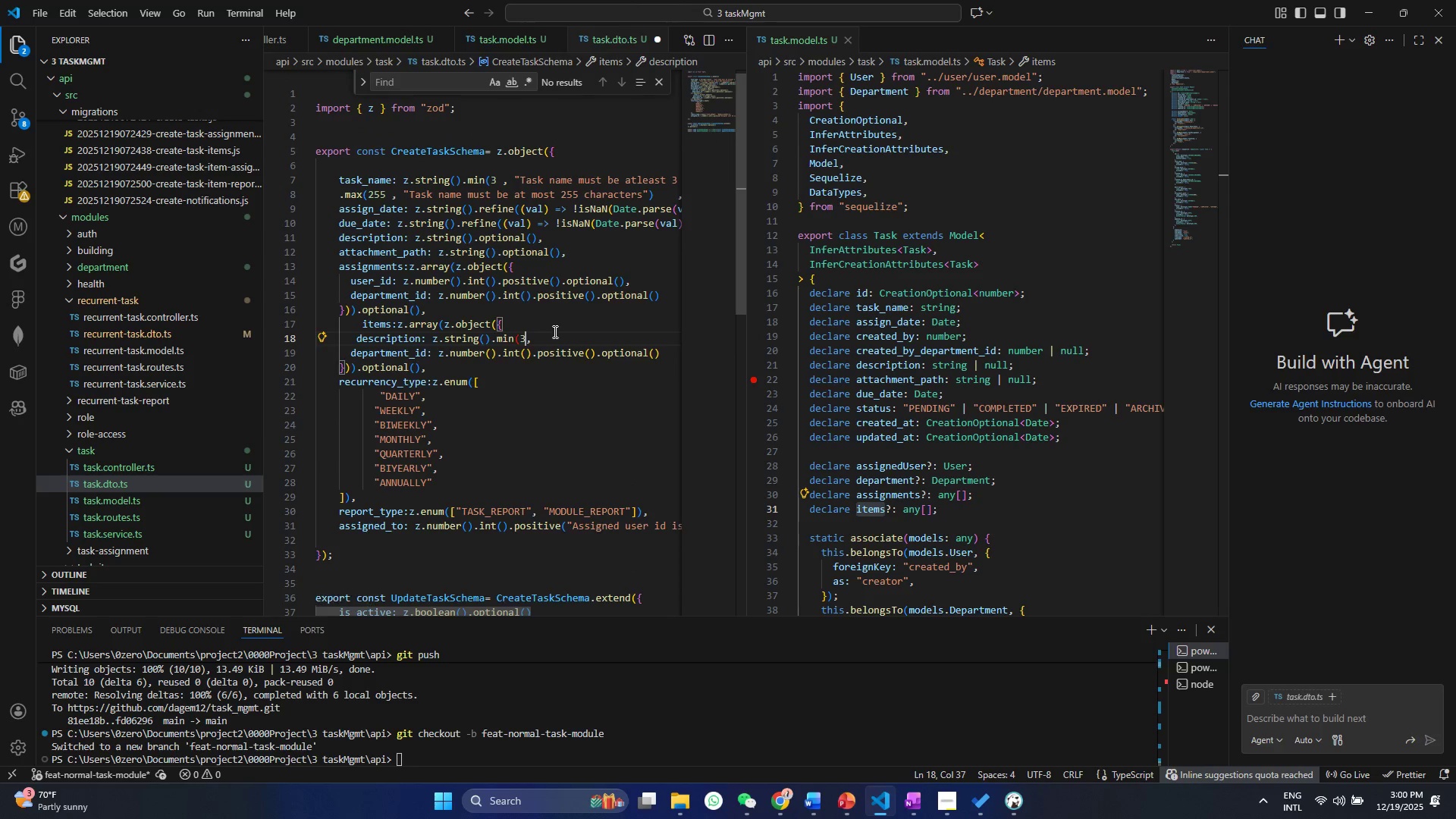 
key(Control+V)
 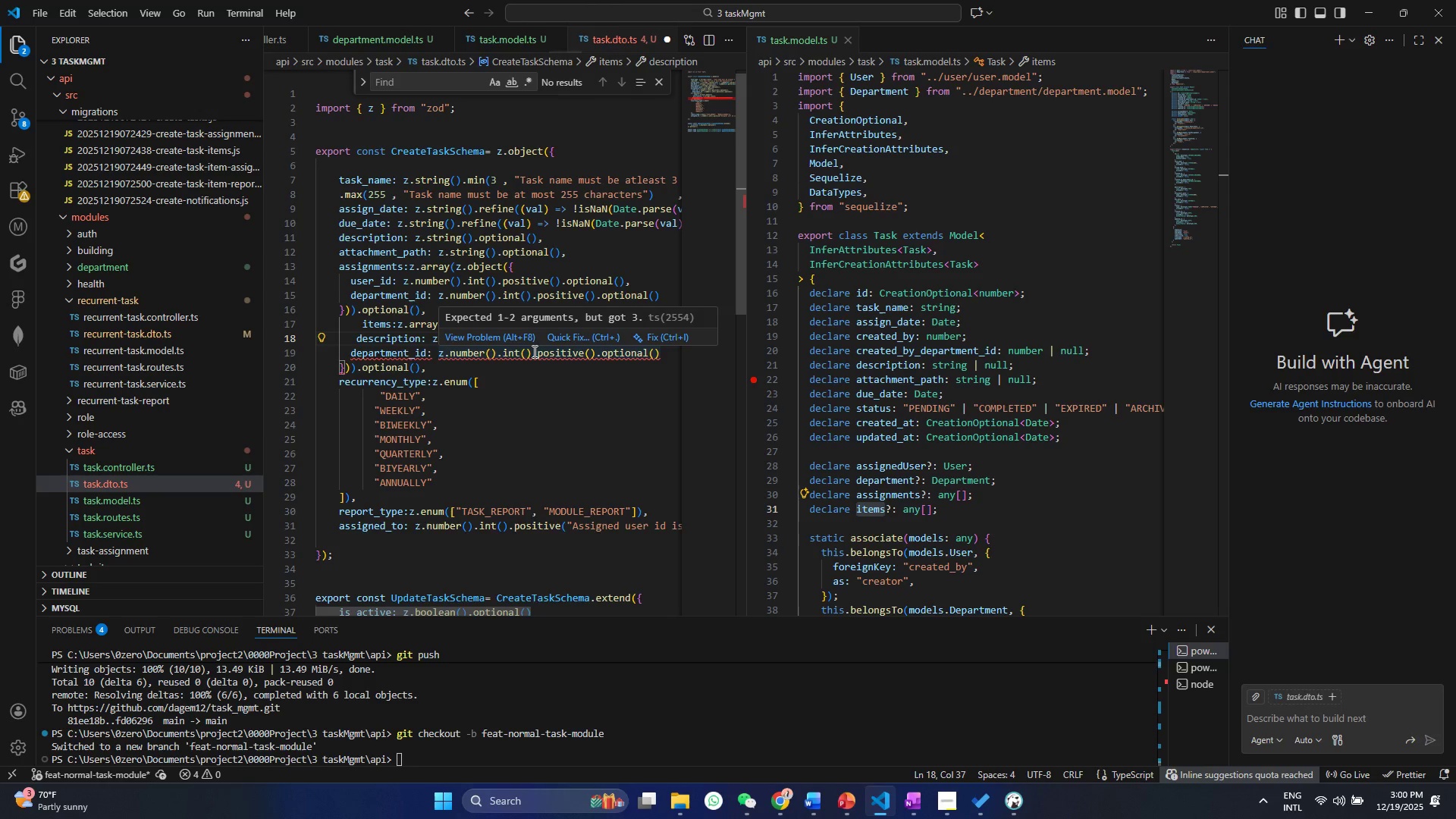 
key(Comma)
 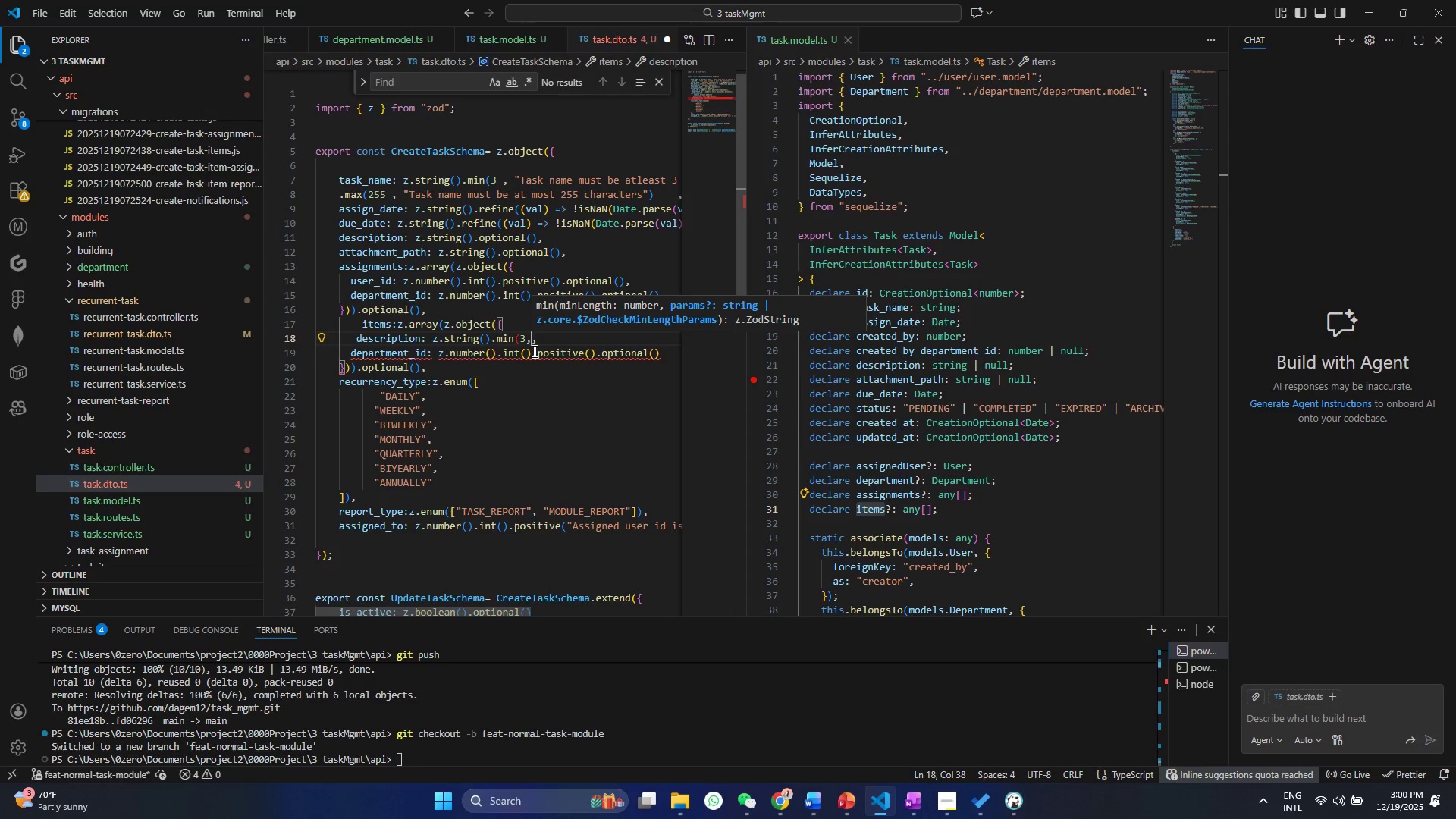 
key(Shift+P)
 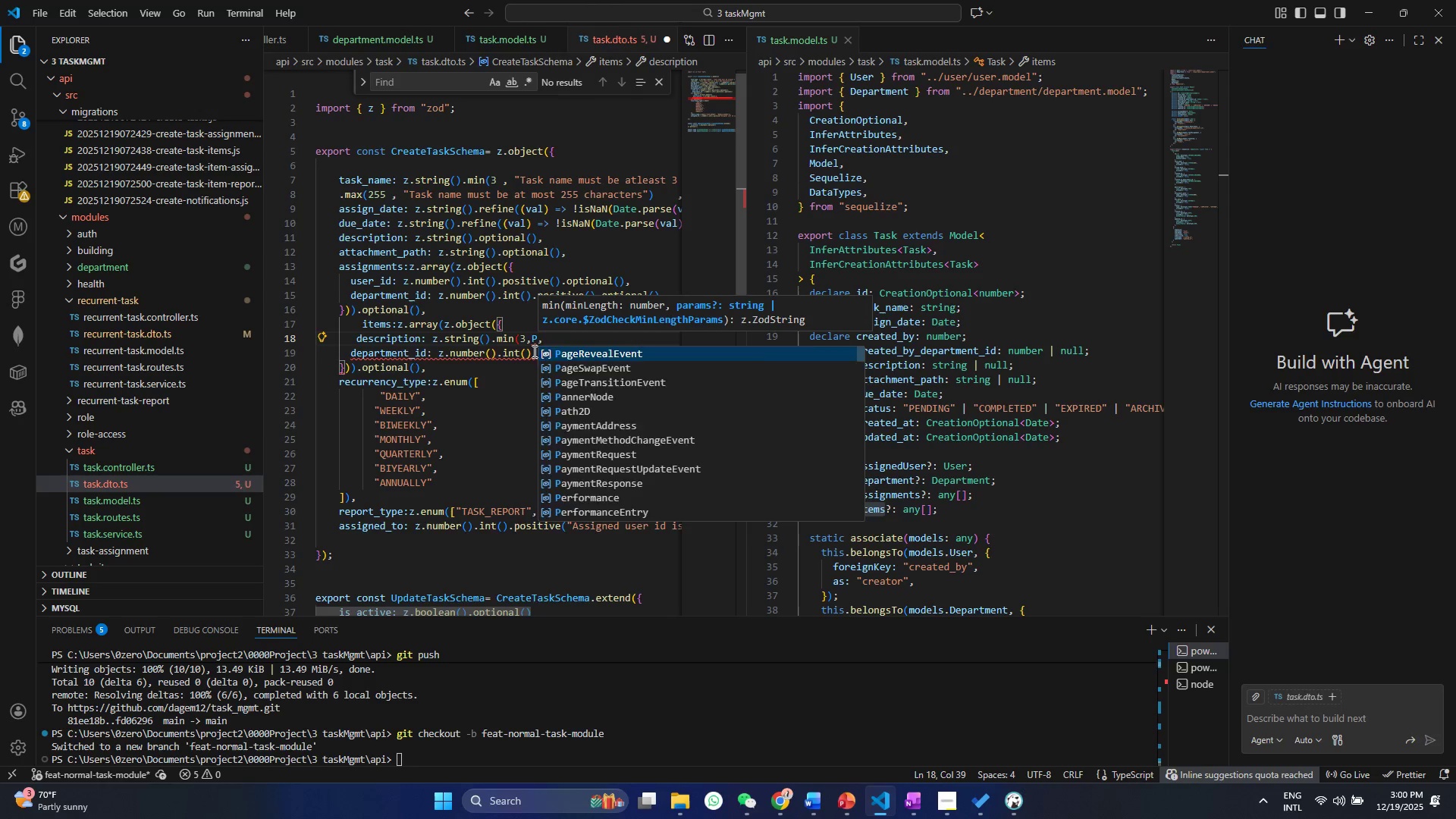 
key(Backspace)
 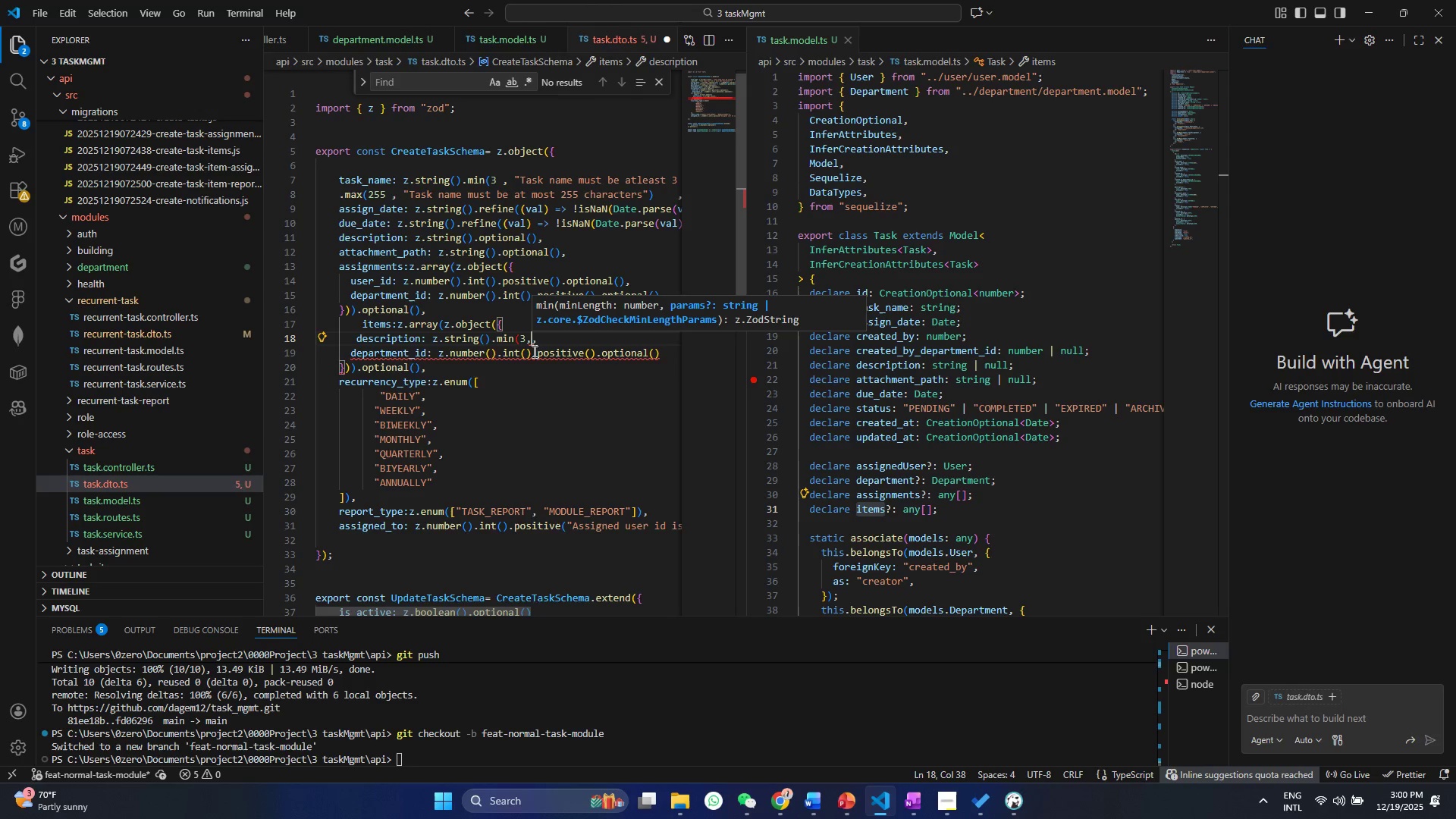 
key(Shift+0)
 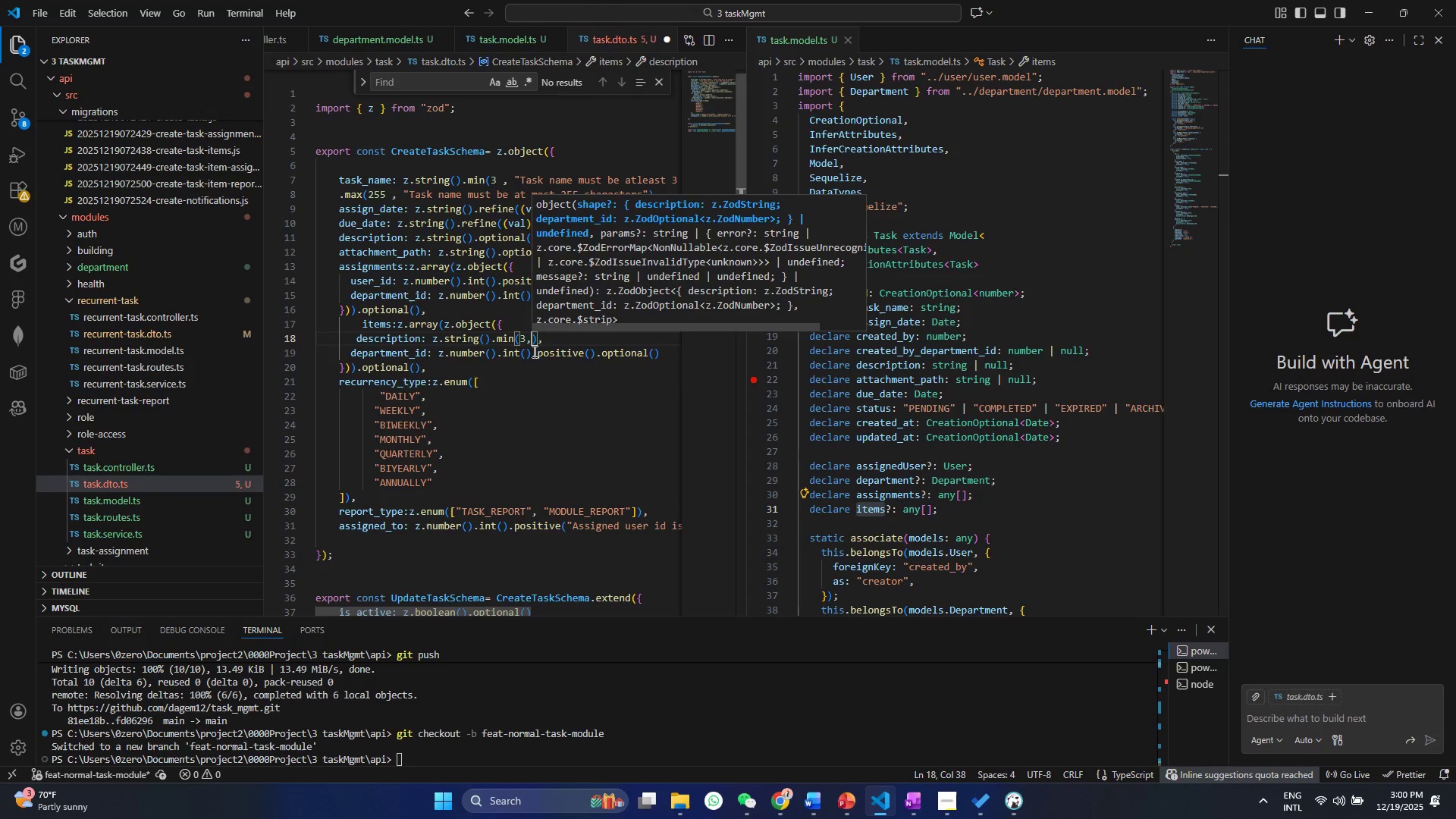 
key(ArrowLeft)
 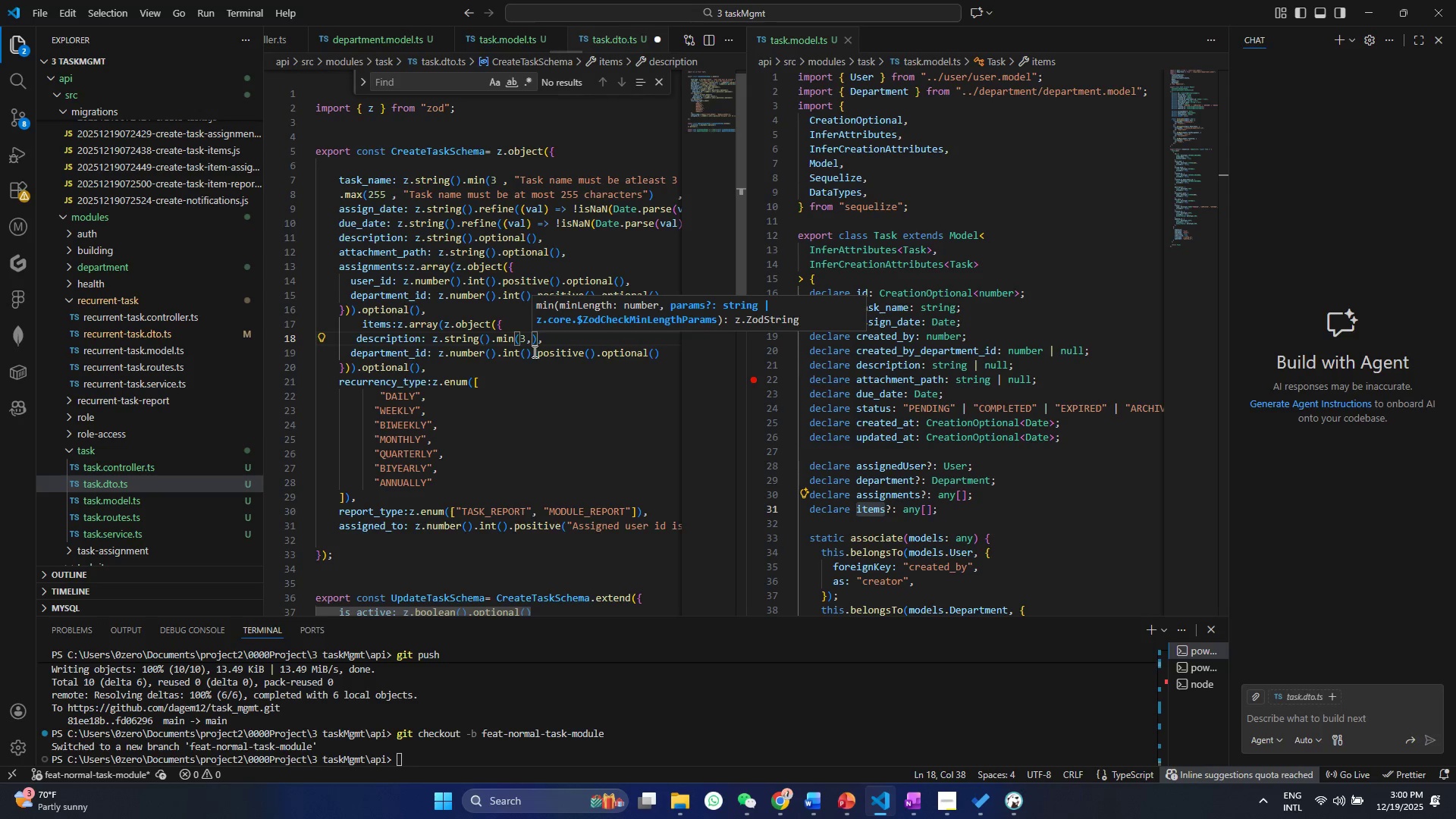 
hold_key(key=ShiftRight, duration=1.52)
 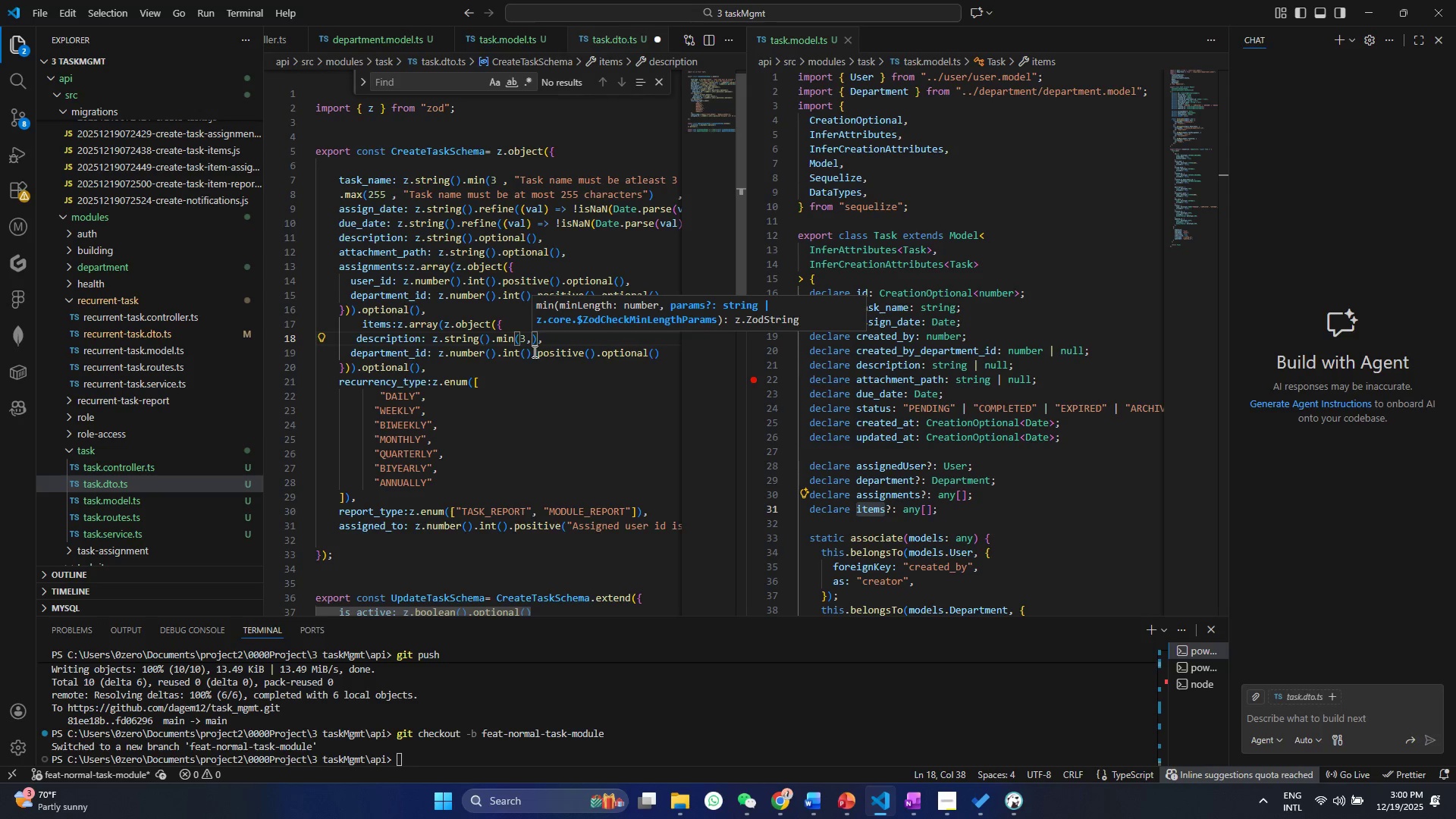 
hold_key(key=ShiftRight, duration=1.14)
 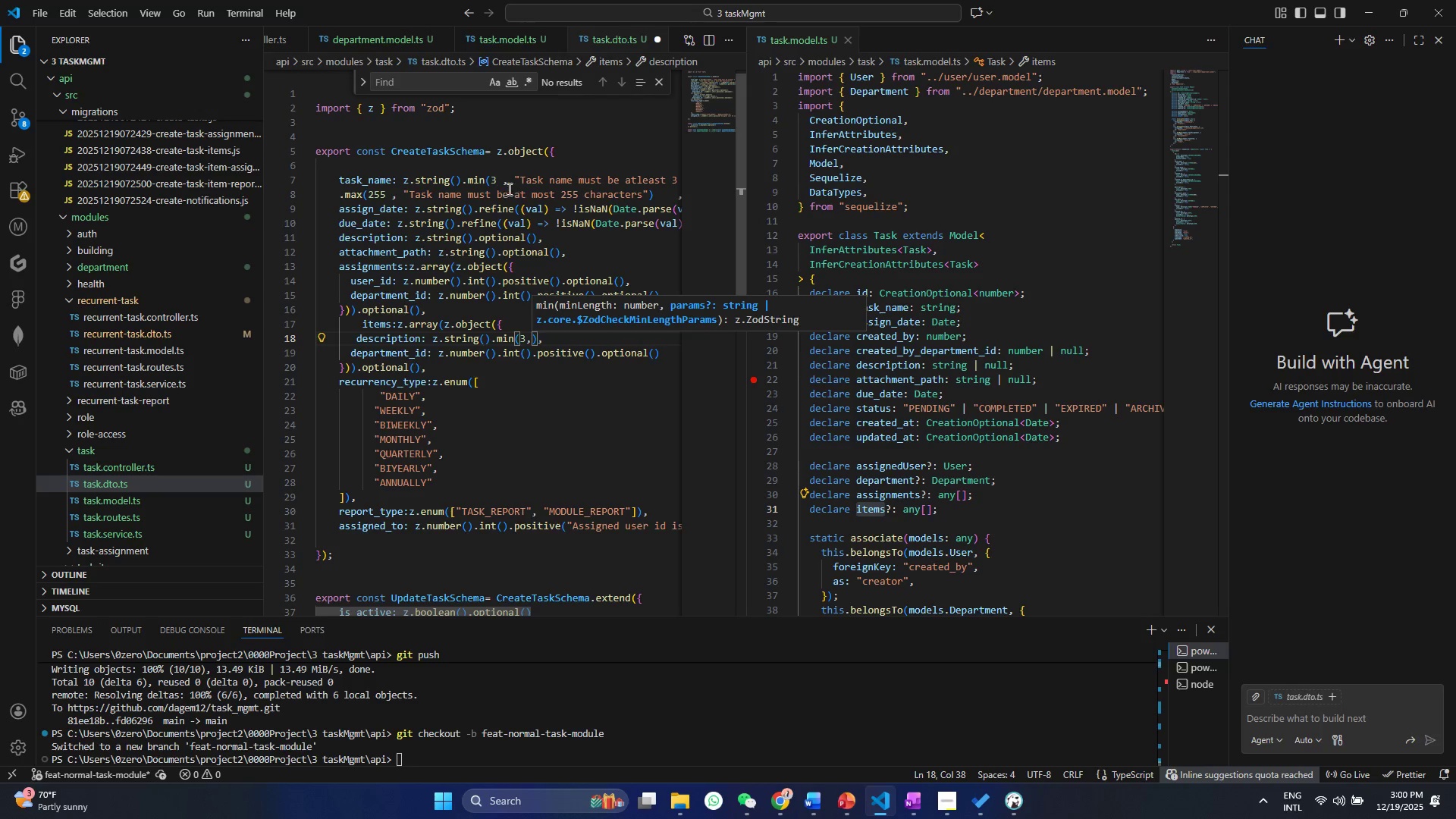 
left_click_drag(start_coordinate=[513, 177], to_coordinate=[584, 180])
 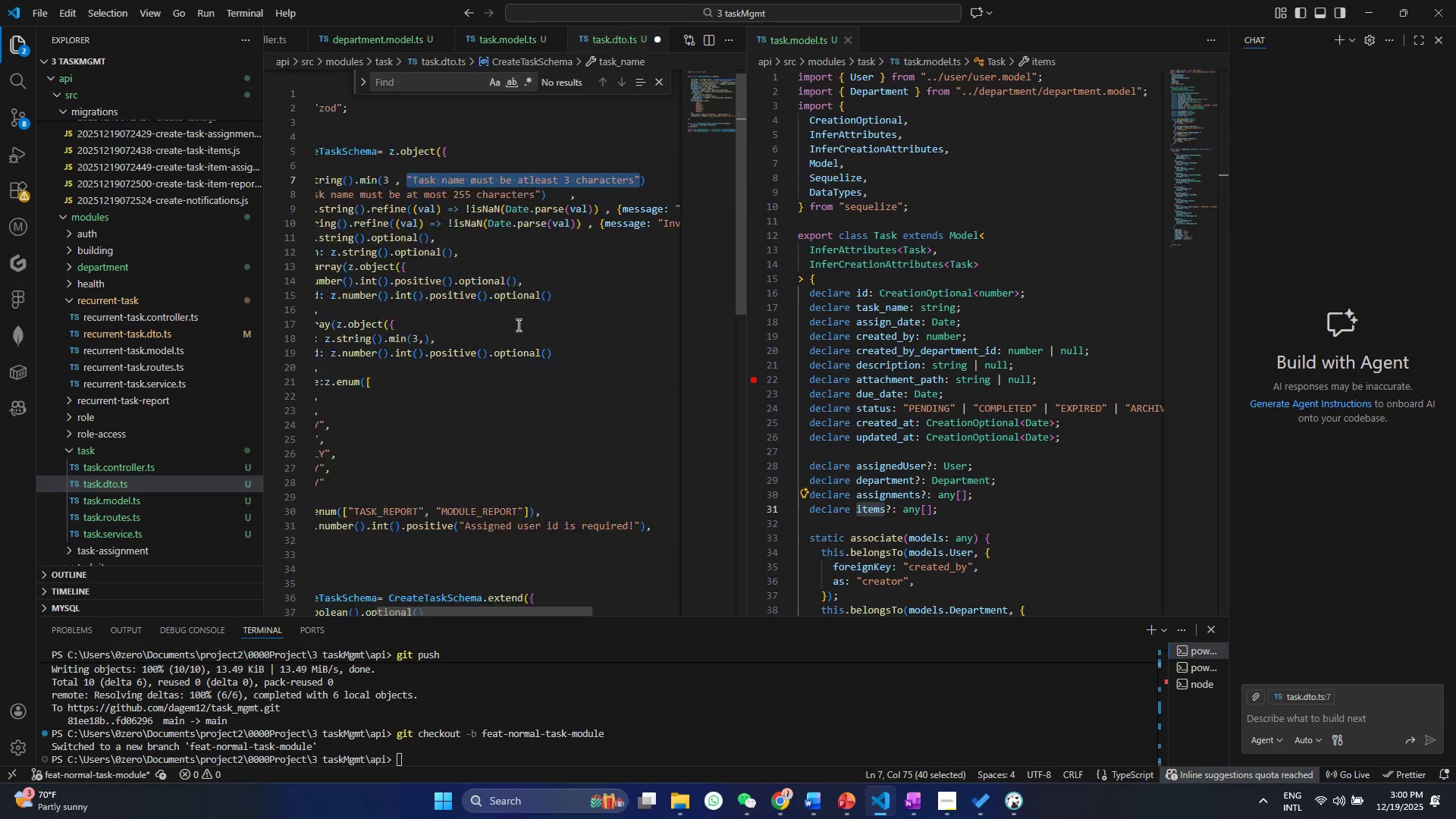 
key(Control+ControlLeft)
 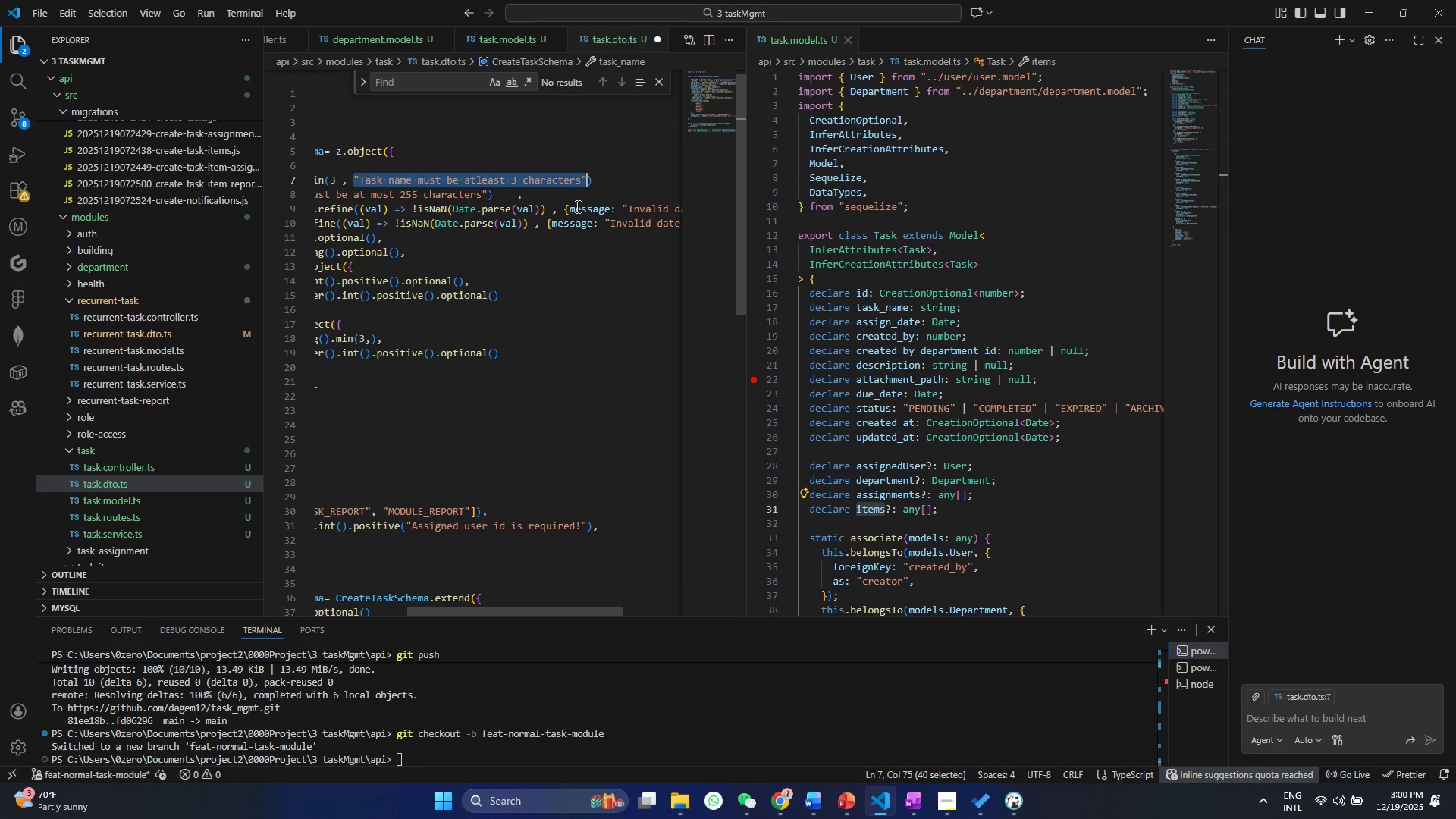 
key(Control+C)
 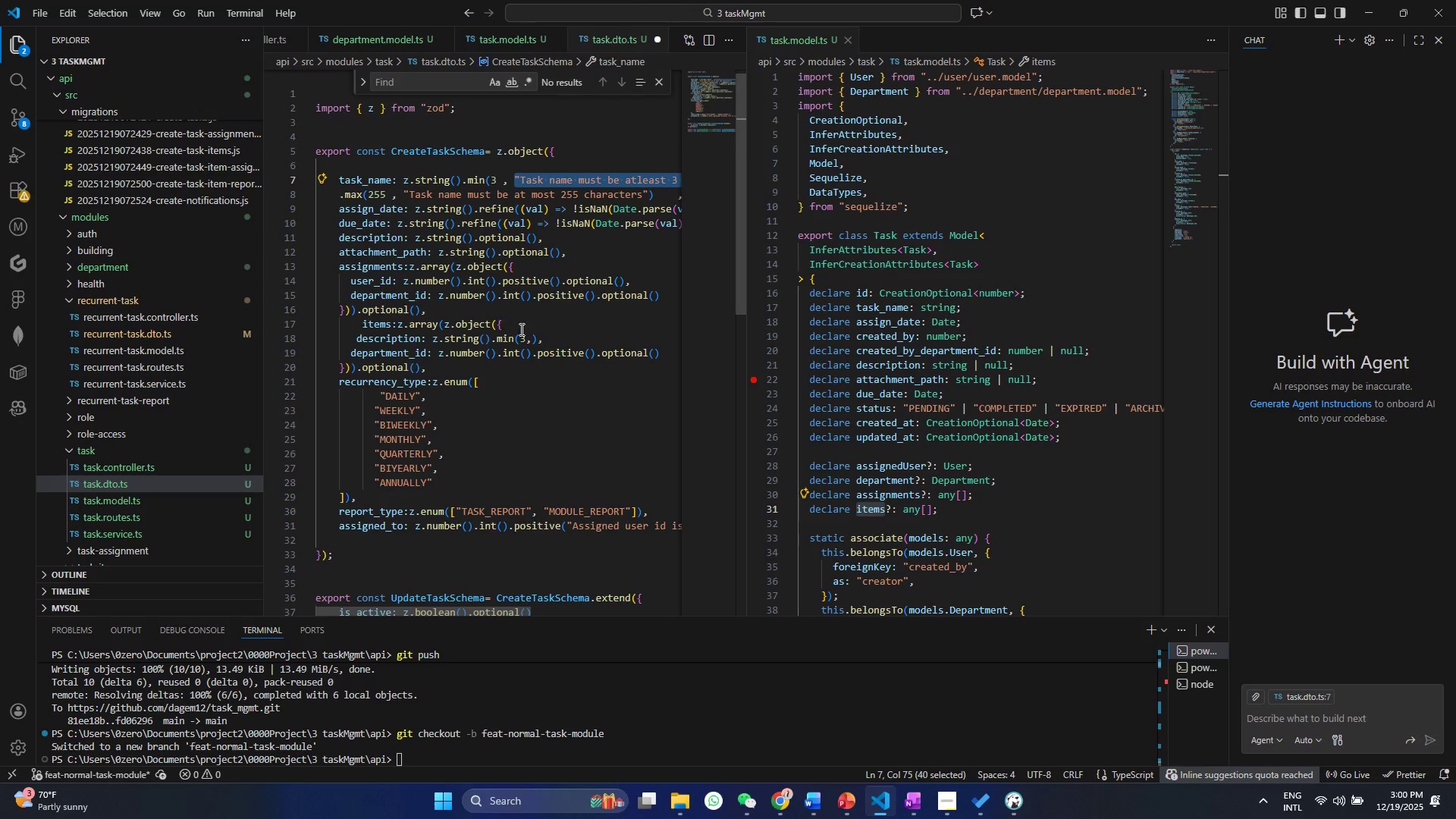 
left_click([532, 338])
 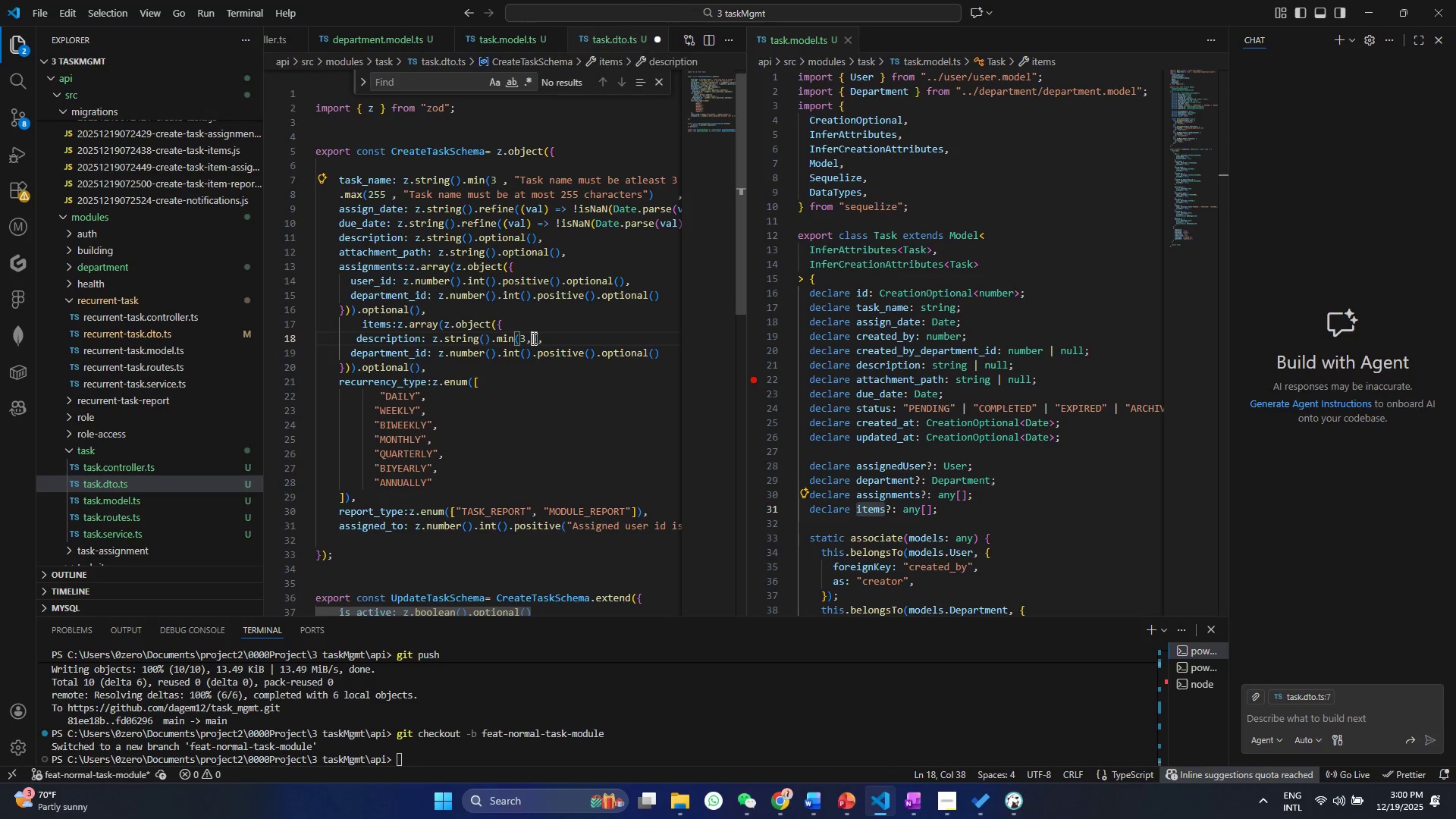 
key(Control+ControlLeft)
 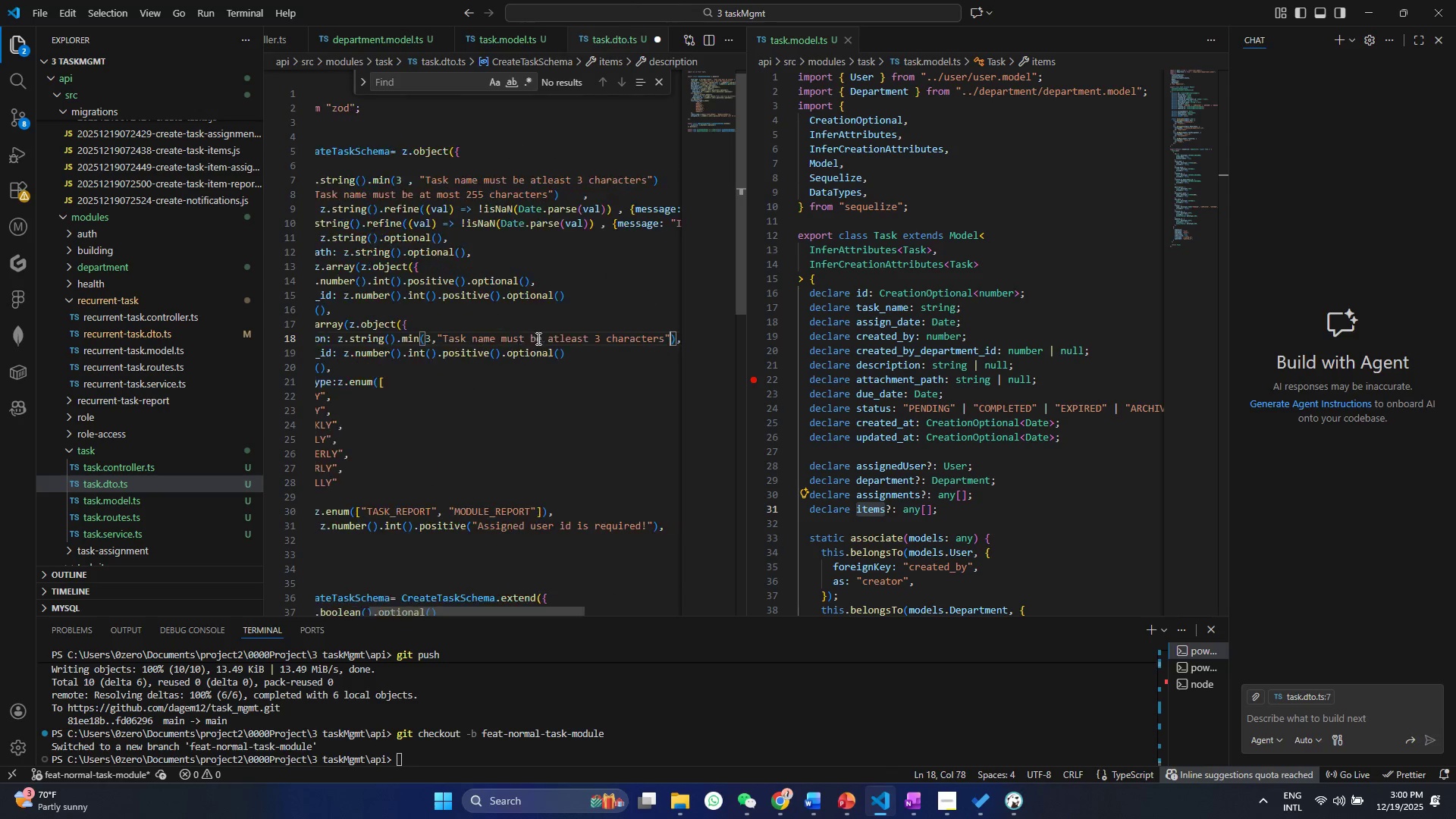 
key(Control+V)
 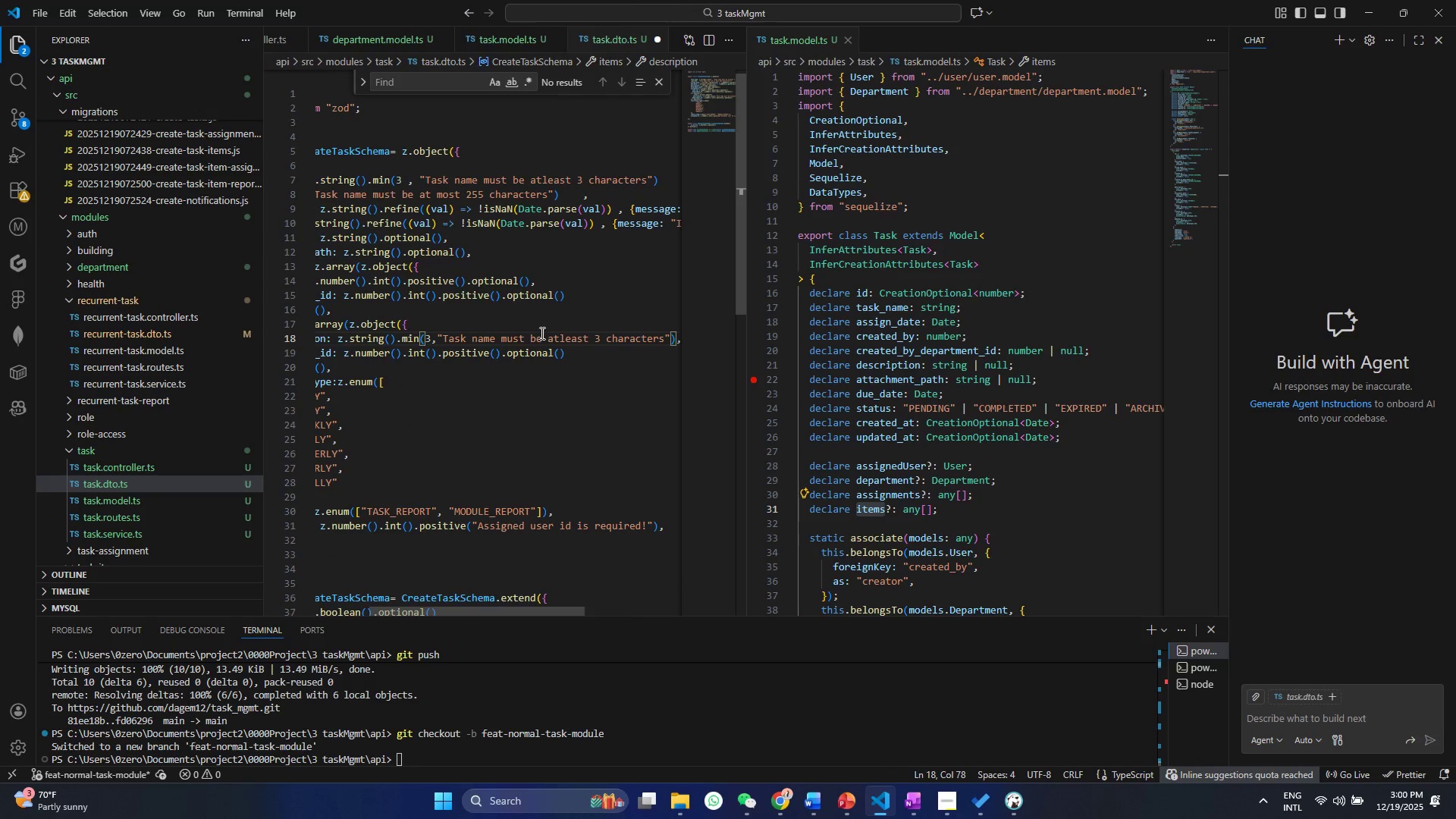 
mouse_move([518, 347])
 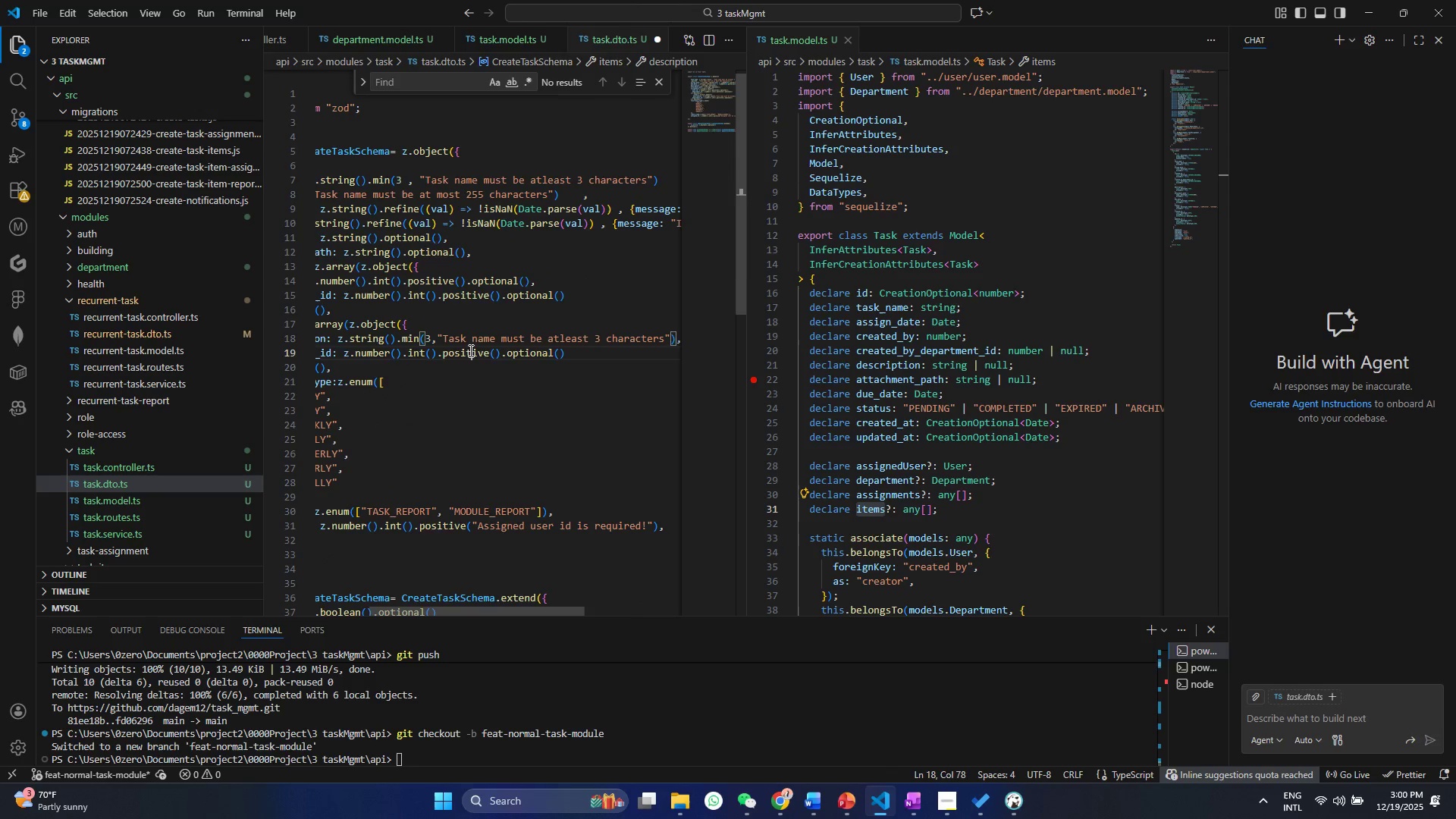 
left_click([469, 350])
 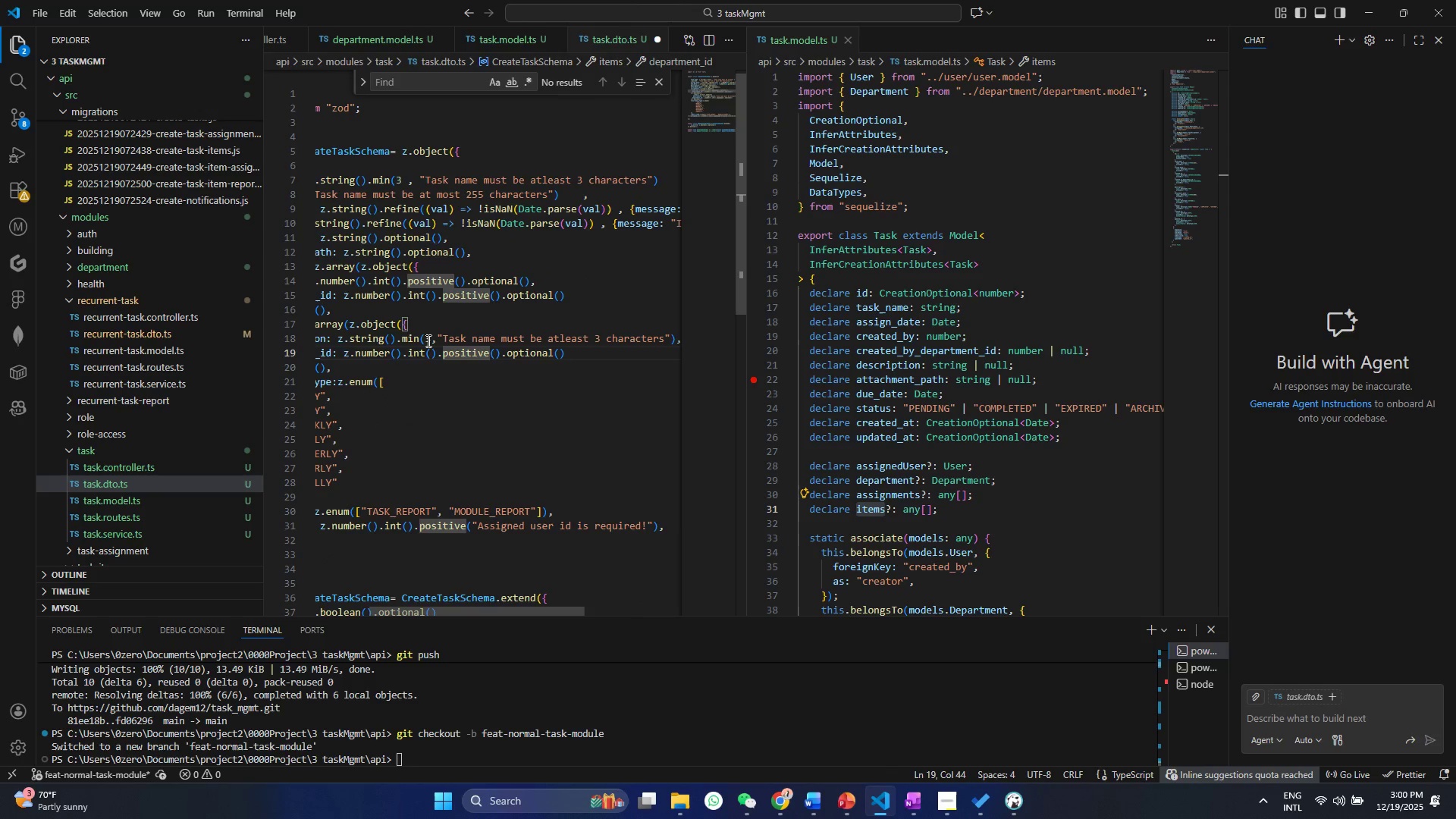 
left_click([427, 340])
 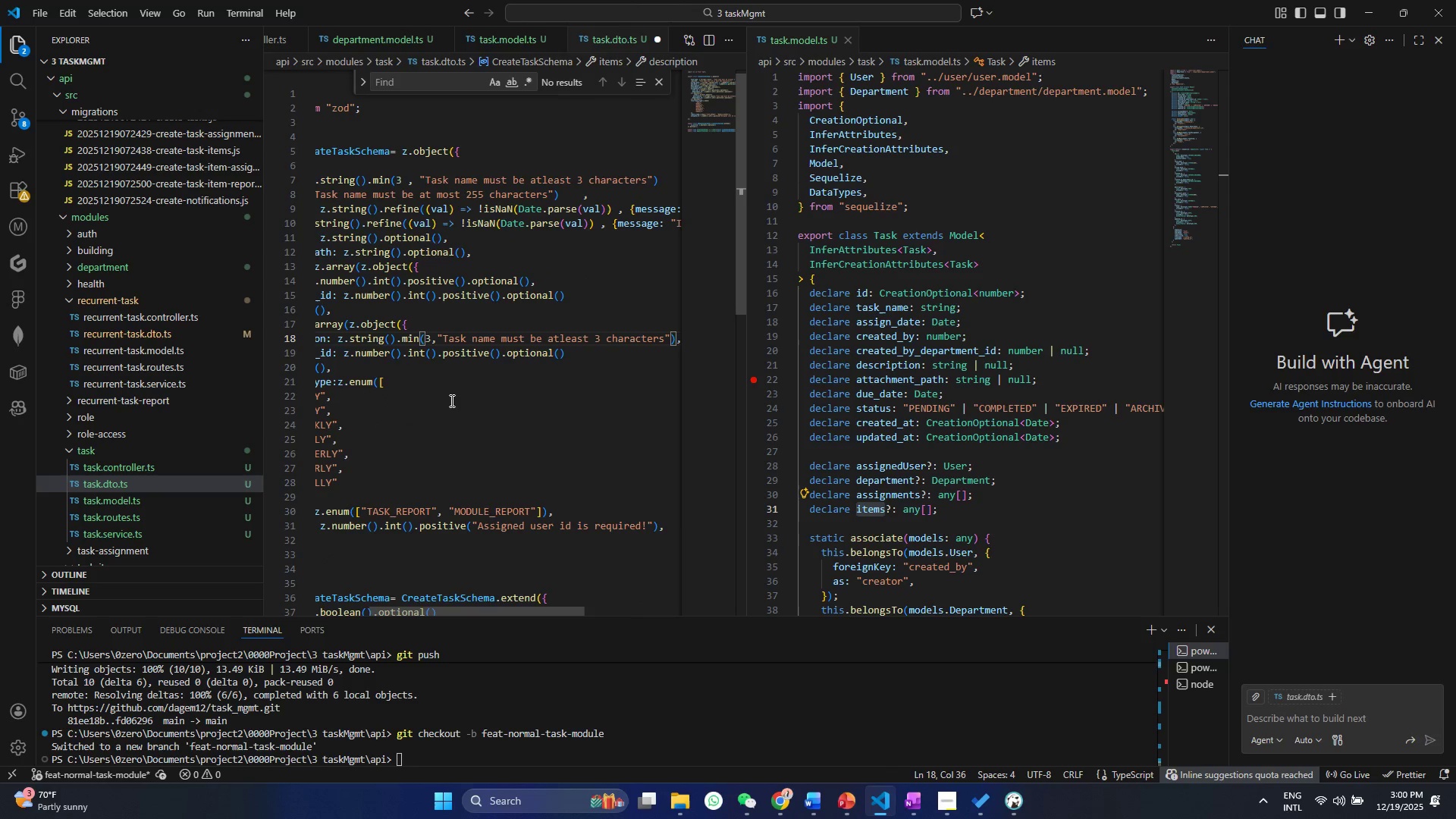 
key(ArrowRight)
 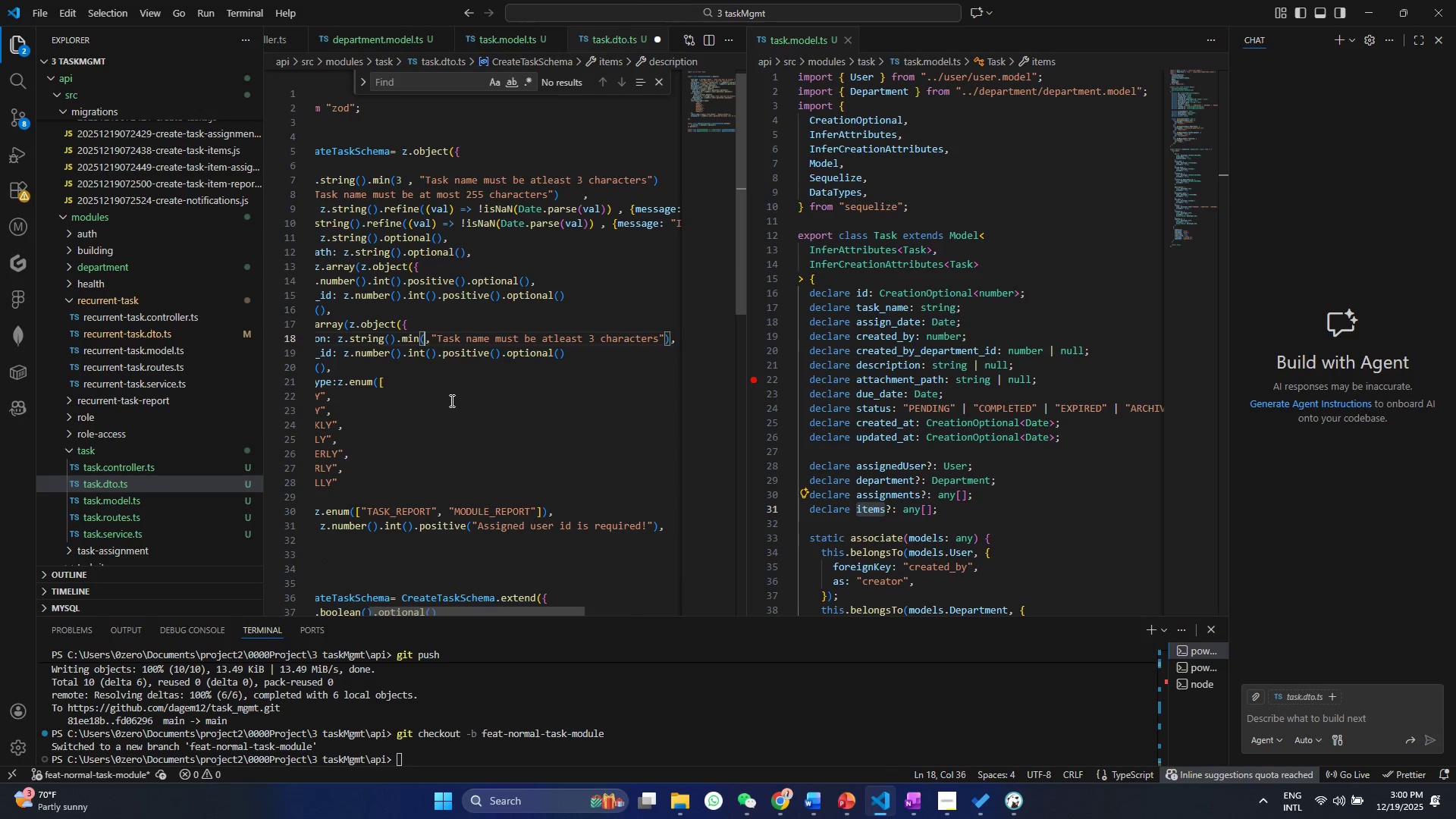 
key(Backspace)
 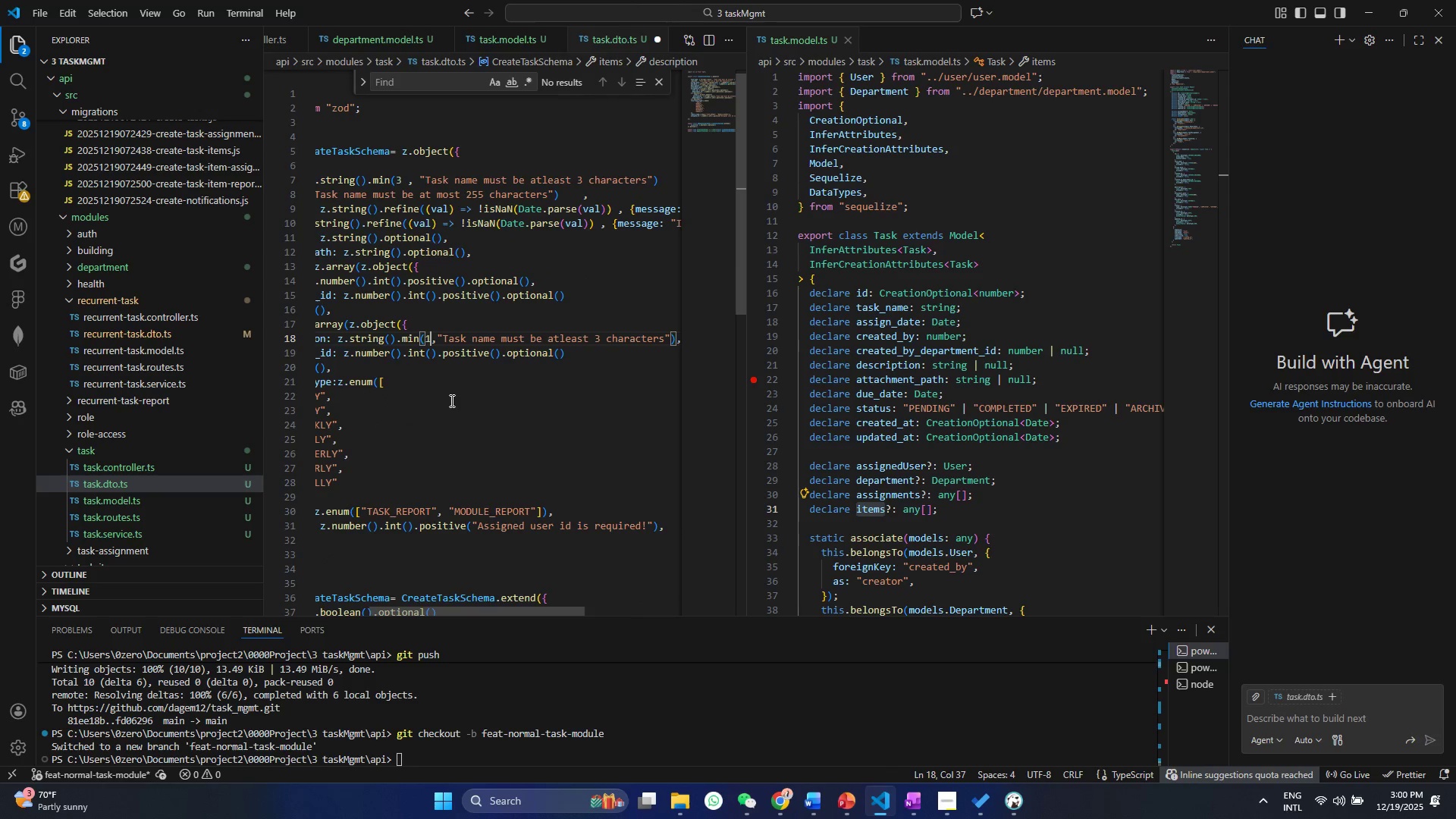 
key(1)
 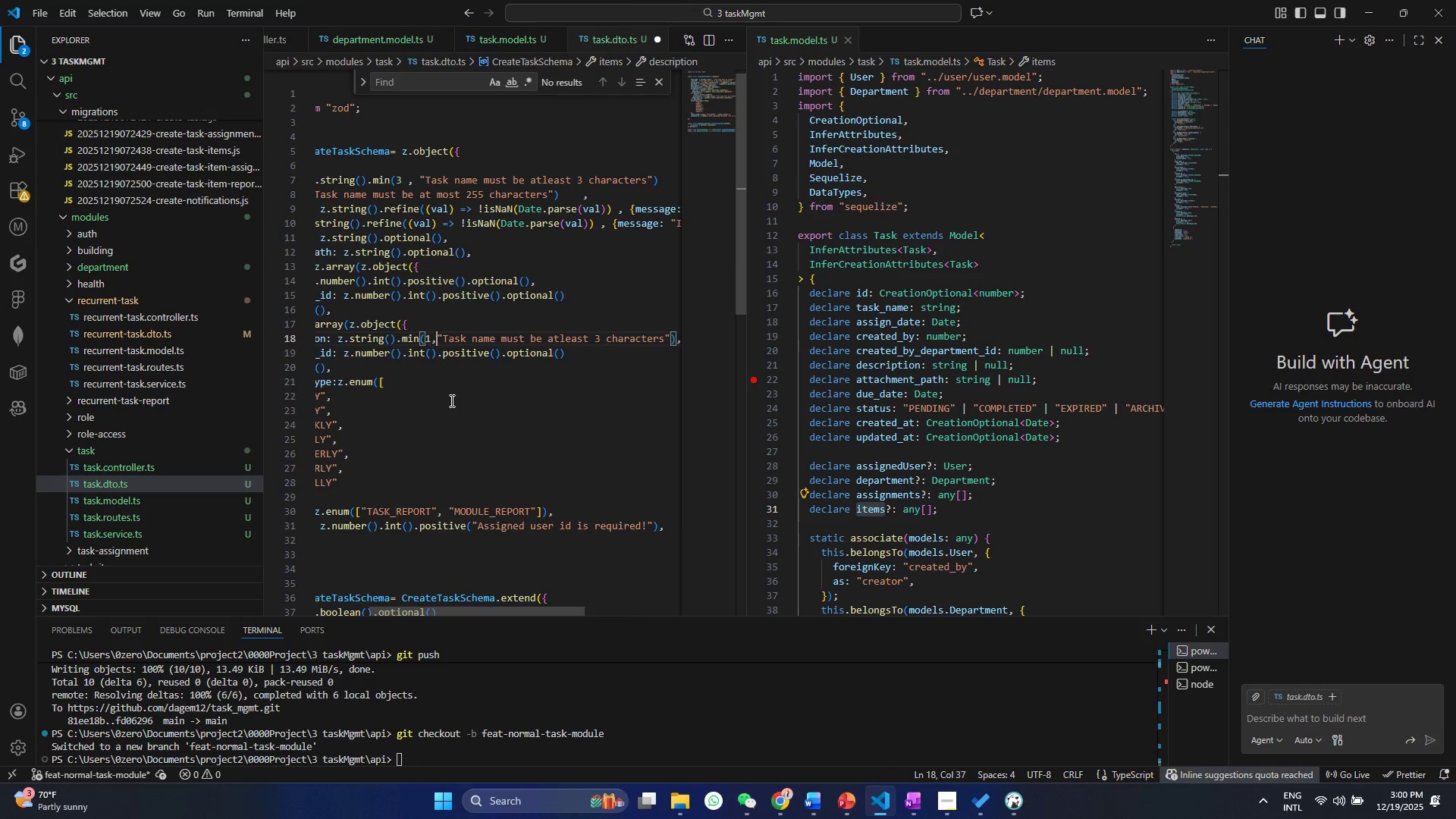 
key(ArrowRight)
 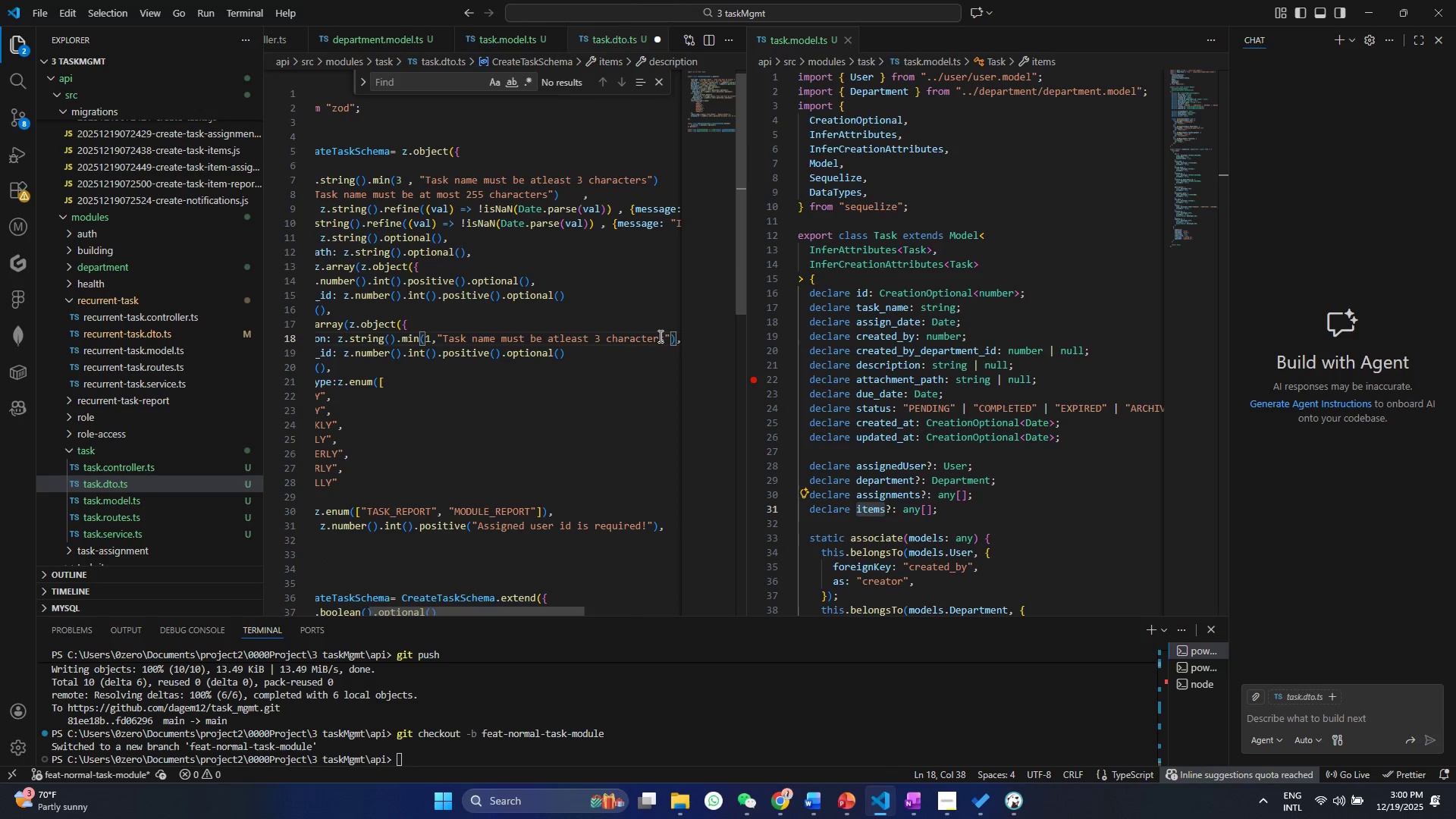 
left_click_drag(start_coordinate=[666, 337], to_coordinate=[444, 341])
 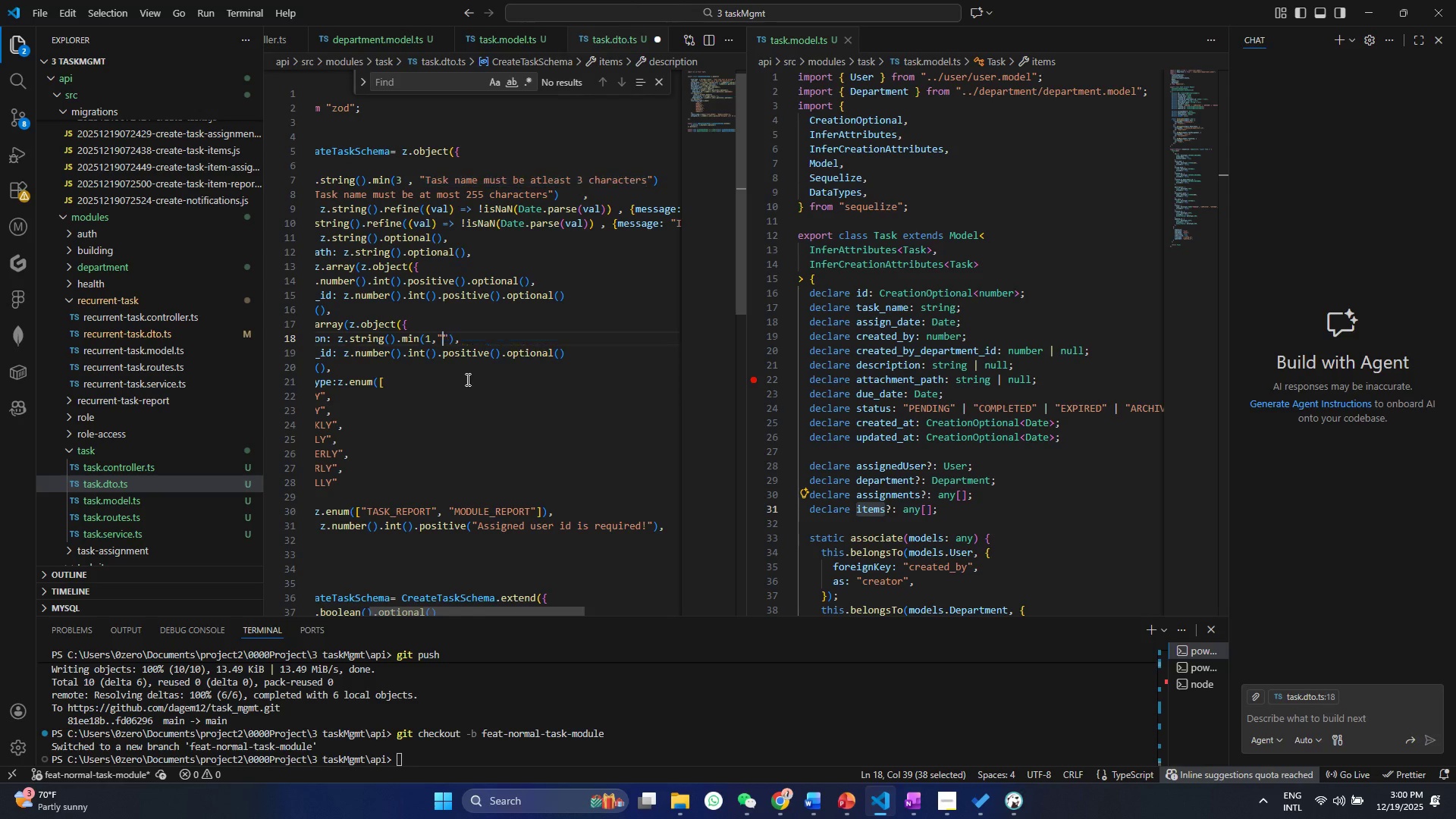 
key(Backspace)
type(Description is required)
 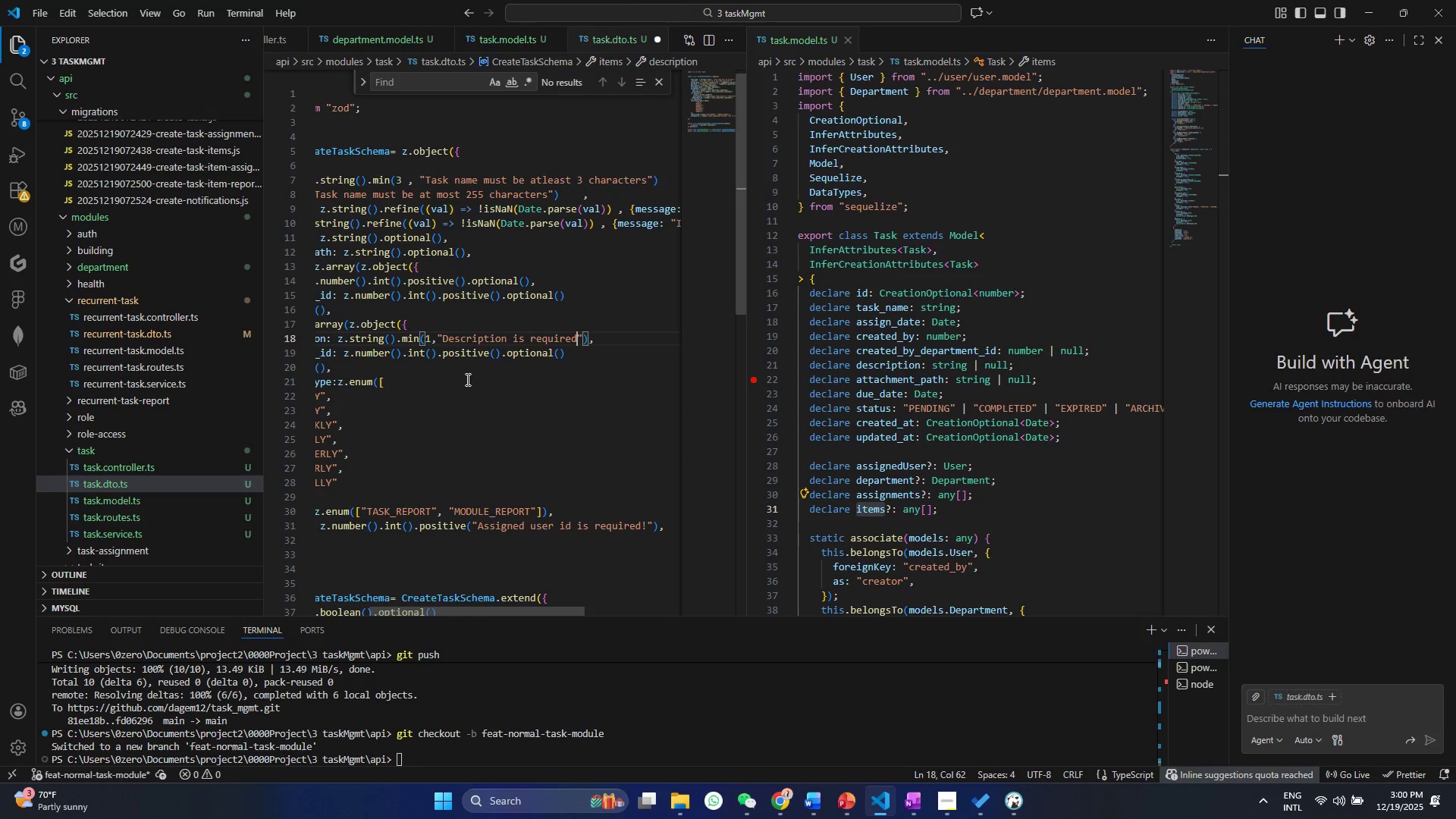 
key(Control+ControlLeft)
 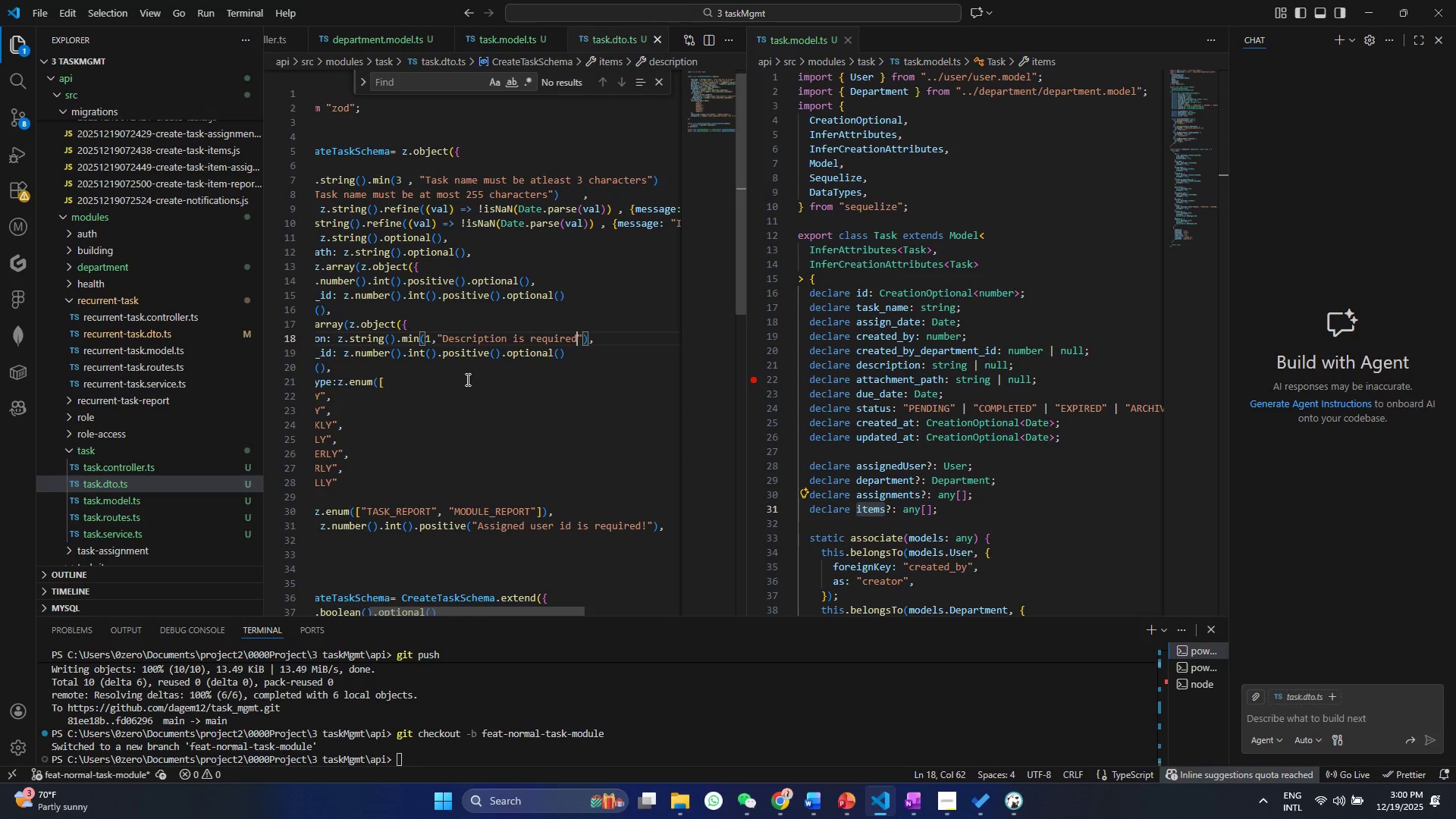 
key(Control+S)
 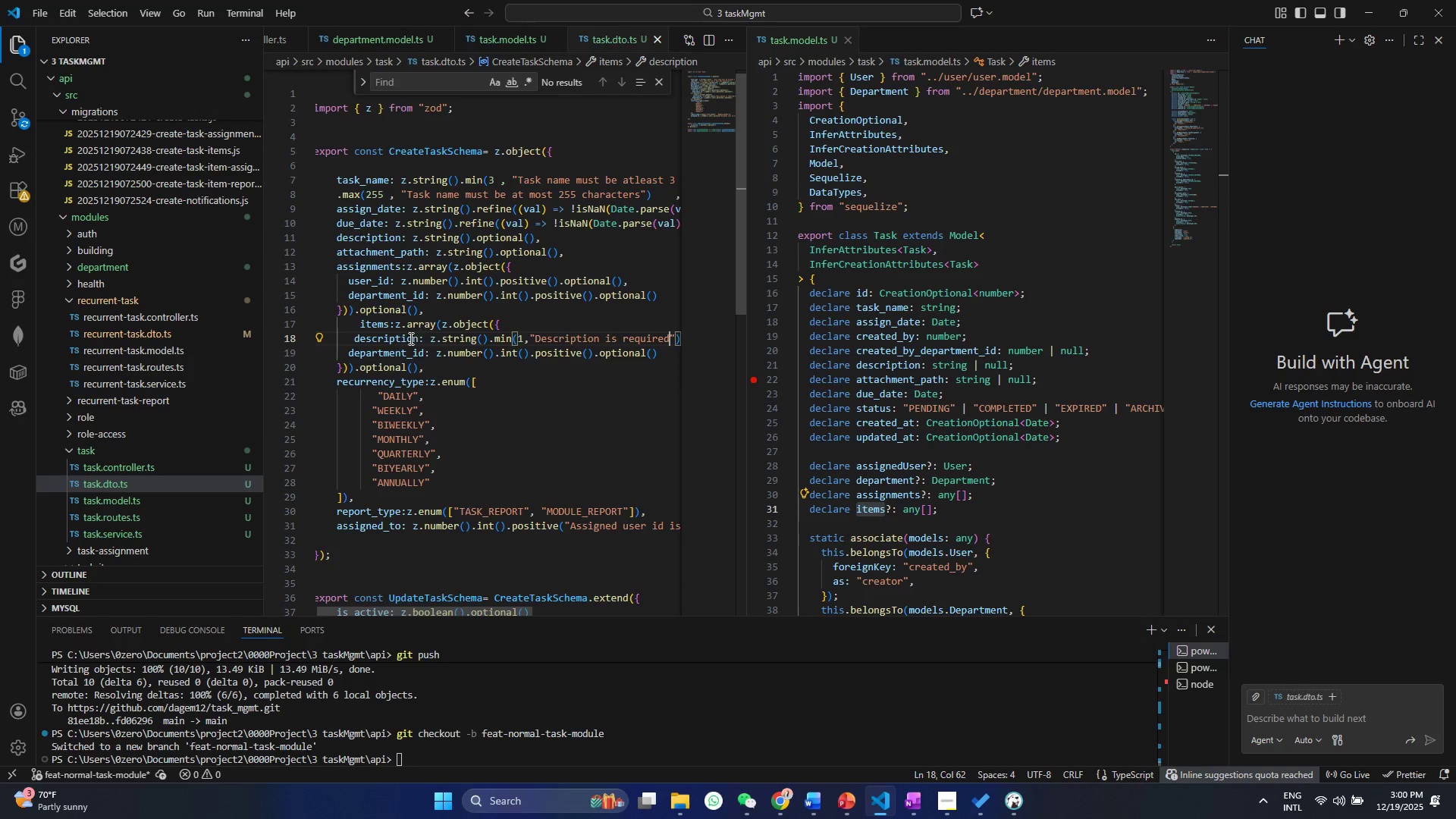 
double_click([410, 338])
 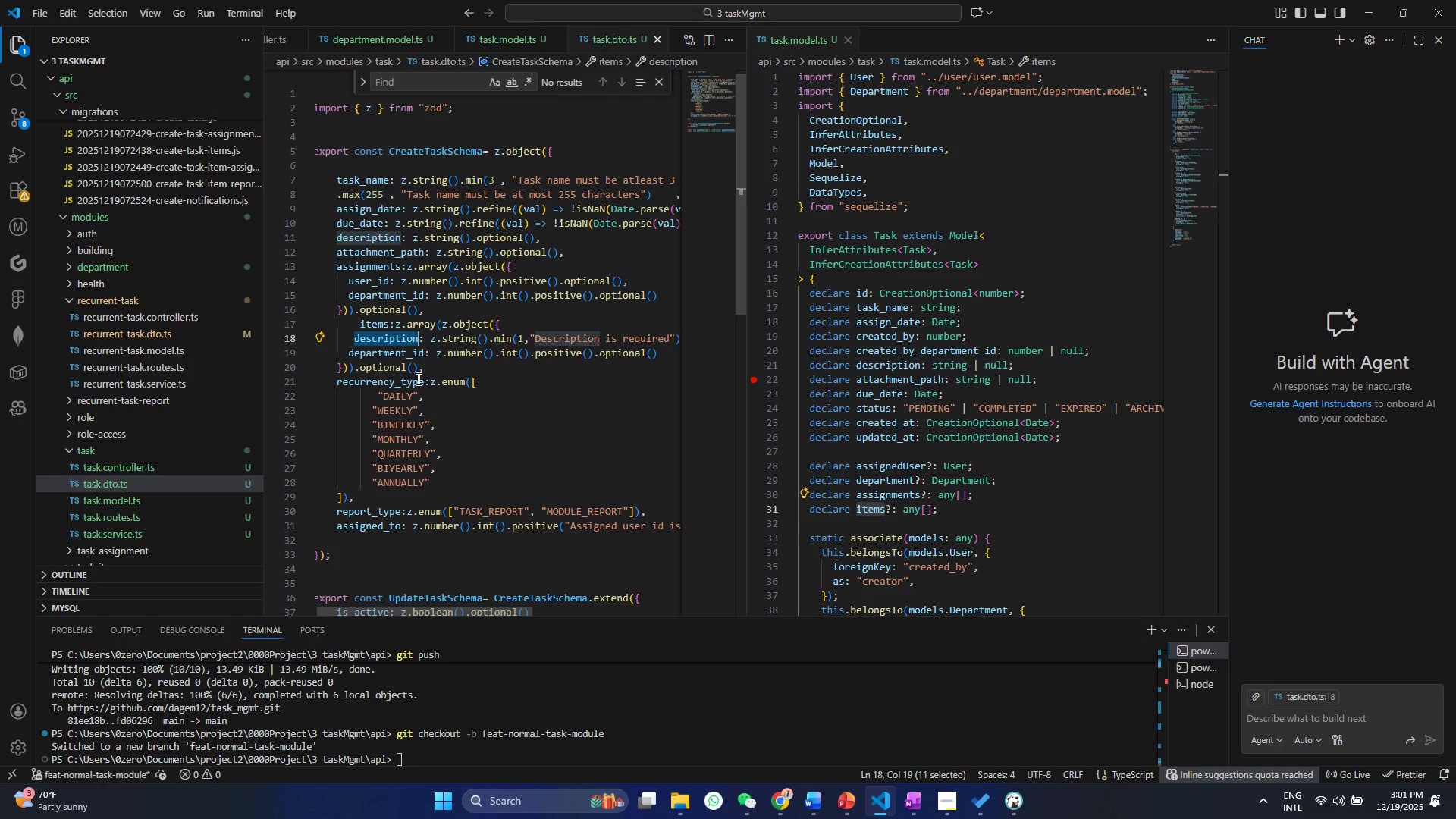 
left_click([426, 403])
 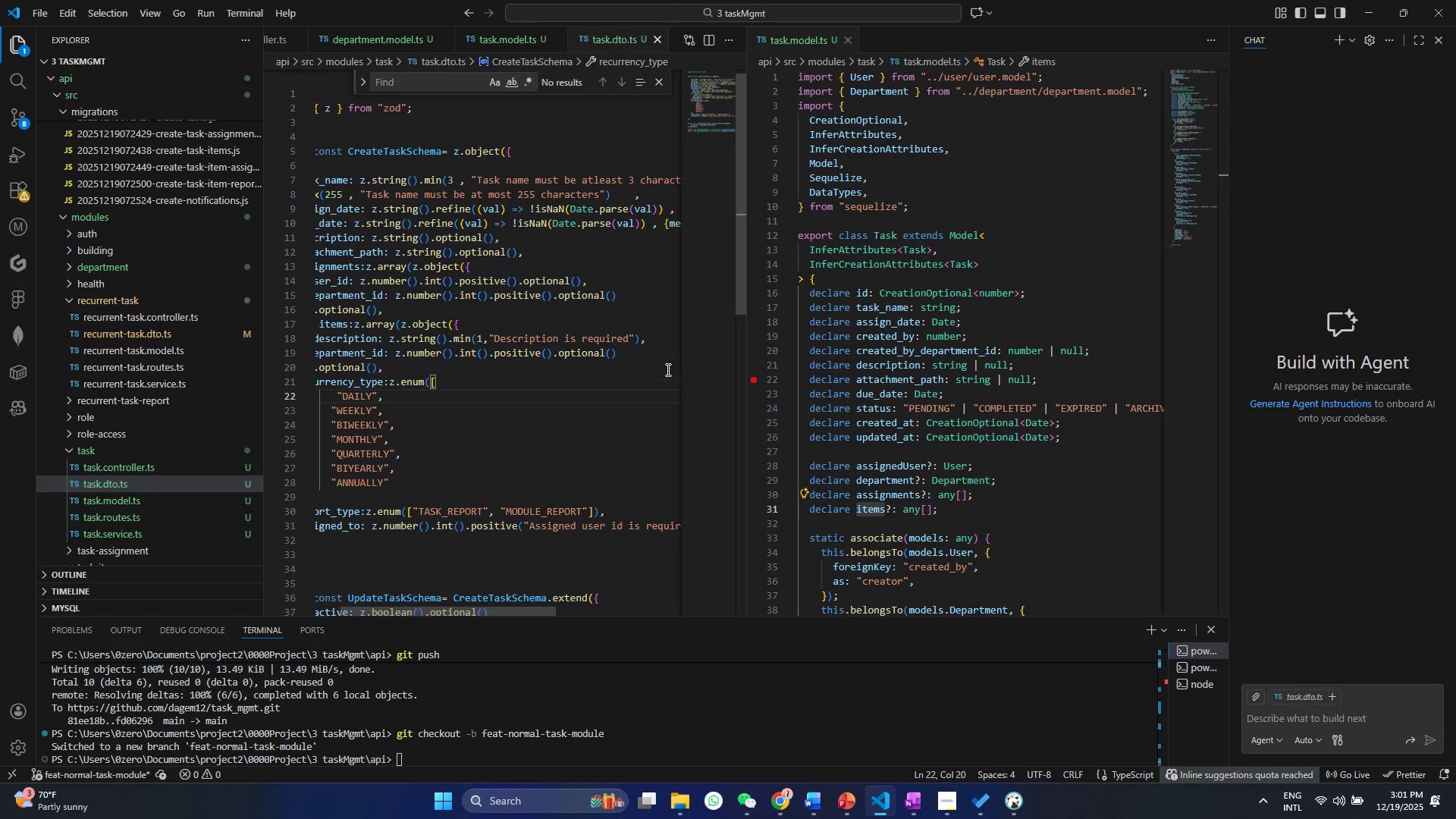 
left_click([663, 346])
 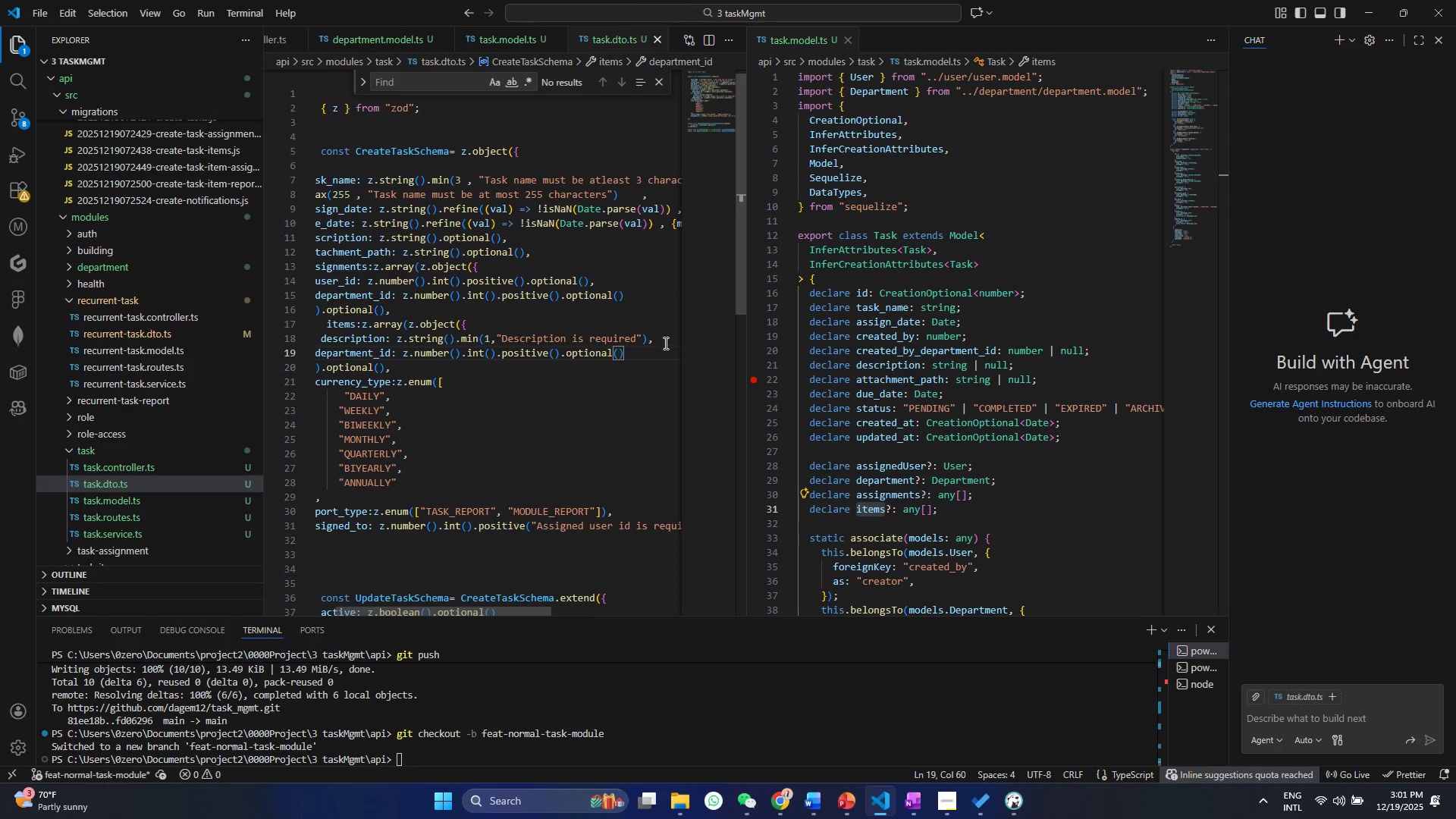 
left_click([664, 343])
 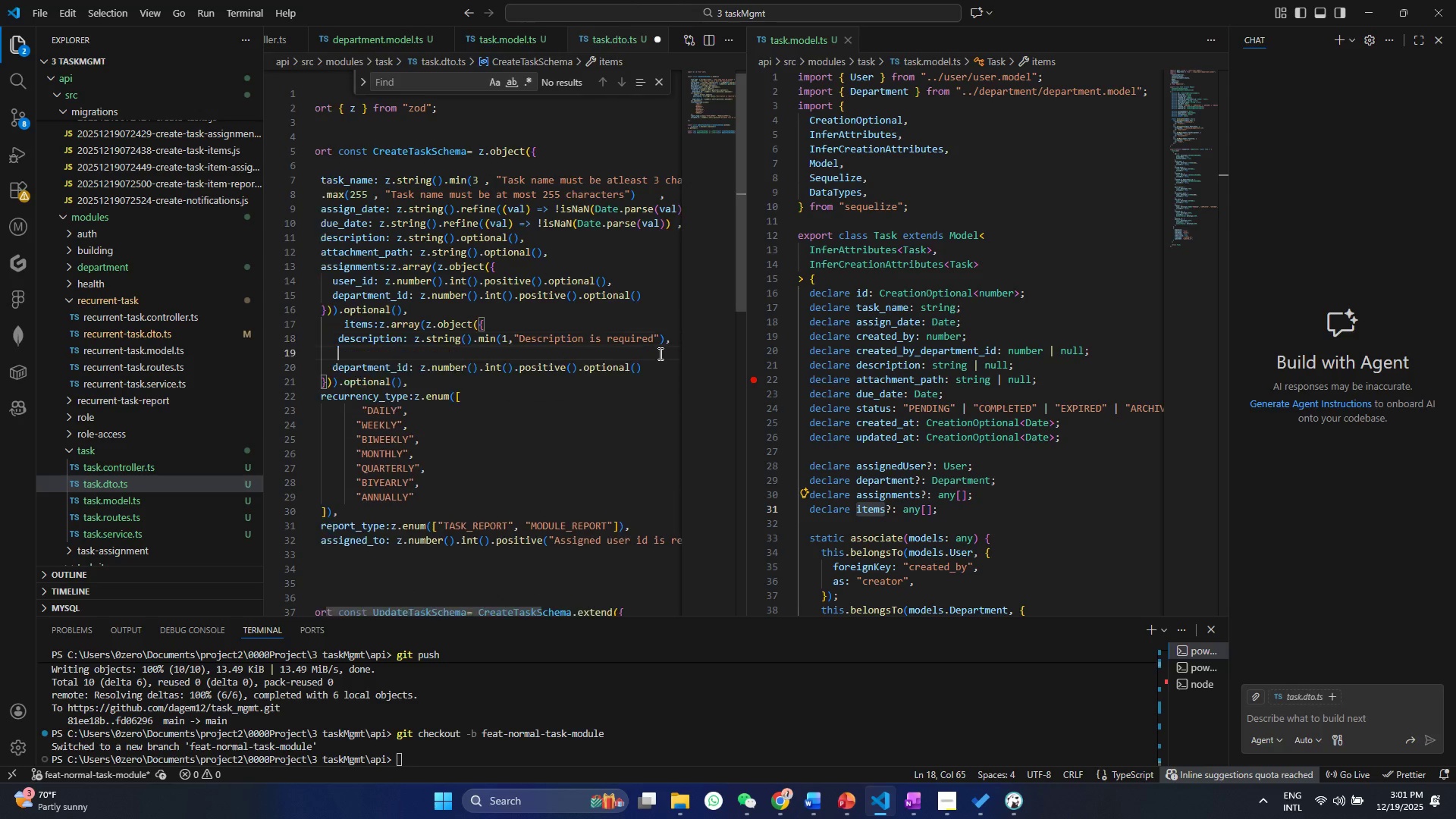 
key(Enter)
 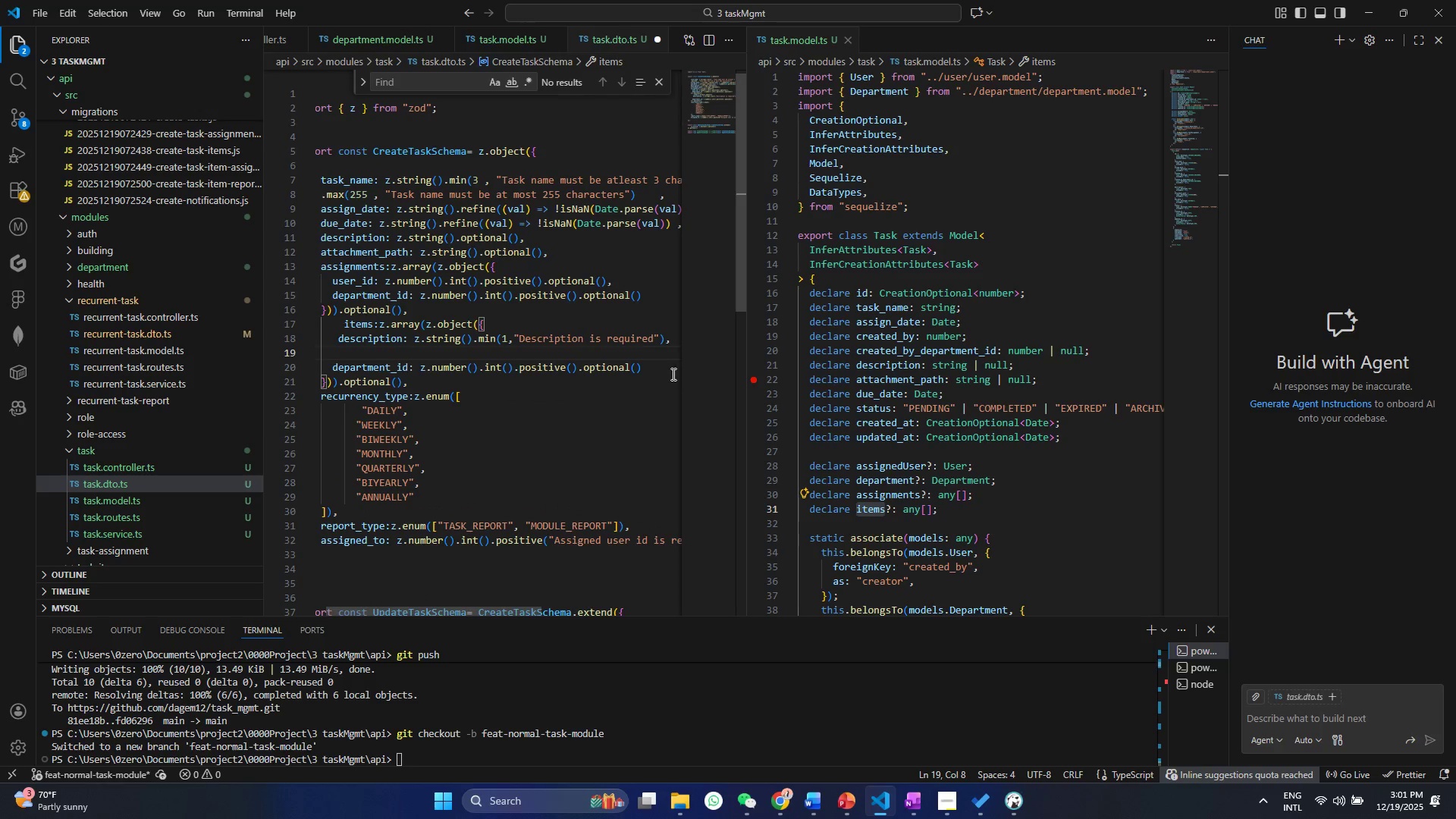 
left_click([661, 359])
 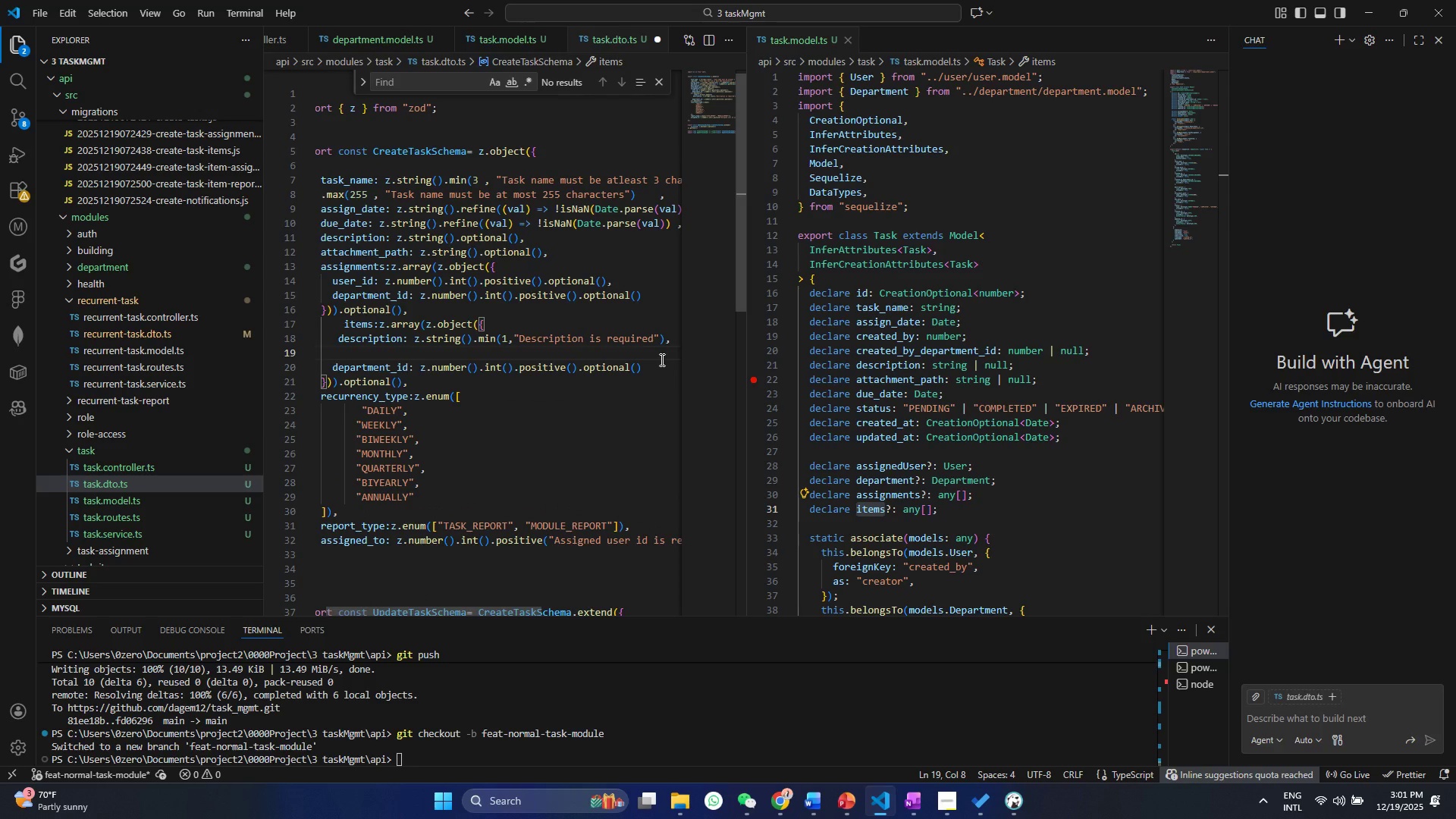 
left_click([661, 359])
 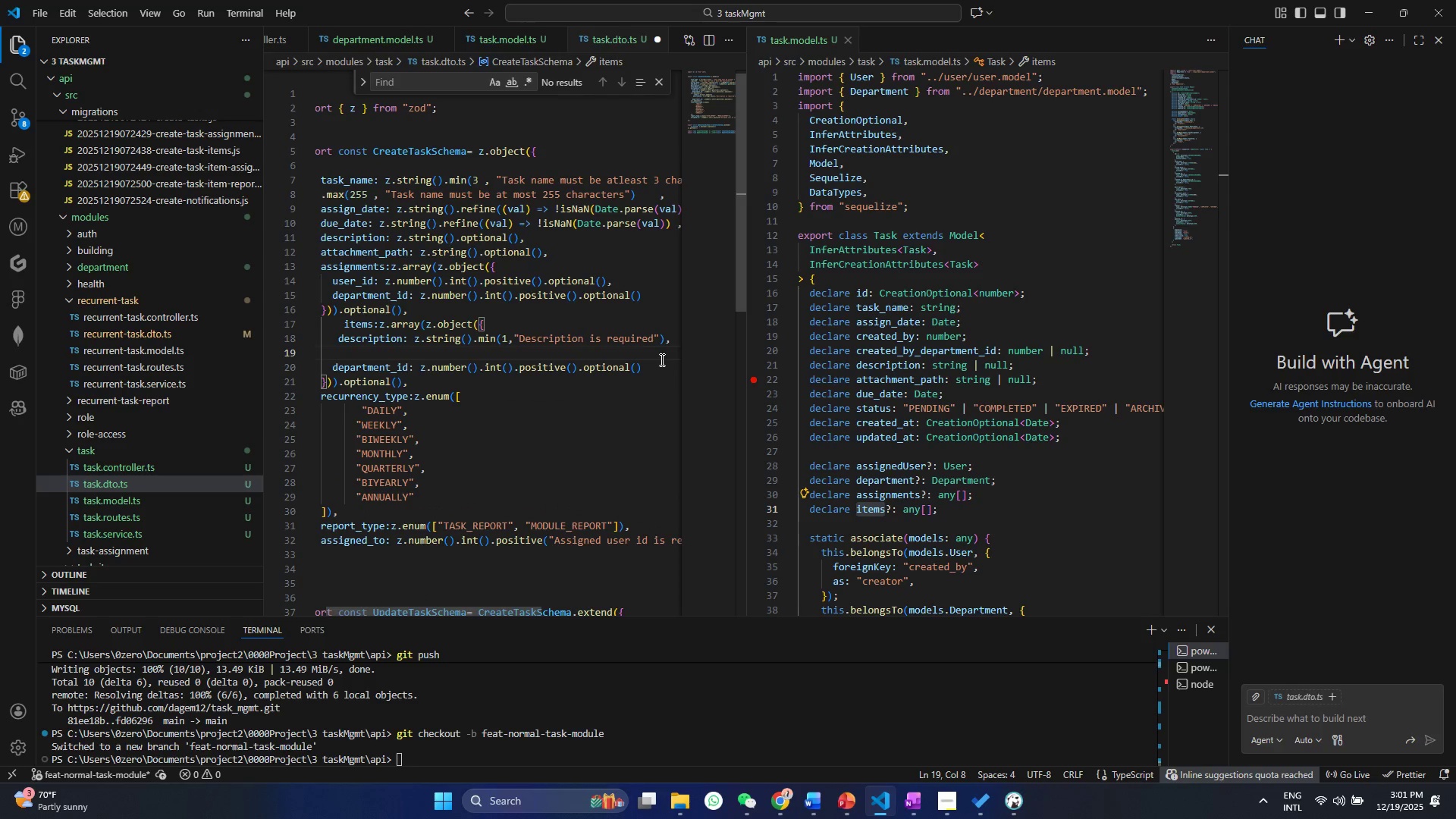 
left_click_drag(start_coordinate=[661, 359], to_coordinate=[339, 372])
 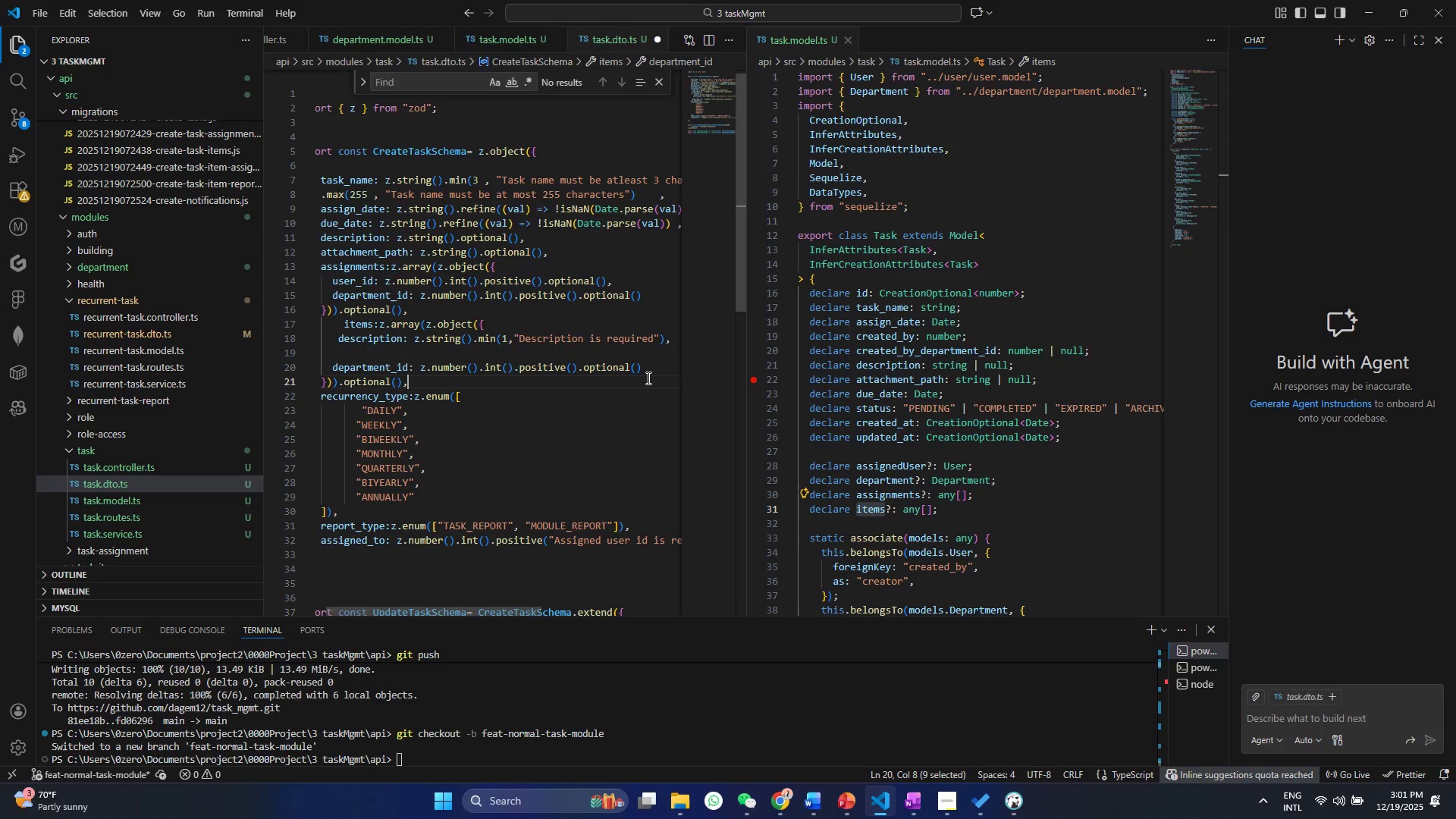 
left_click([647, 378])
 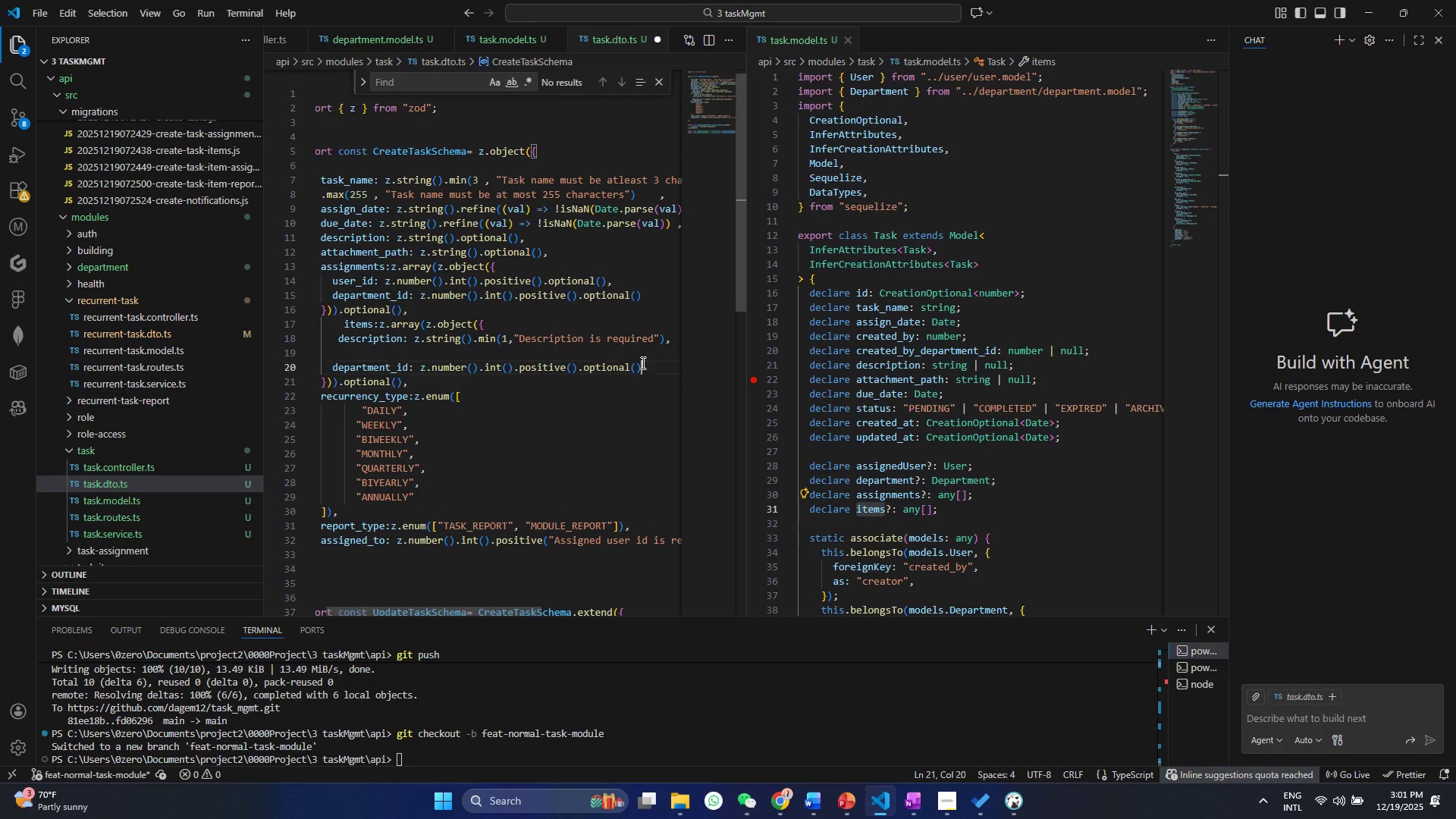 
left_click_drag(start_coordinate=[648, 362], to_coordinate=[328, 365])
 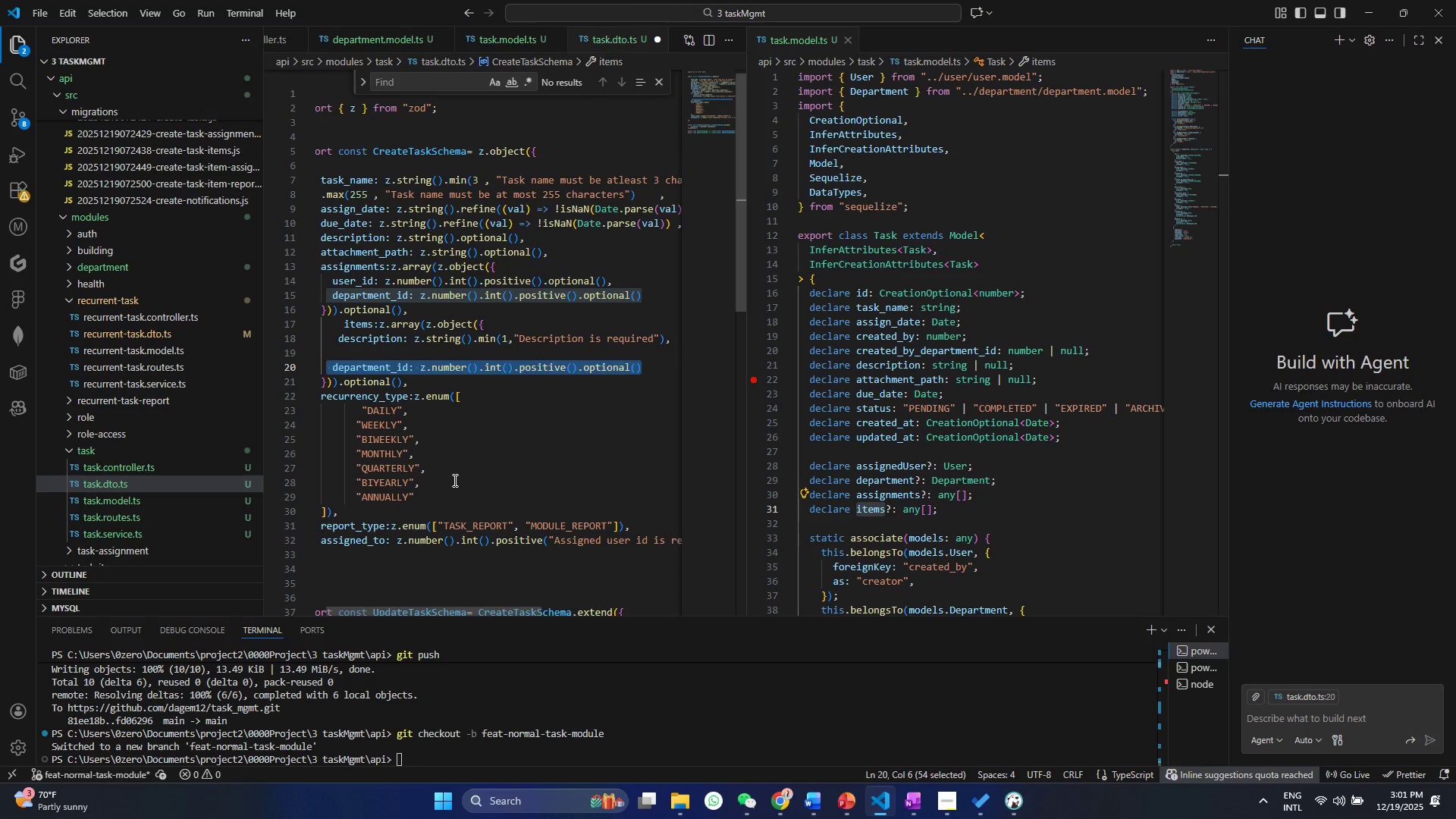 
key(Backspace)
 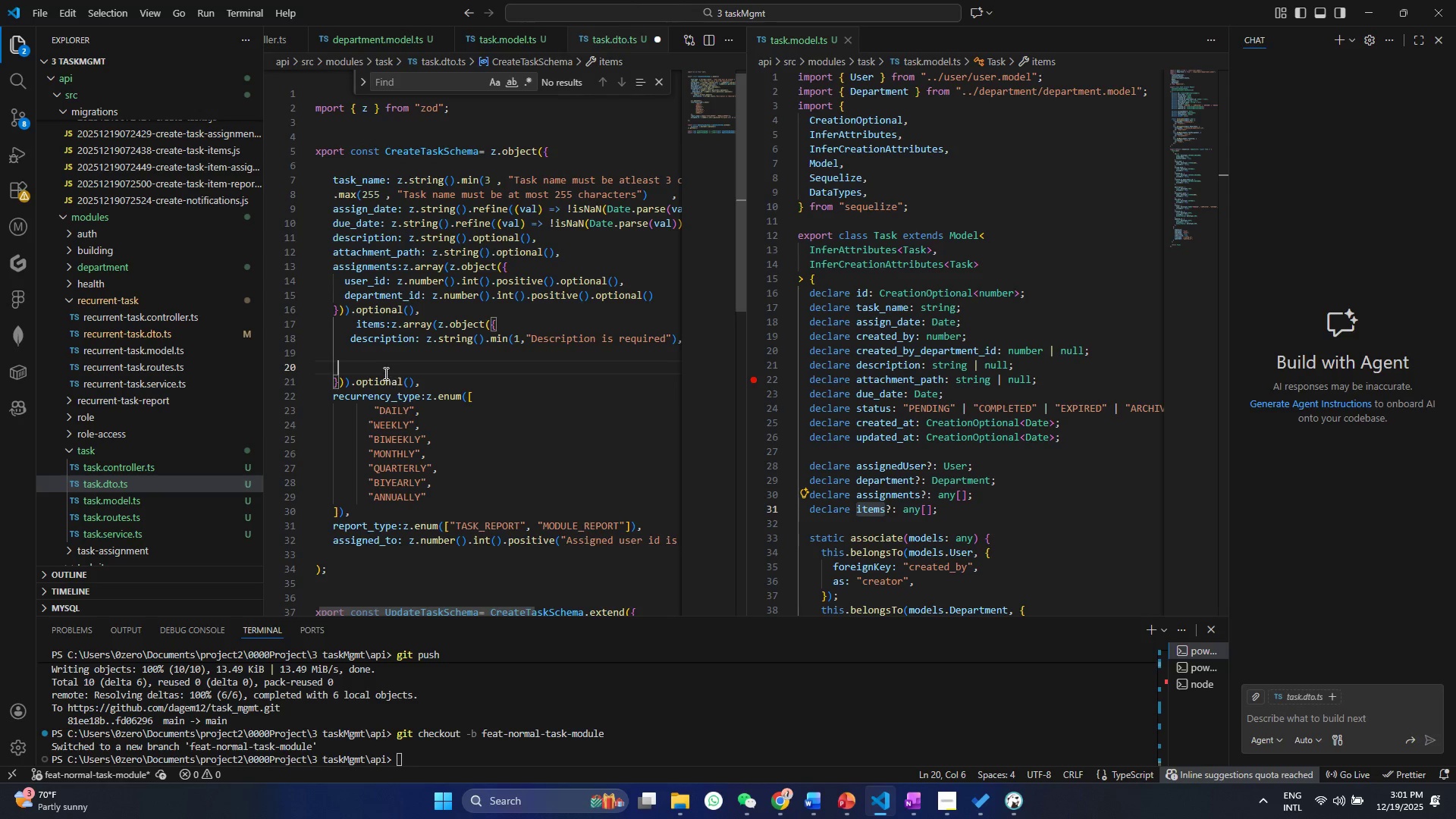 
left_click([369, 359])
 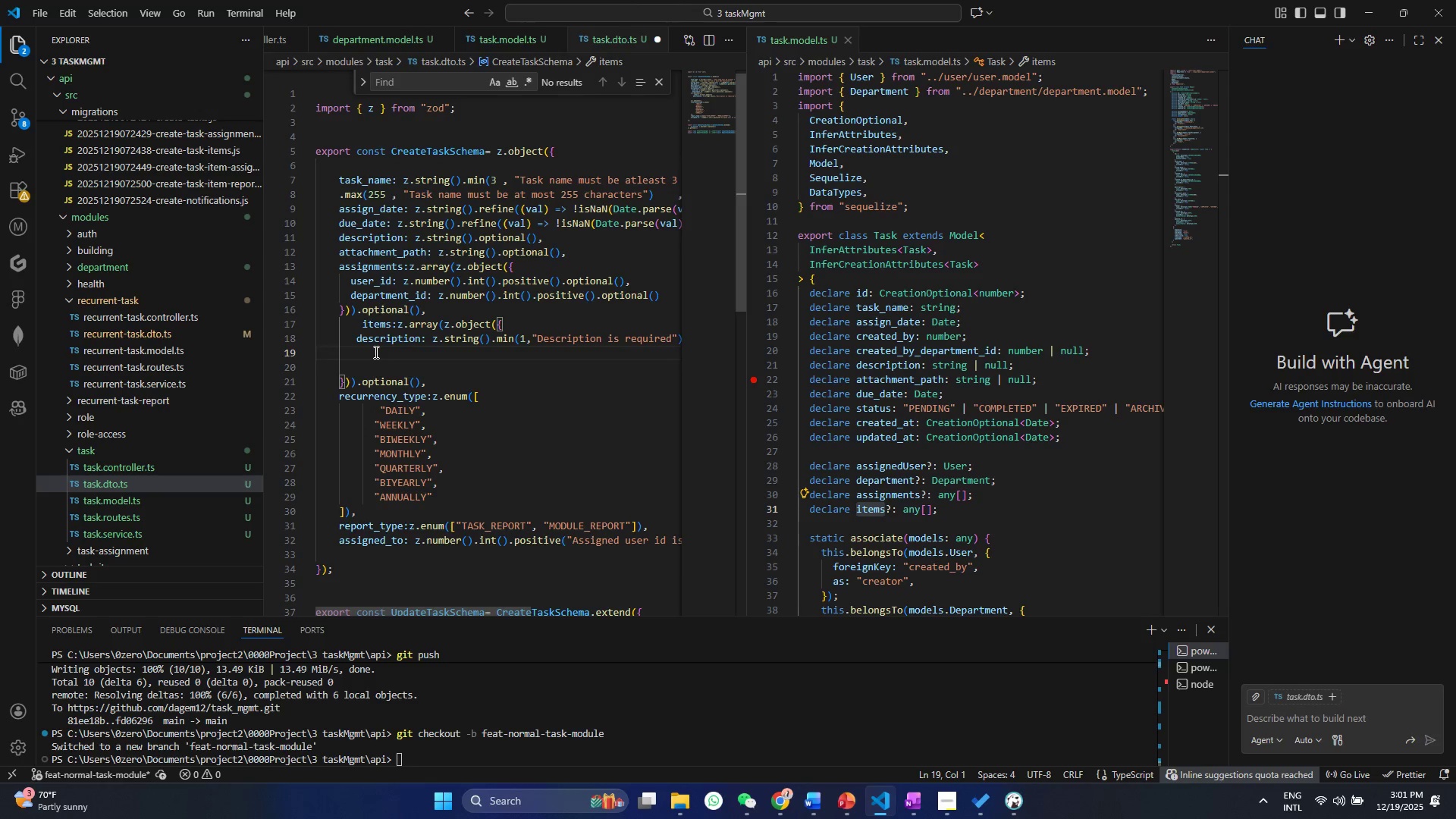 
left_click([375, 352])
 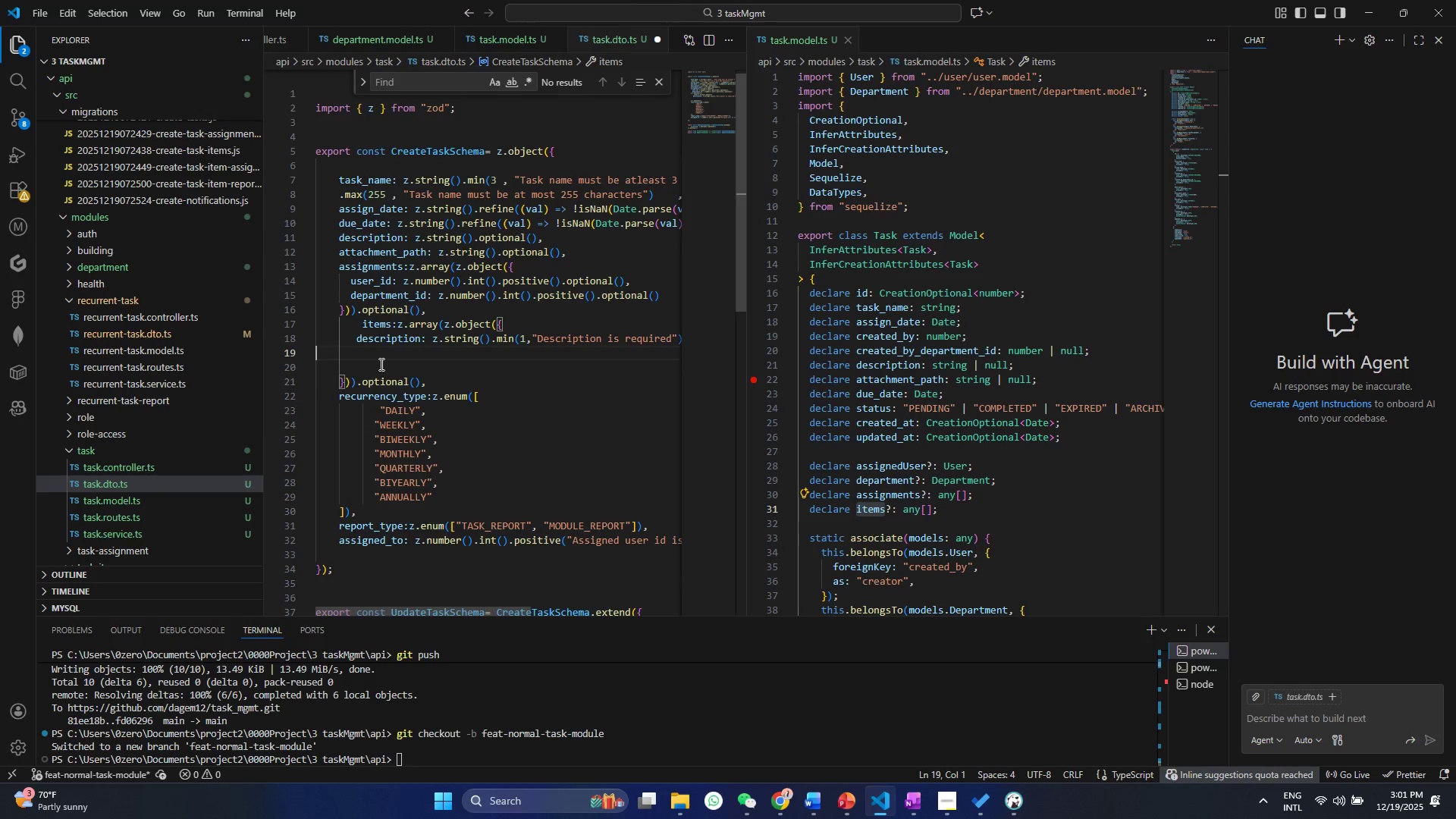 
left_click([387, 350])
 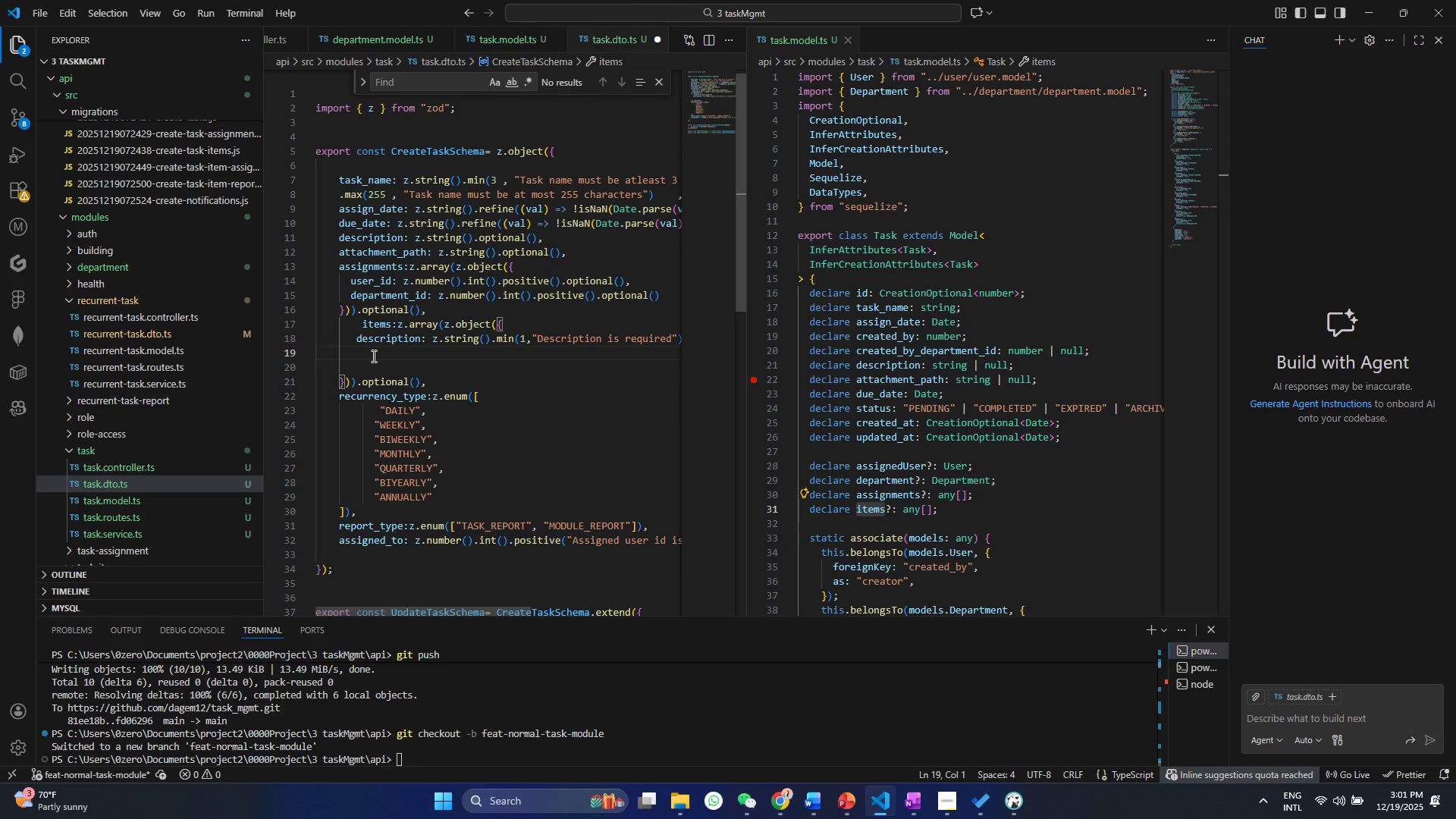 
key(Control+ControlLeft)
 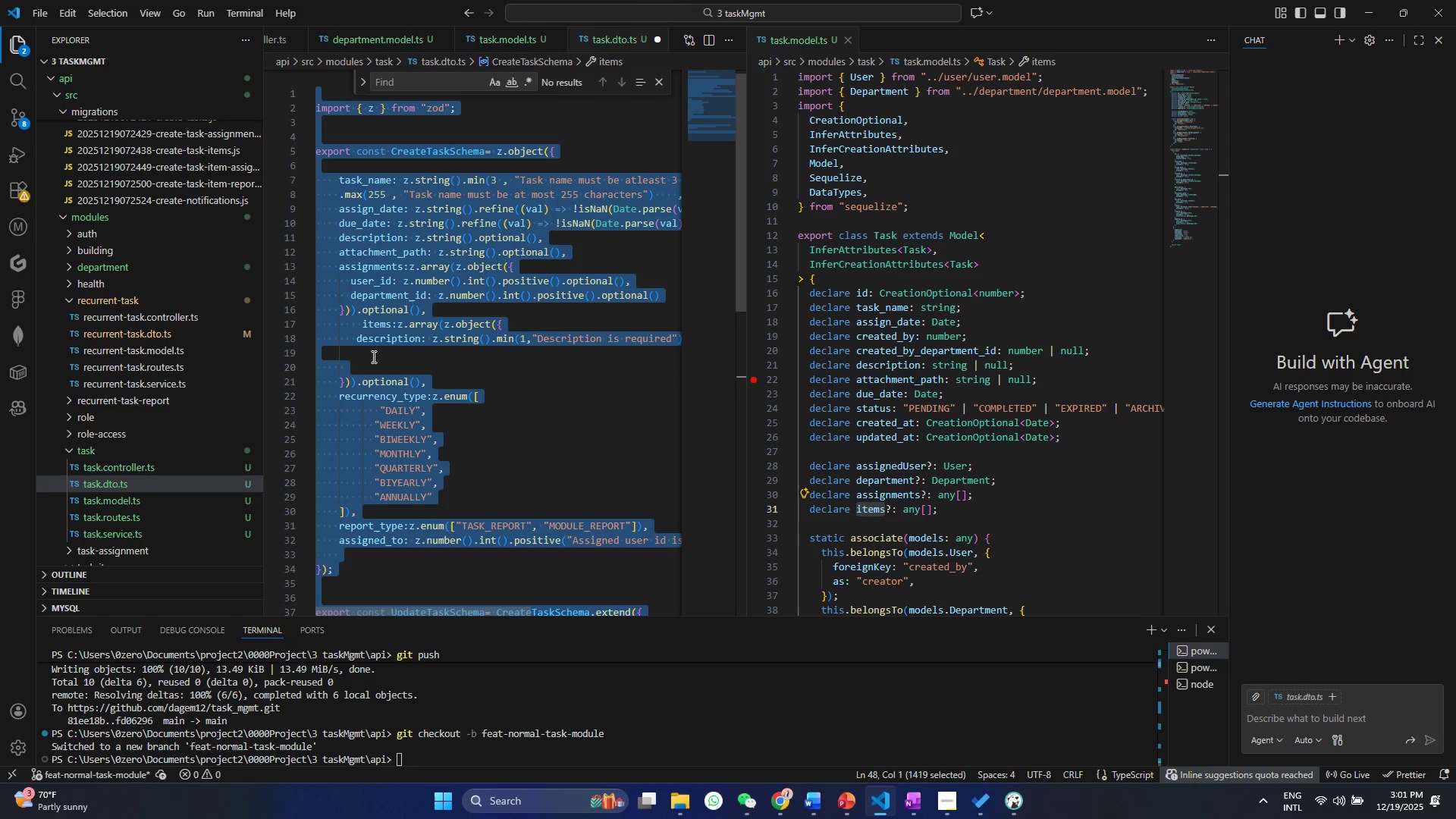 
key(Control+A)
 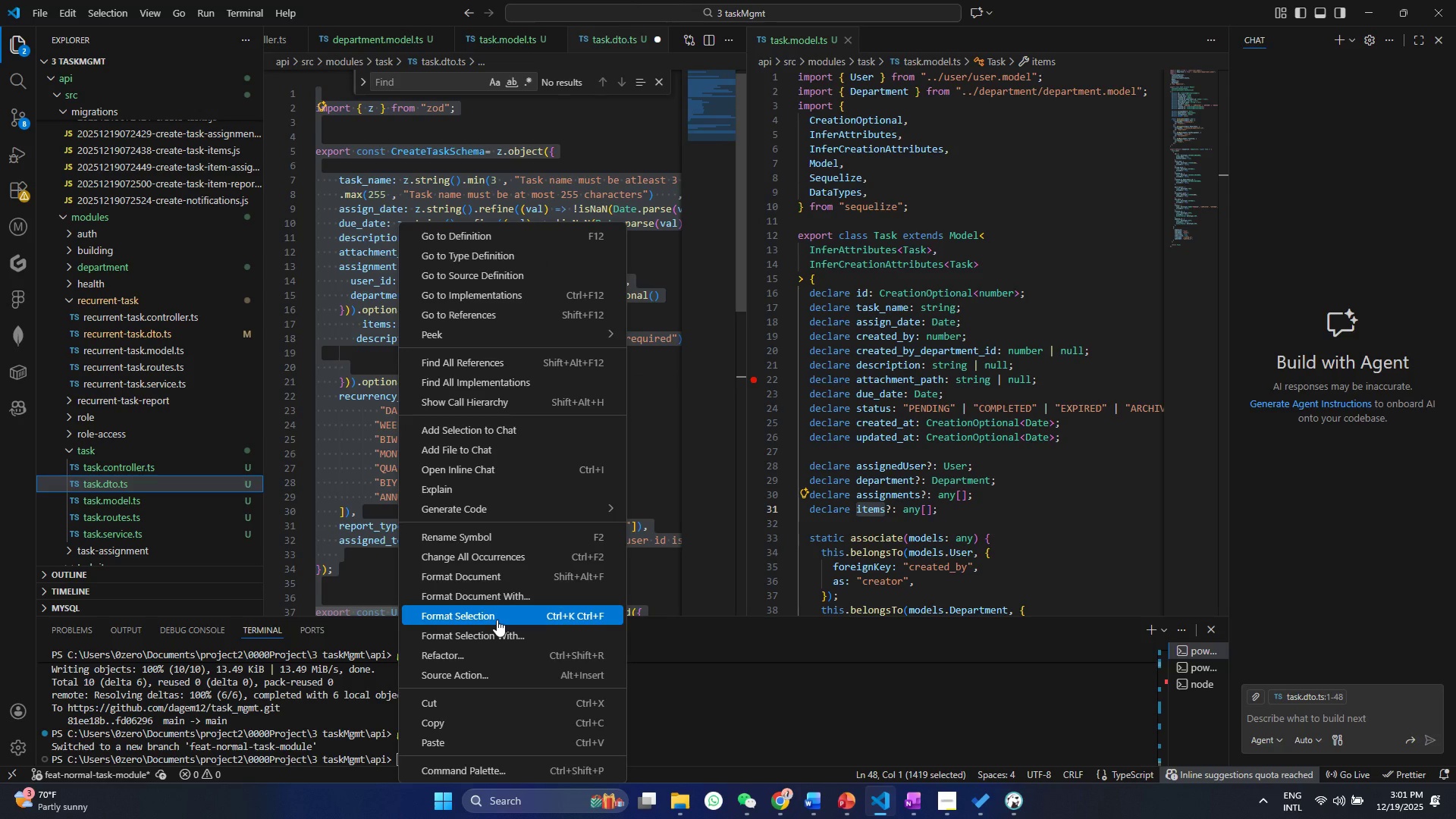 
left_click([497, 620])
 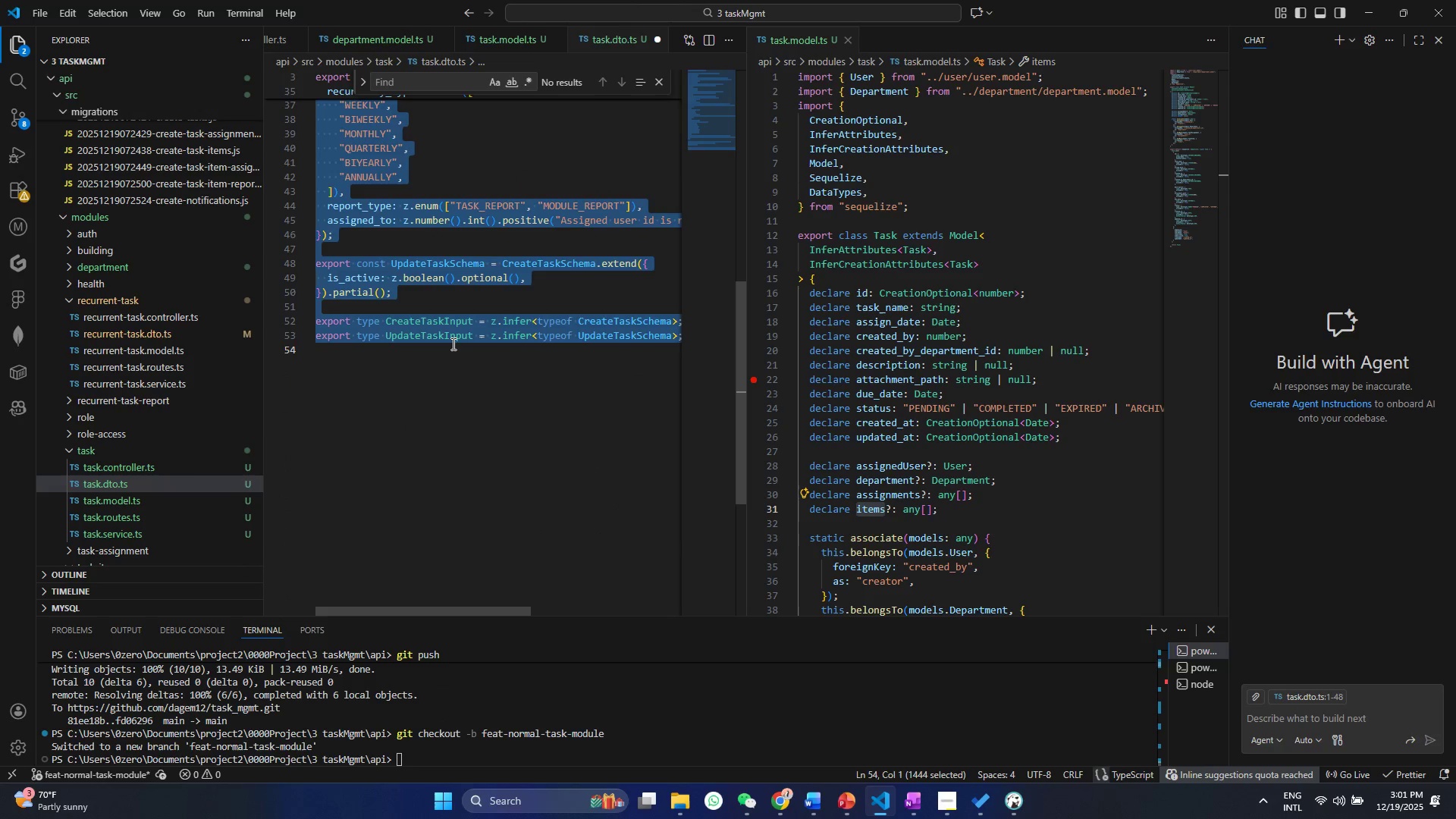 
left_click([452, 344])
 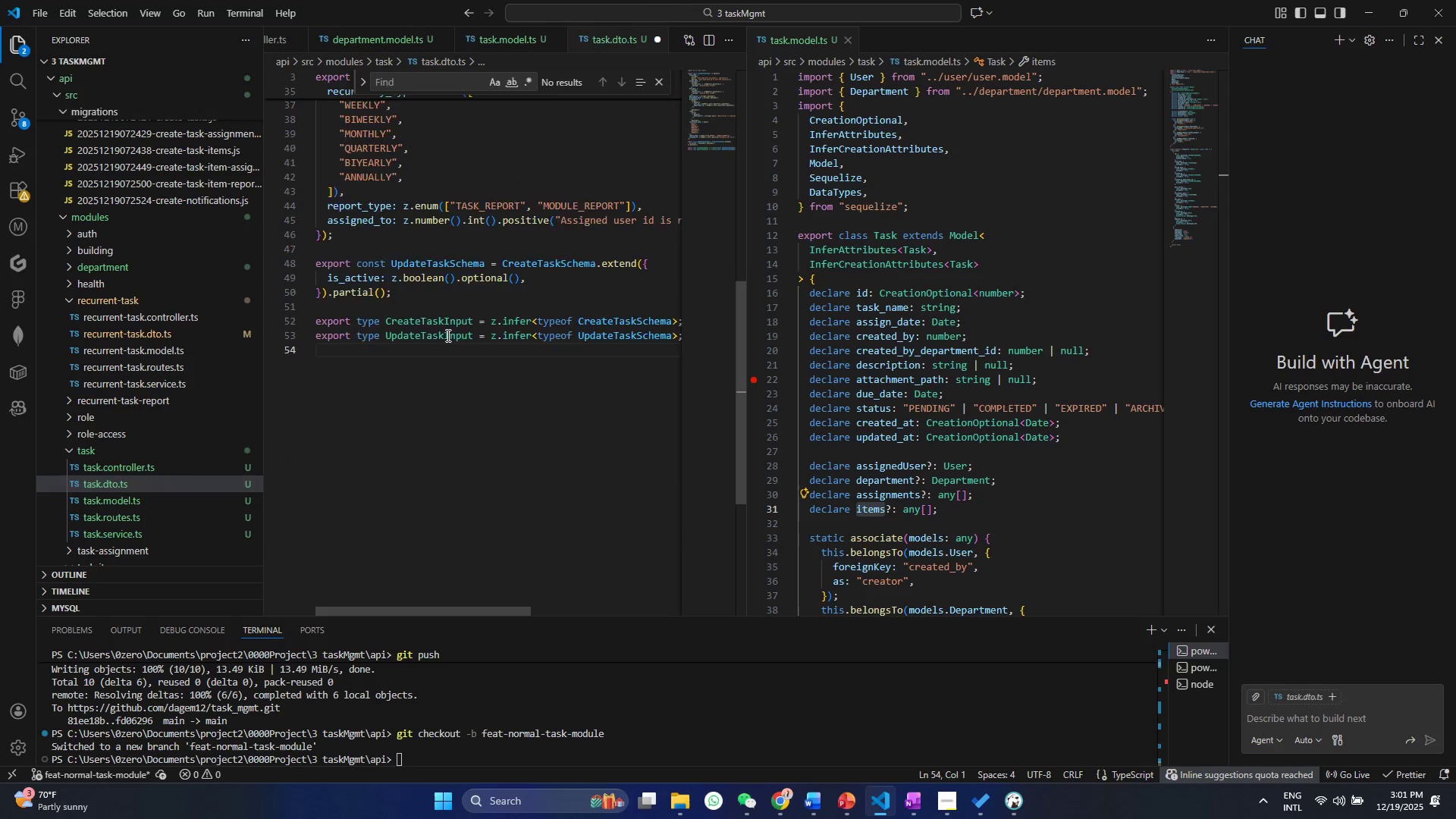 
scroll: coordinate [488, 424], scroll_direction: up, amount: 17.0
 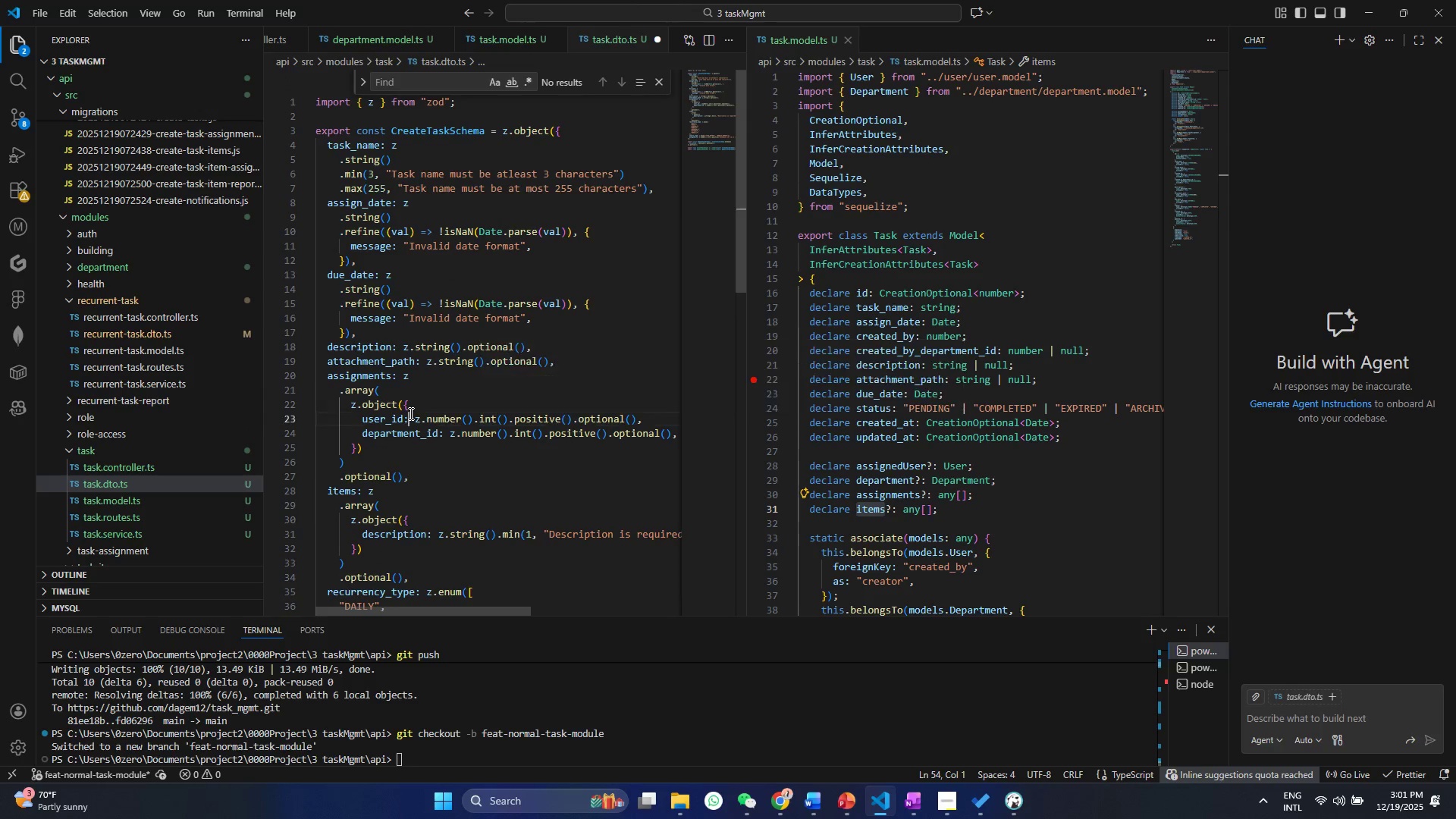 
left_click([410, 413])
 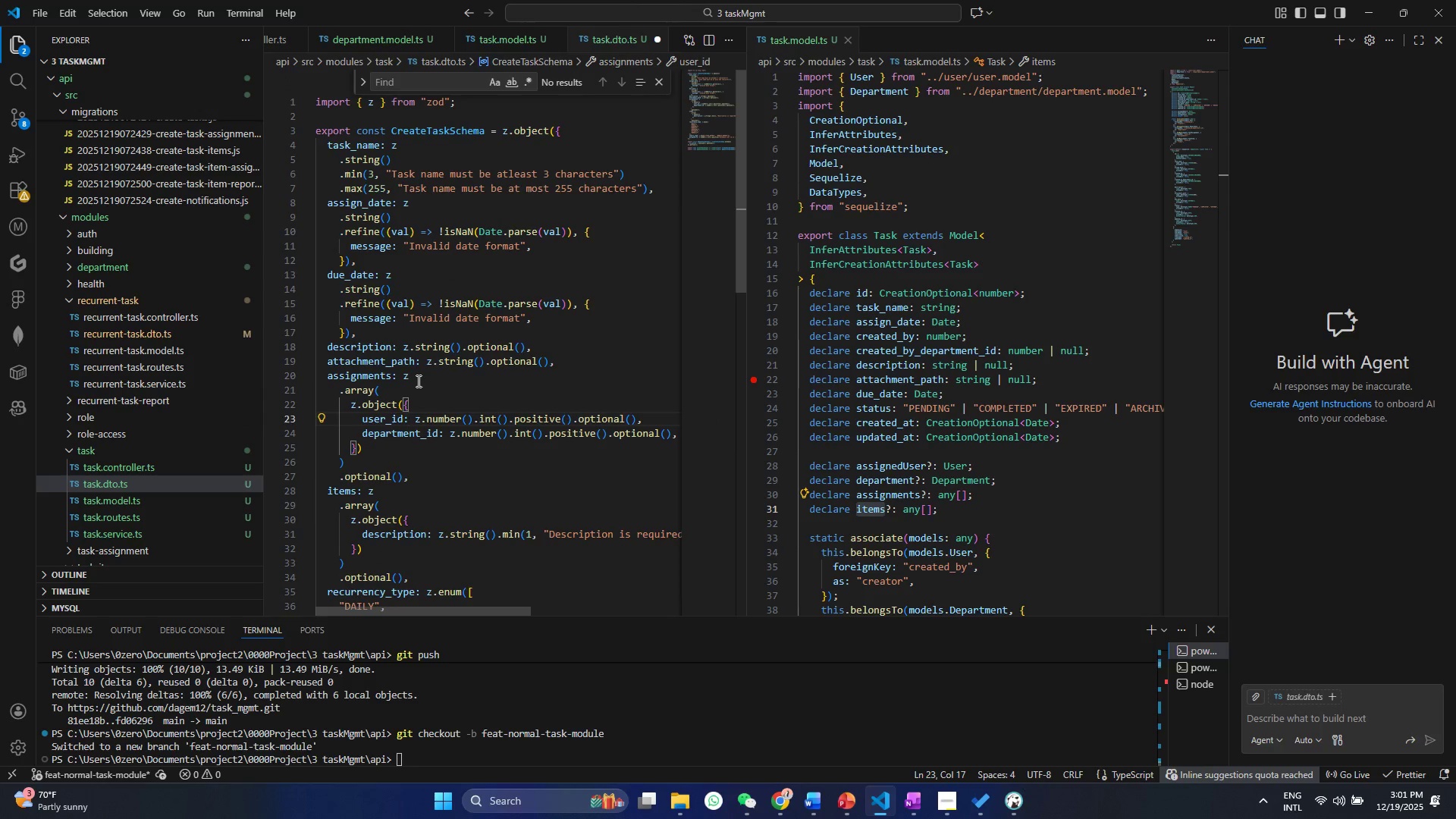 
left_click([417, 380])
 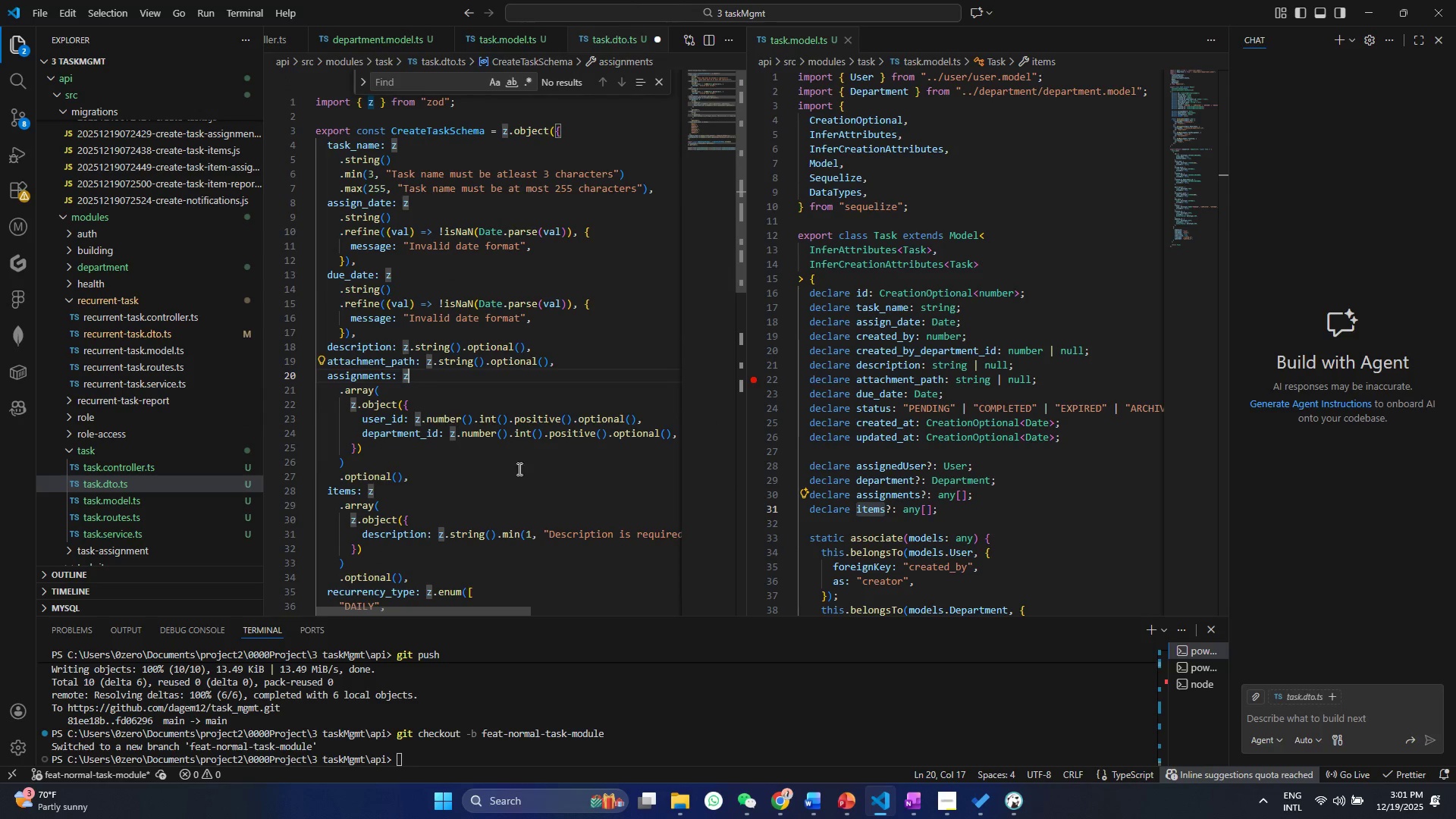 
left_click([469, 432])
 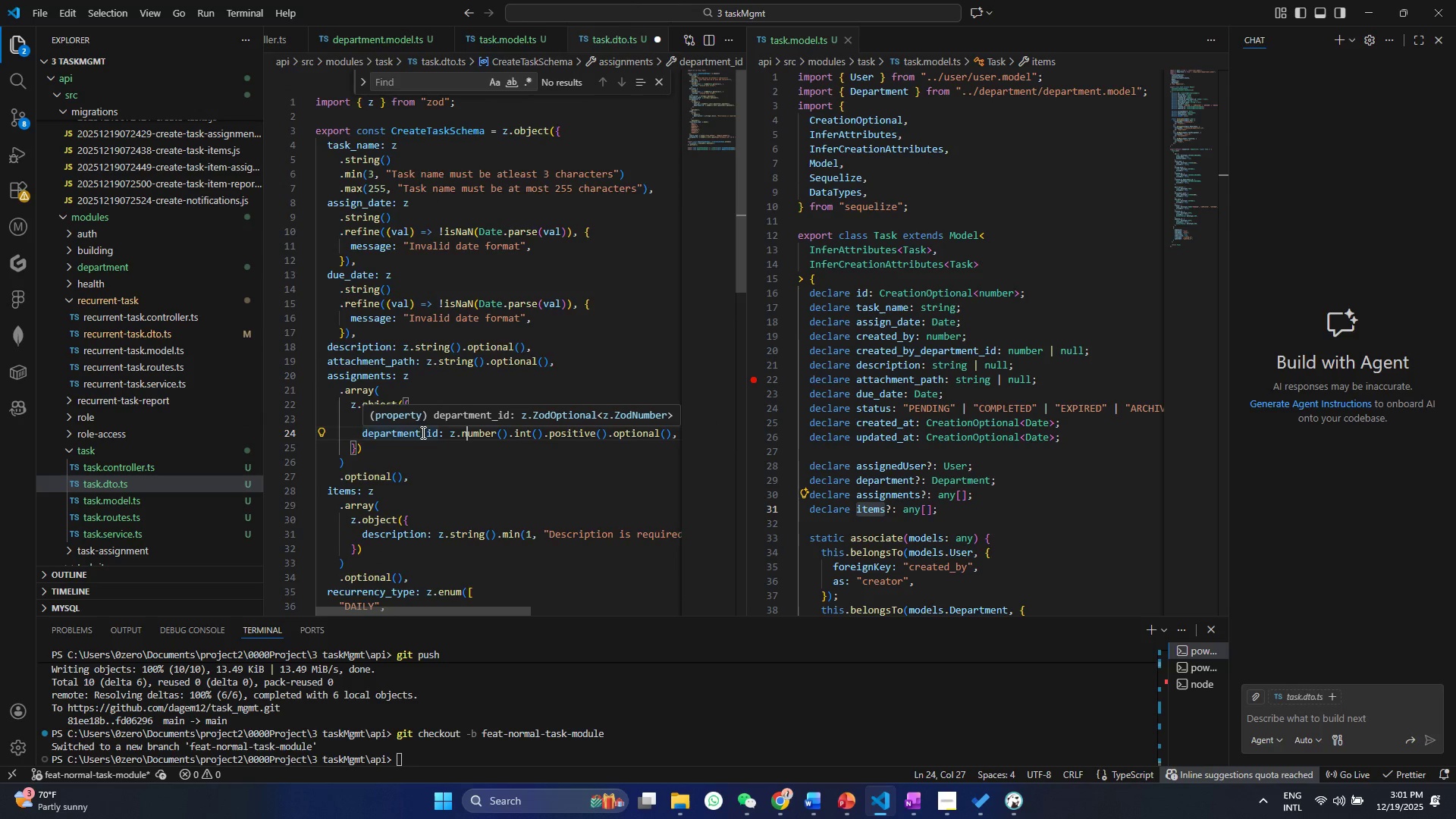 
scroll: coordinate [422, 432], scroll_direction: down, amount: 3.0
 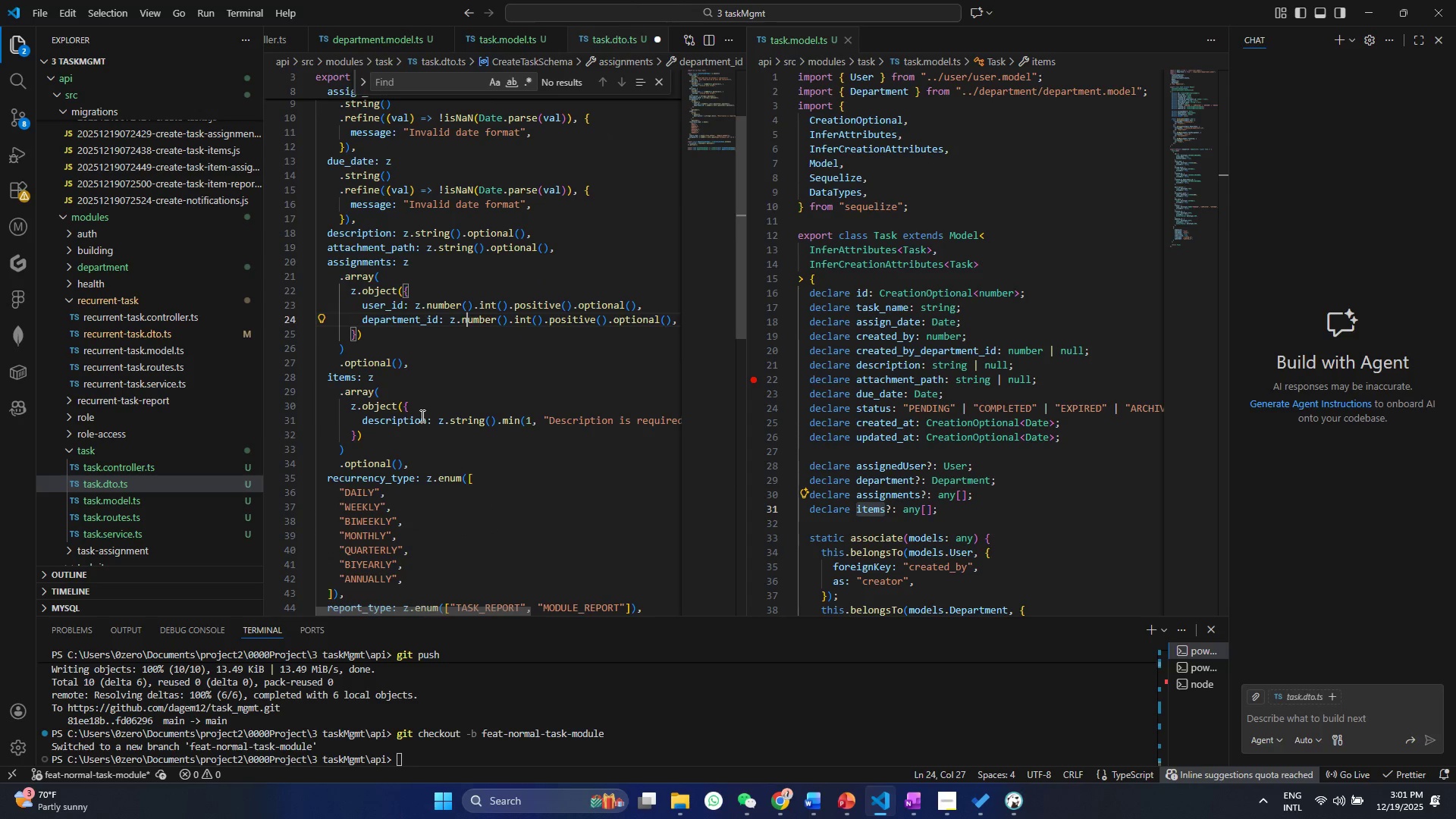 
left_click([421, 416])
 